 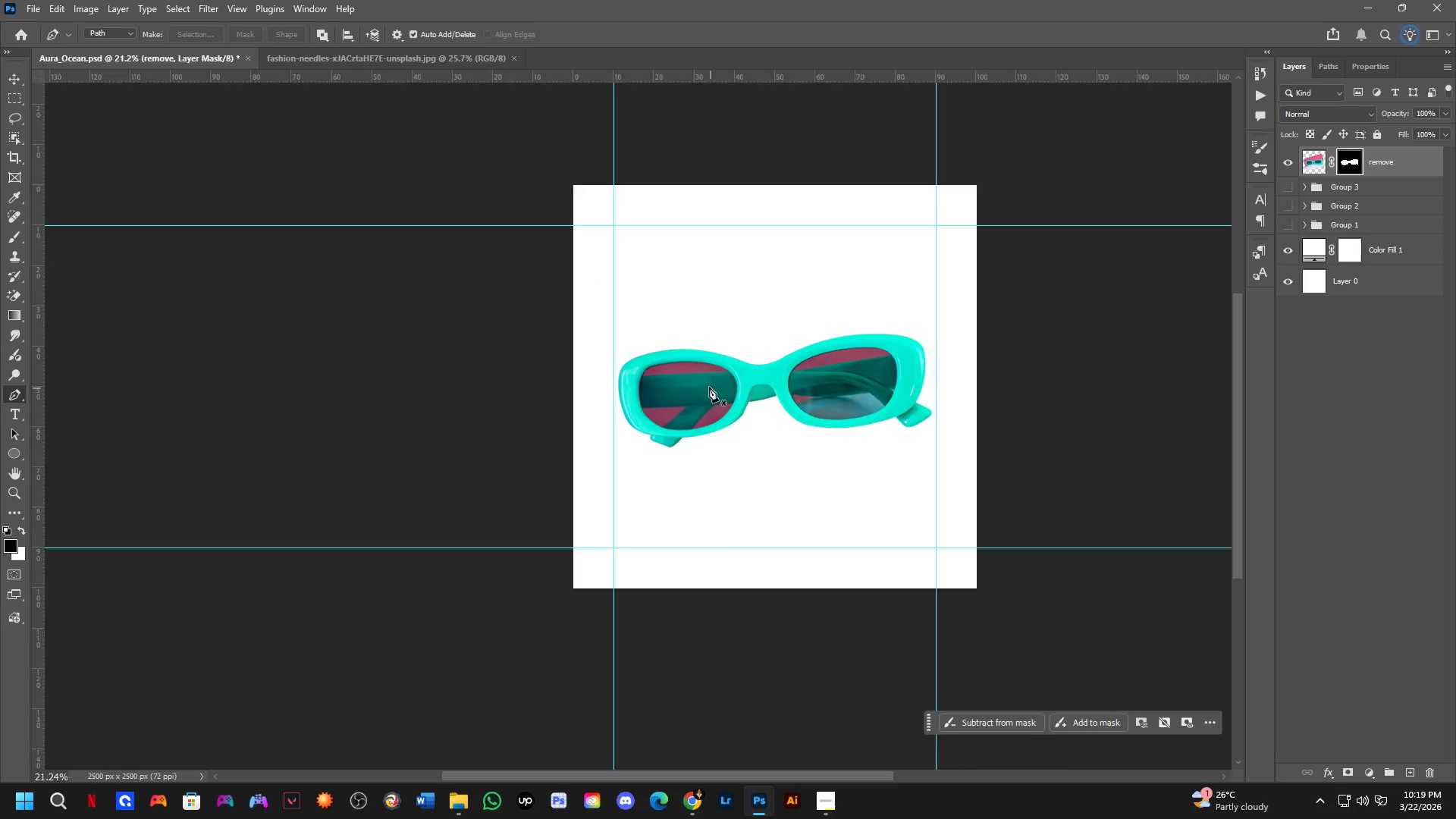 
scroll: coordinate [635, 390], scroll_direction: up, amount: 7.0
 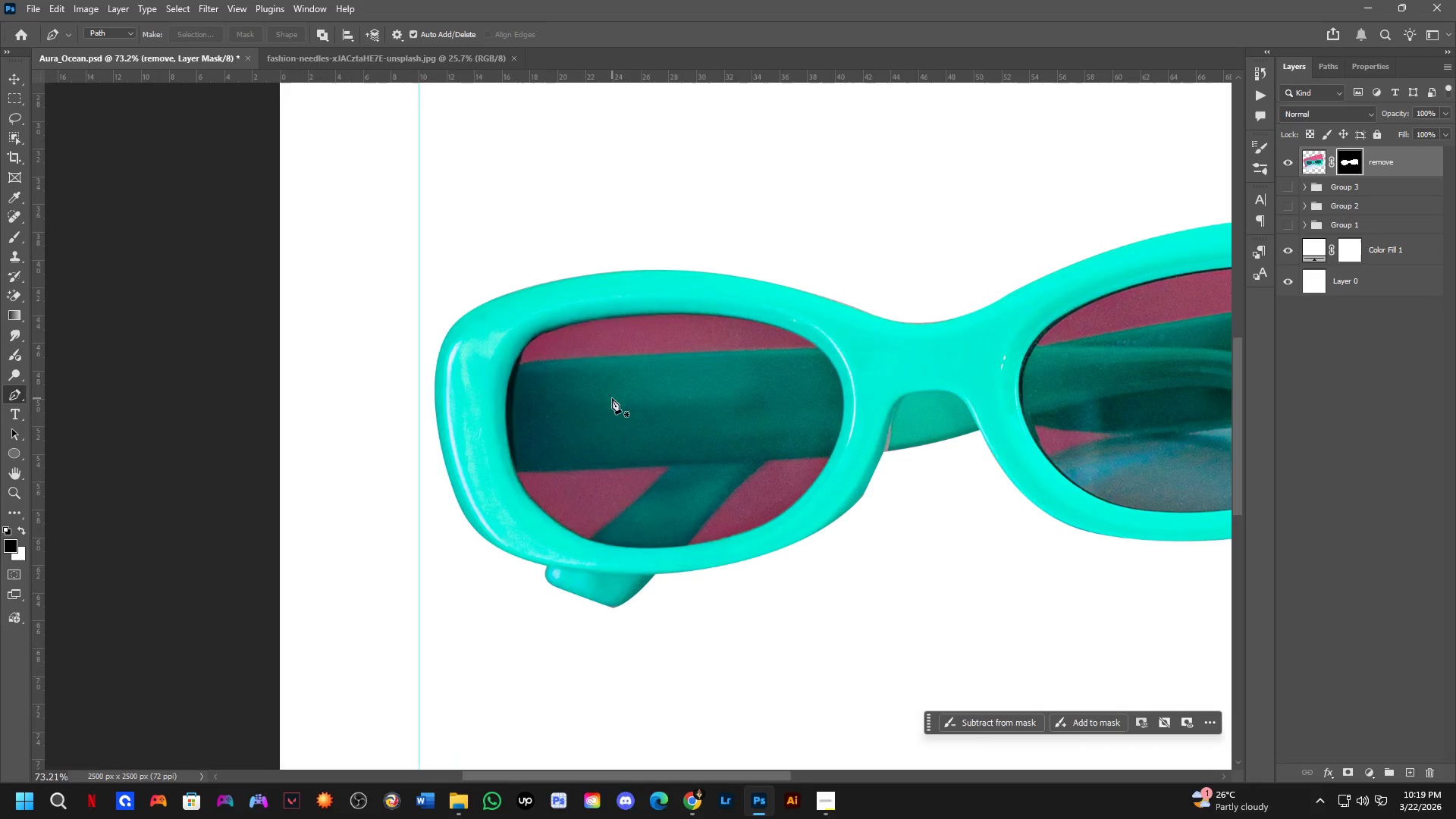 
hold_key(key=Space, duration=0.47)
 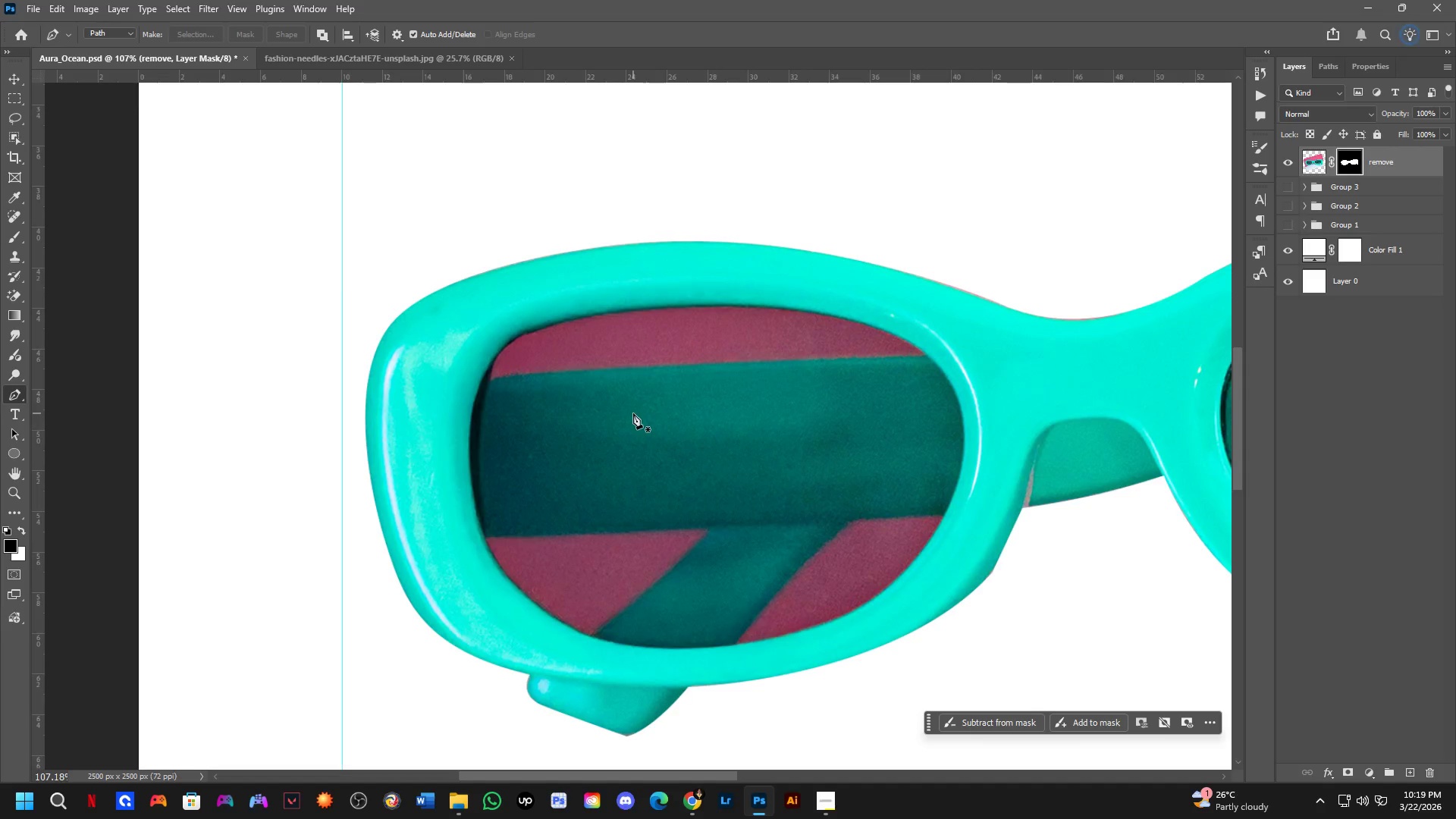 
left_click_drag(start_coordinate=[612, 398], to_coordinate=[623, 425])
 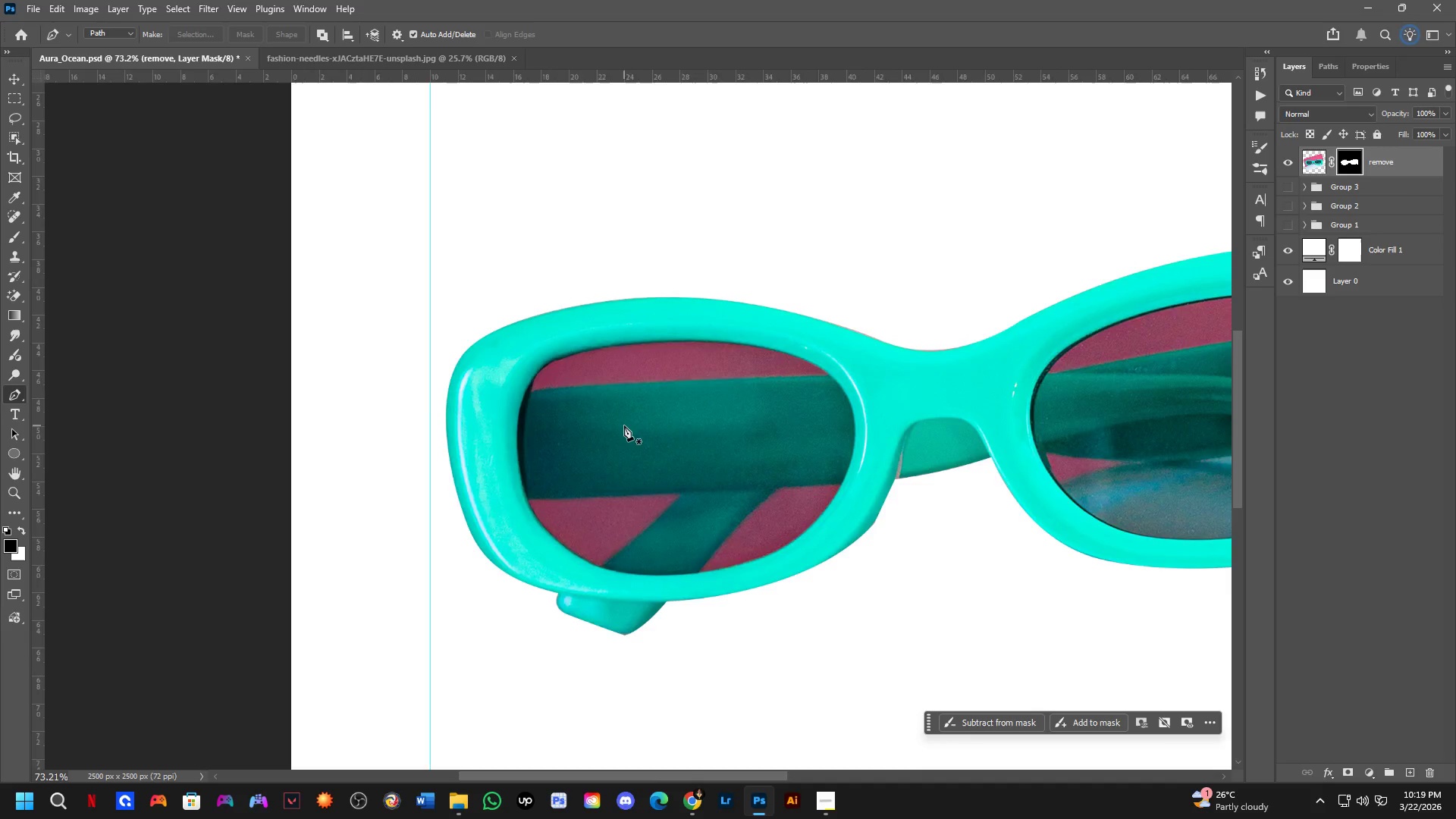 
scroll: coordinate [621, 418], scroll_direction: up, amount: 4.0
 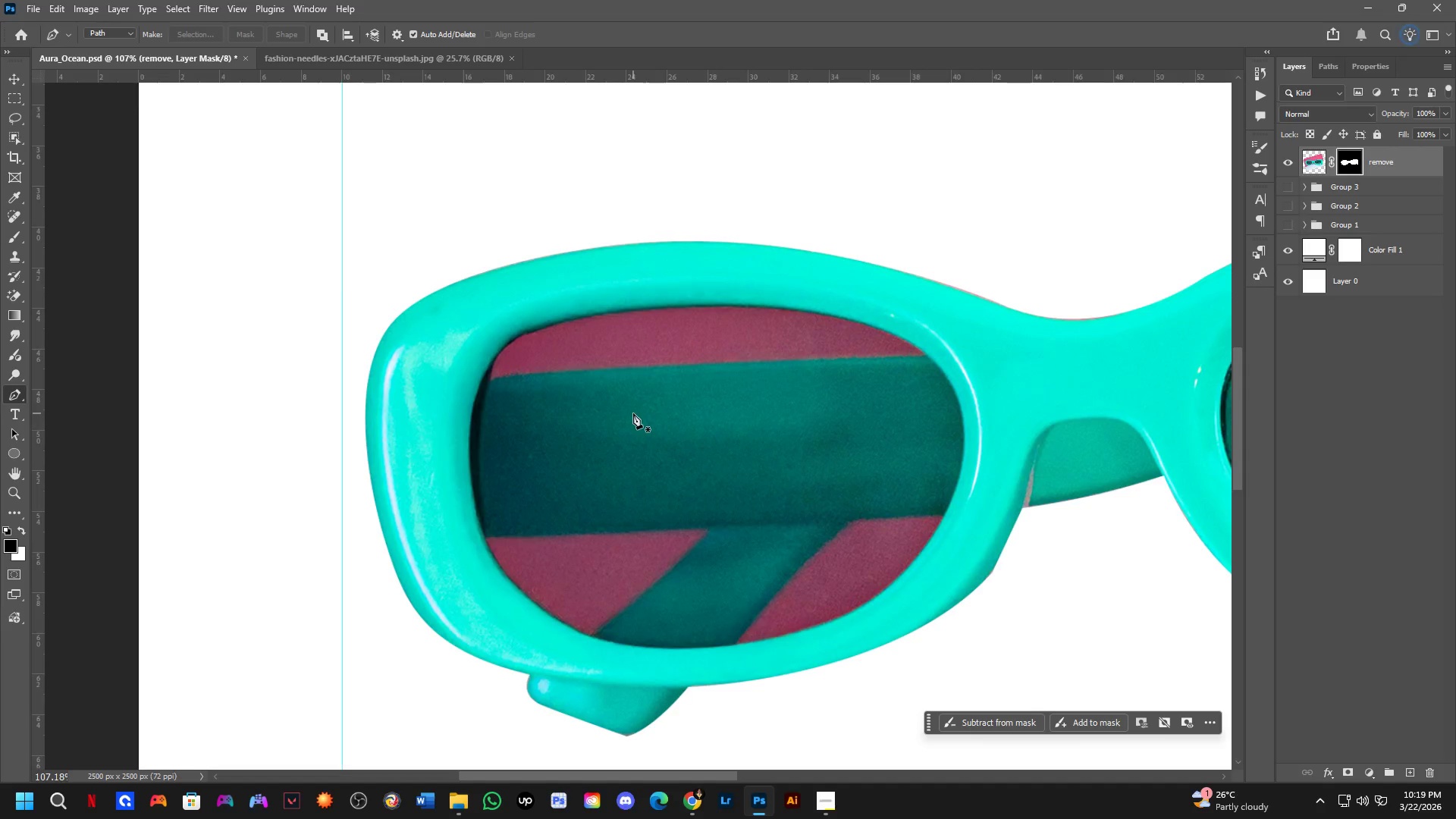 
key(P)
 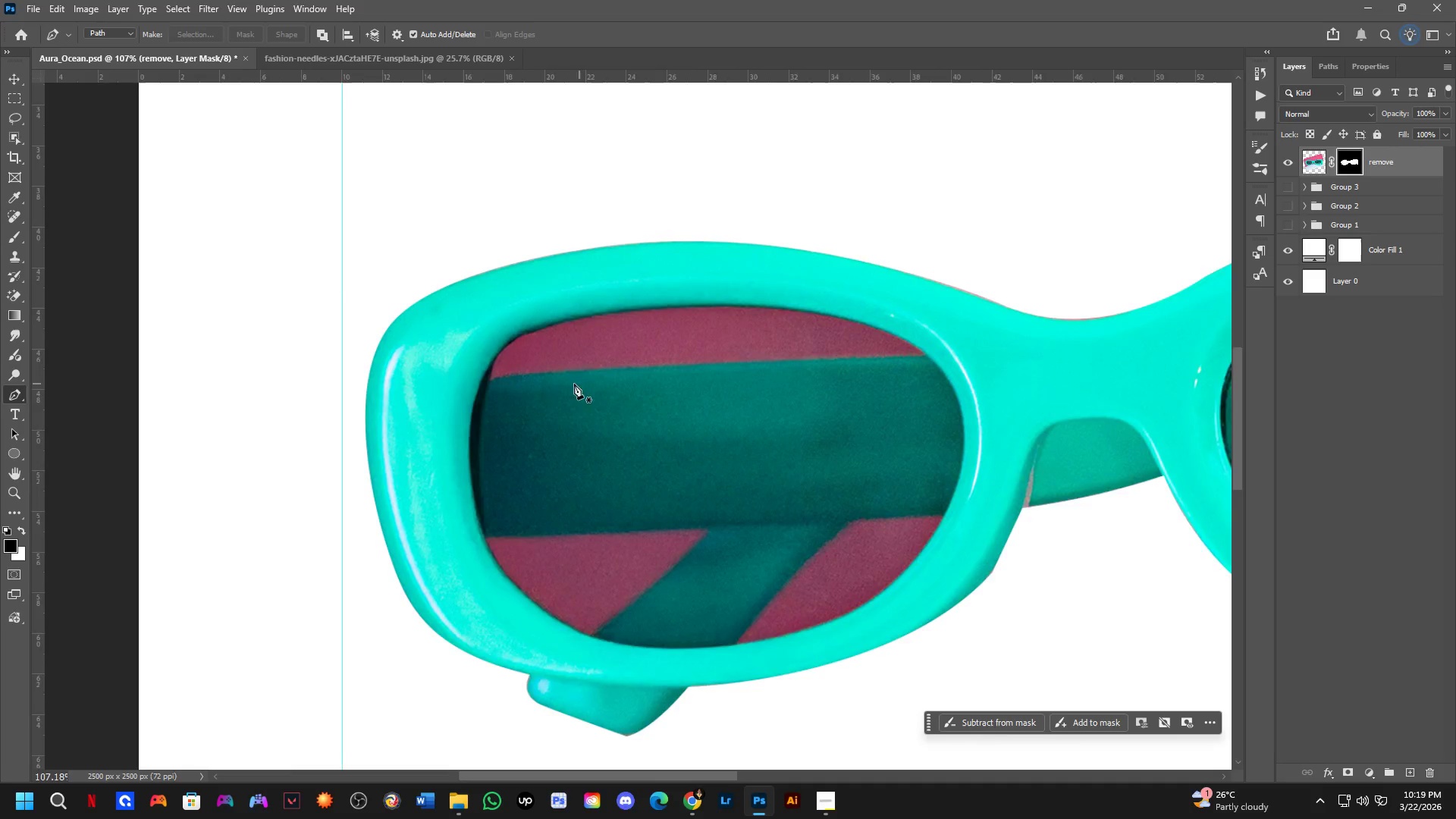 
scroll: coordinate [503, 370], scroll_direction: up, amount: 3.0
 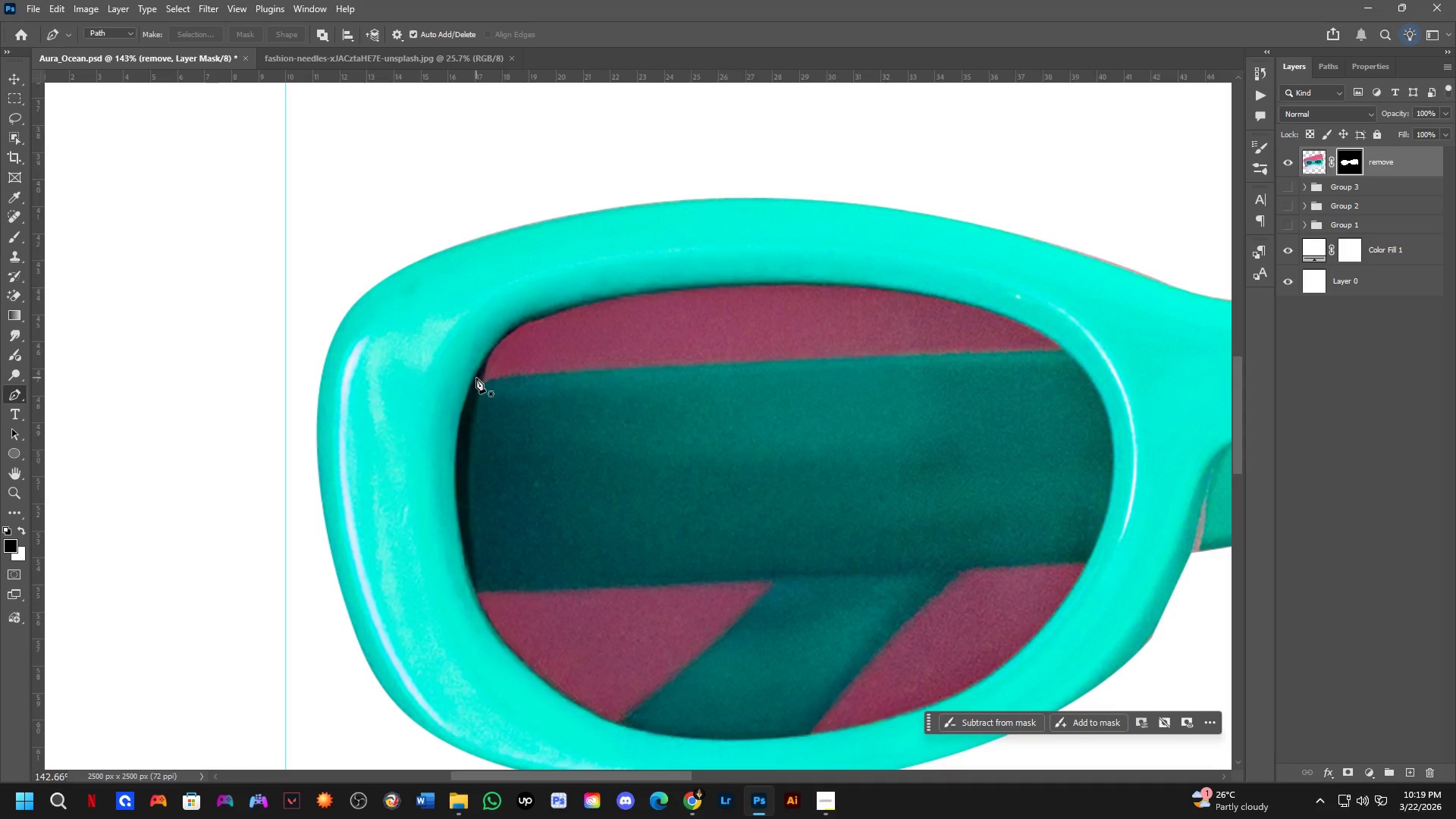 
left_click([476, 378])
 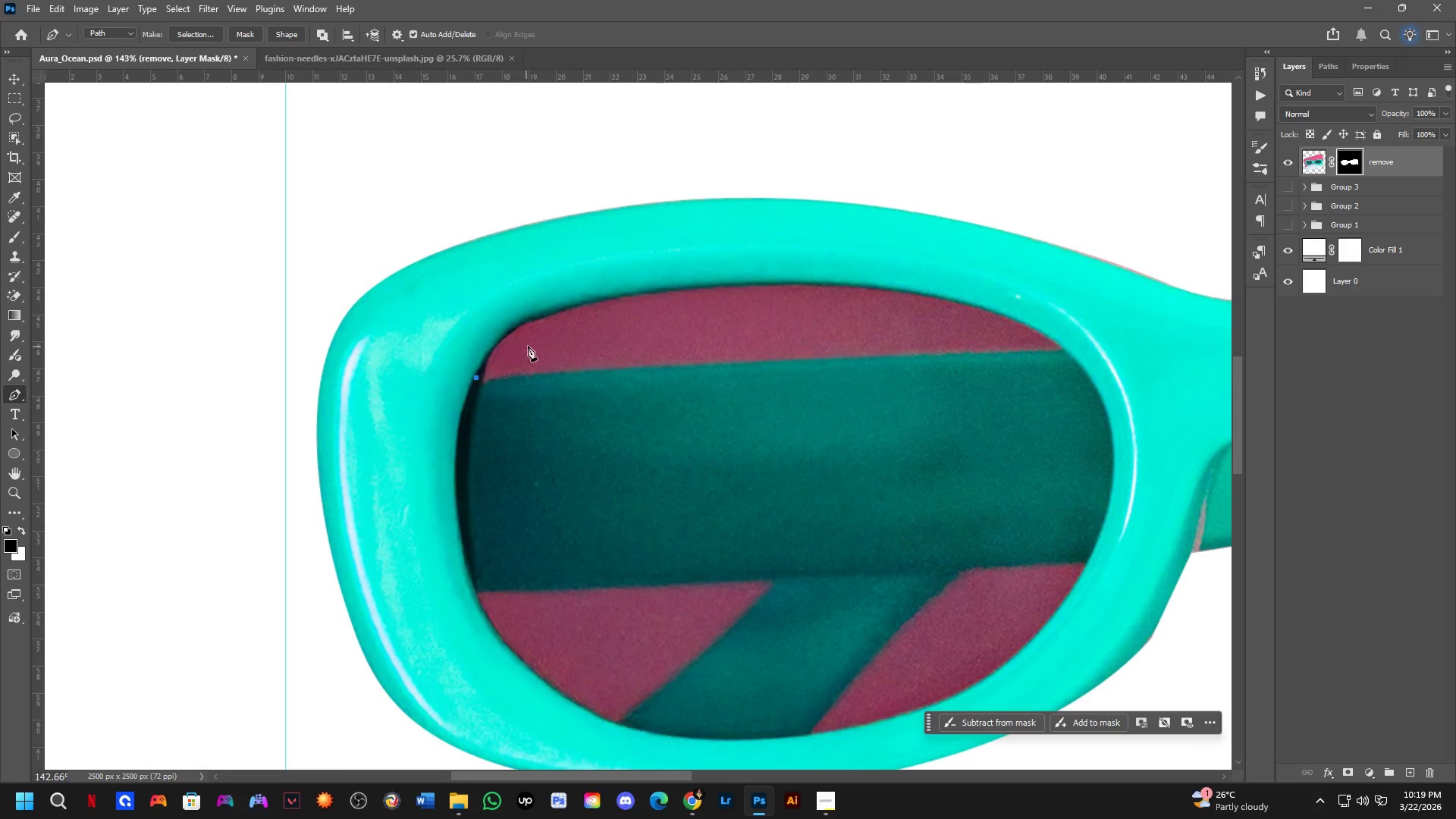 
scroll: coordinate [556, 332], scroll_direction: up, amount: 3.0
 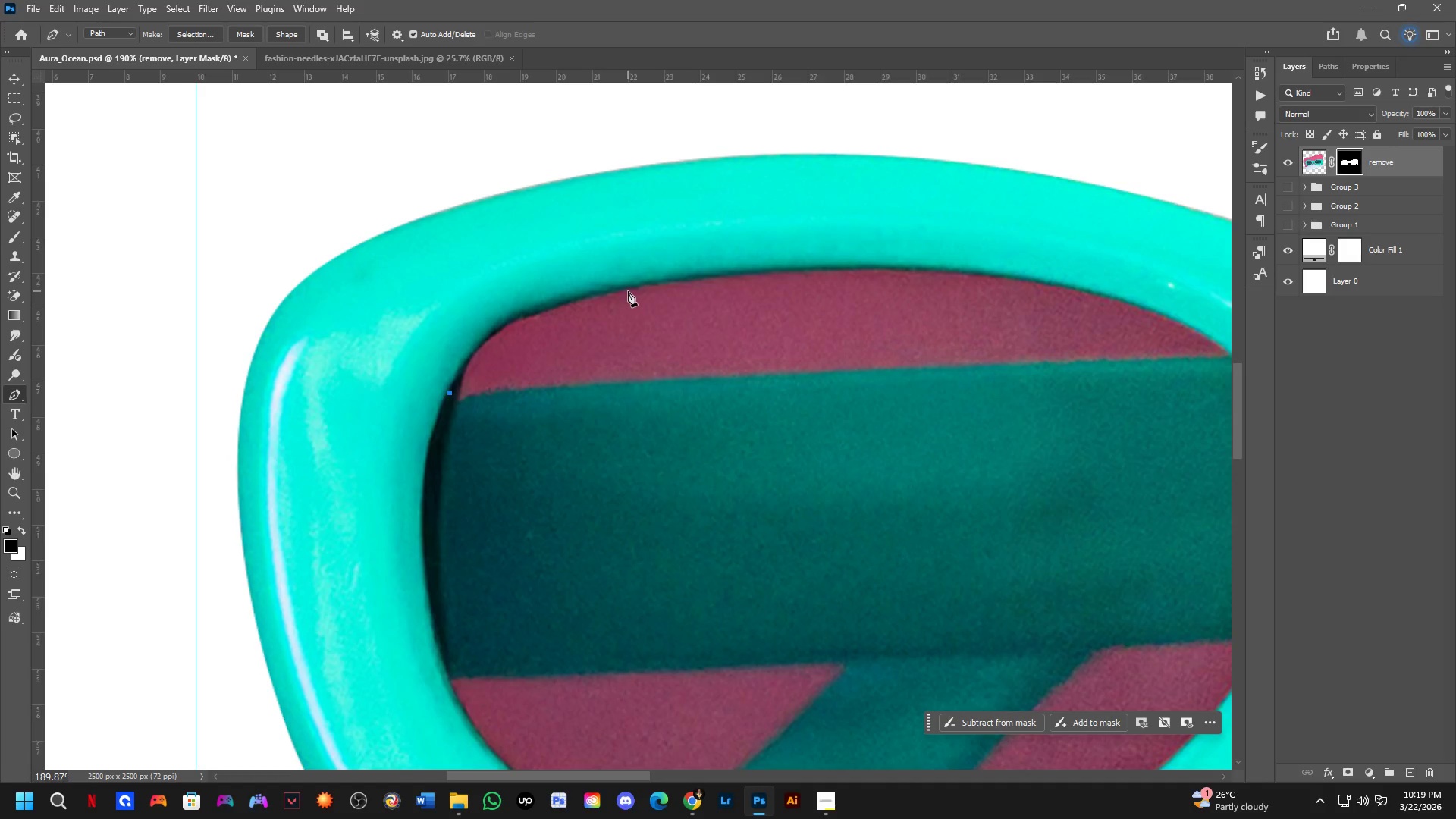 
left_click_drag(start_coordinate=[632, 288], to_coordinate=[805, 275])
 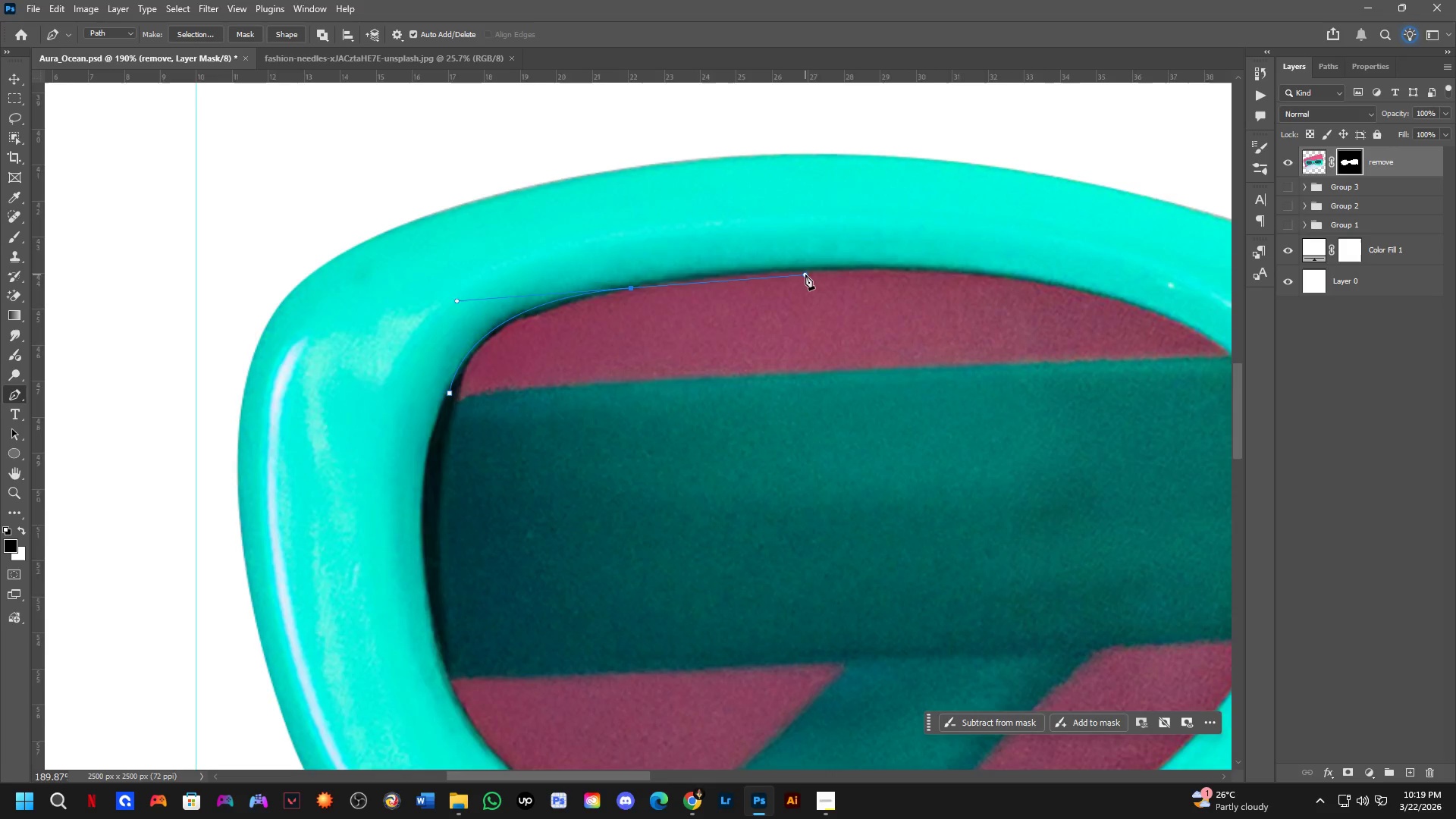 
scroll: coordinate [805, 275], scroll_direction: down, amount: 2.0
 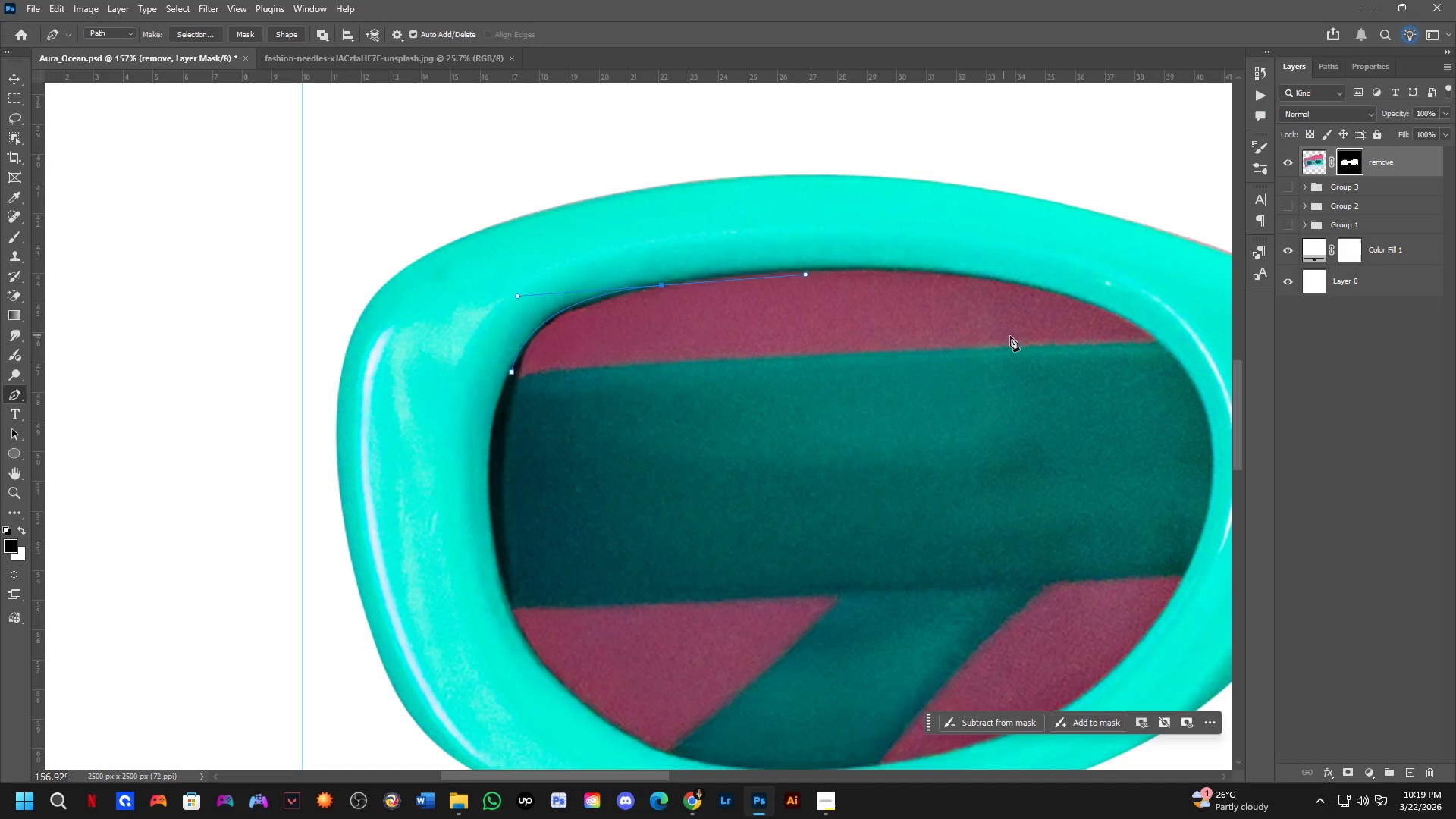 
hold_key(key=Space, duration=0.45)
 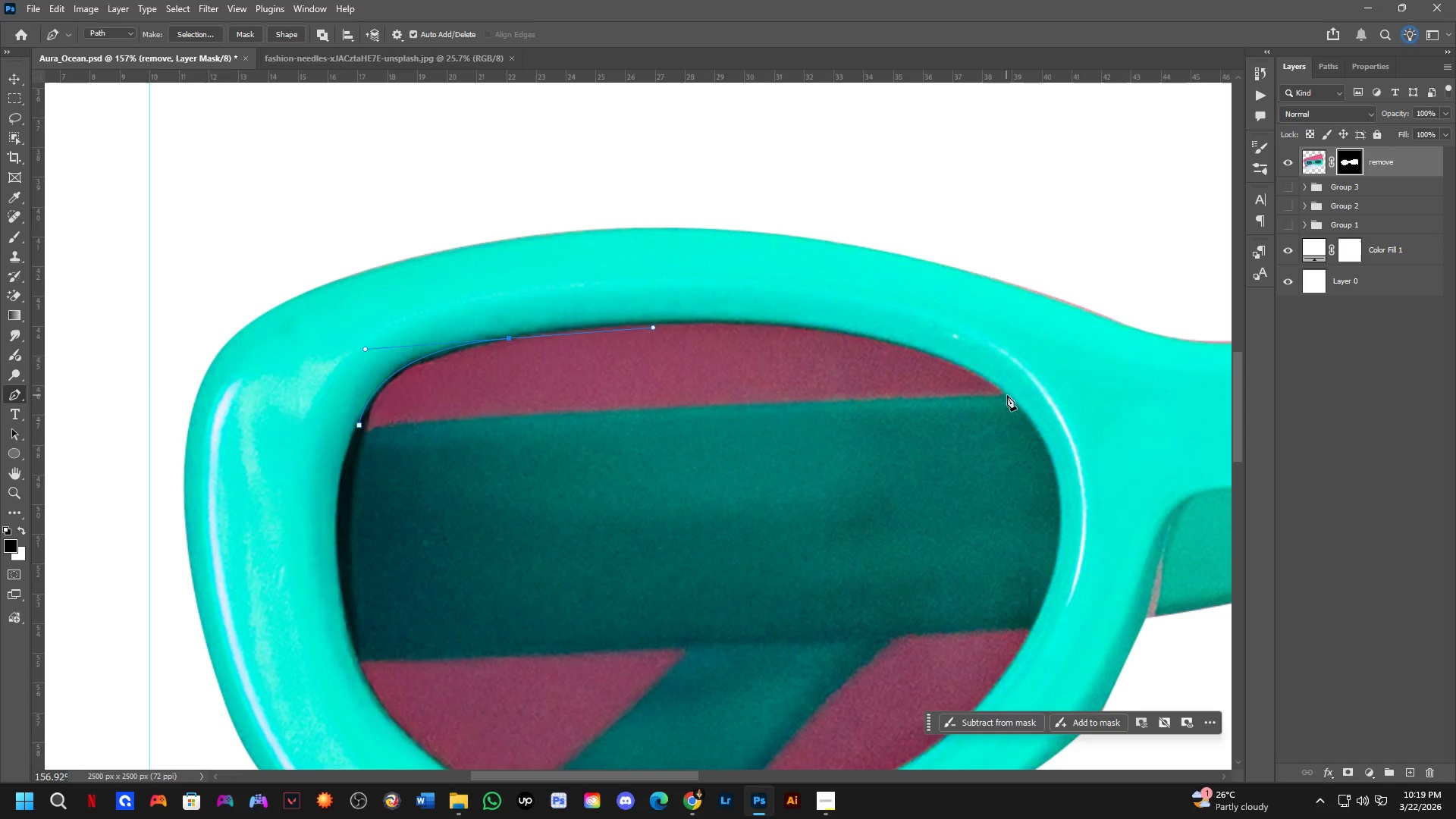 
left_click_drag(start_coordinate=[1009, 336], to_coordinate=[881, 381])
 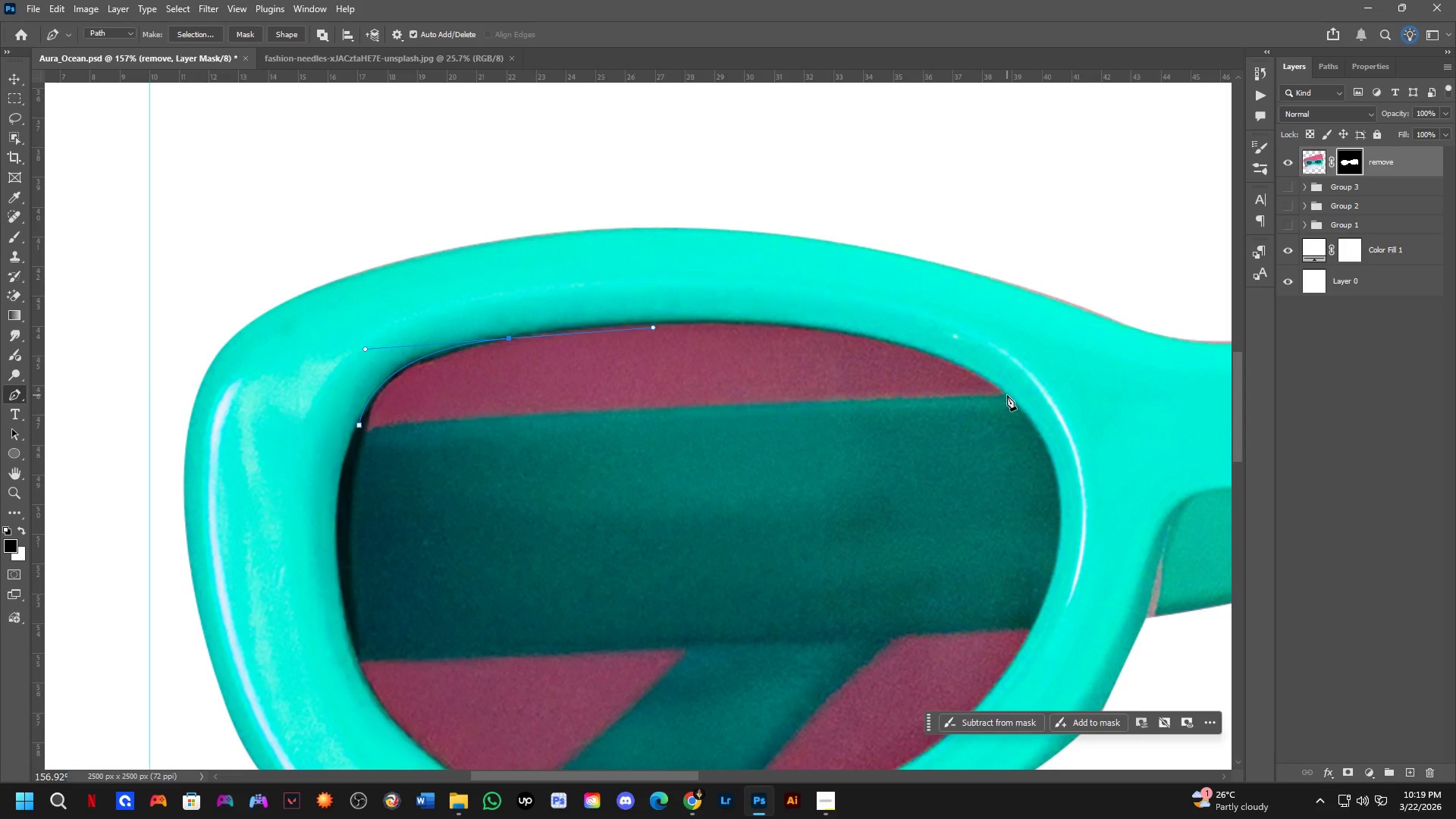 
left_click_drag(start_coordinate=[1007, 394], to_coordinate=[1140, 504])
 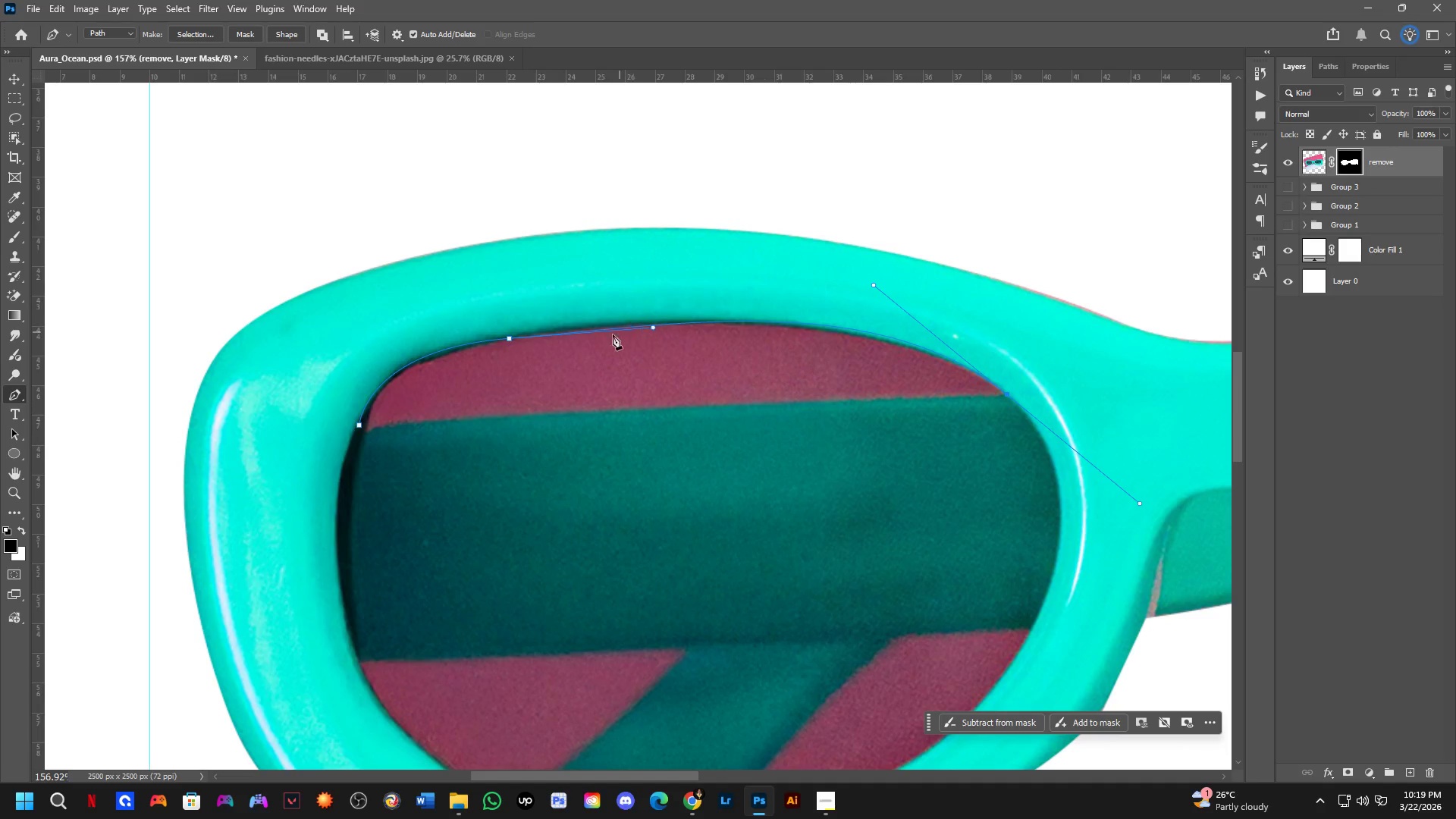 
key(Control+Z)
 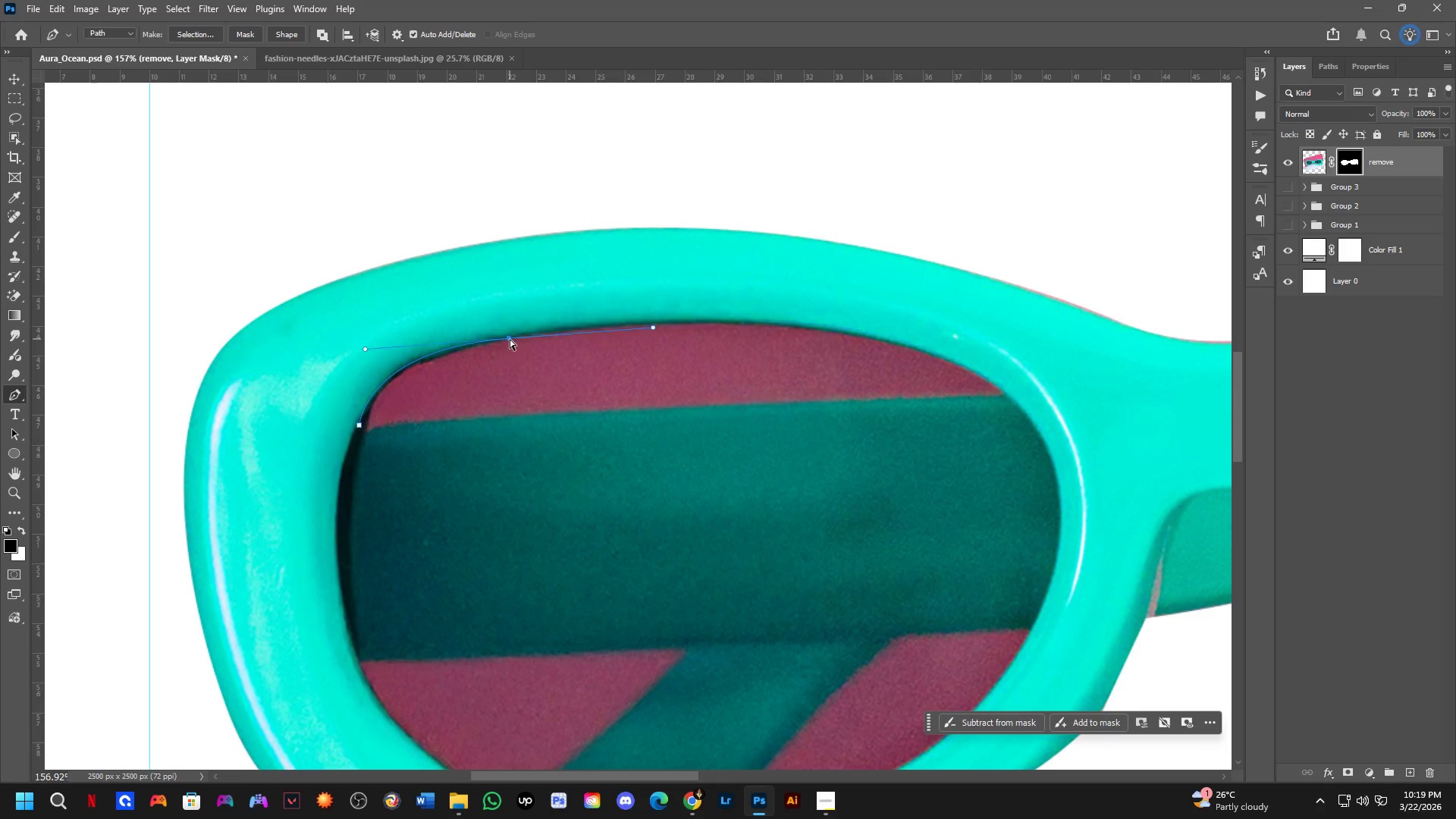 
key(Control+Z)
 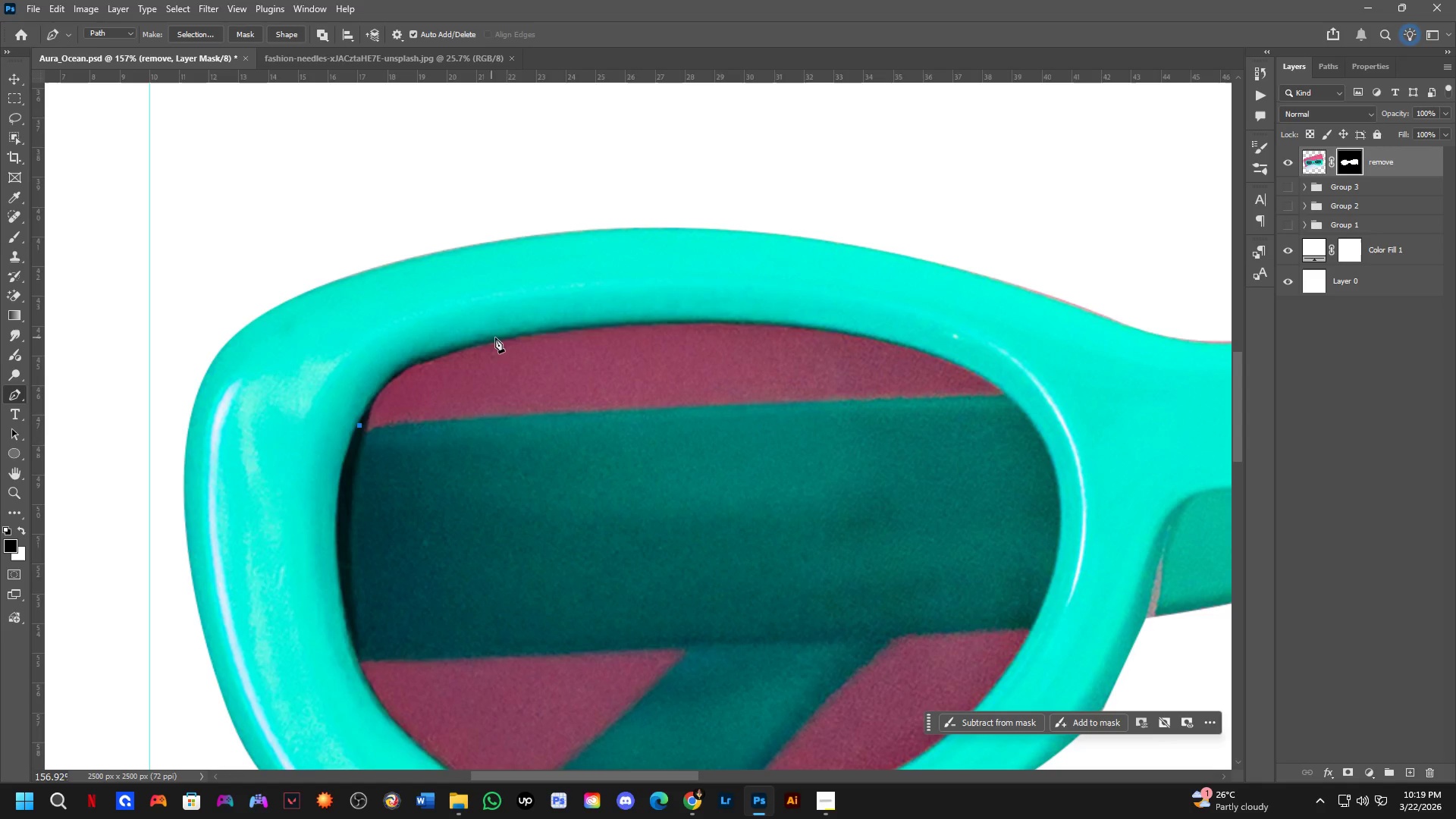 
left_click_drag(start_coordinate=[506, 337], to_coordinate=[653, 323])
 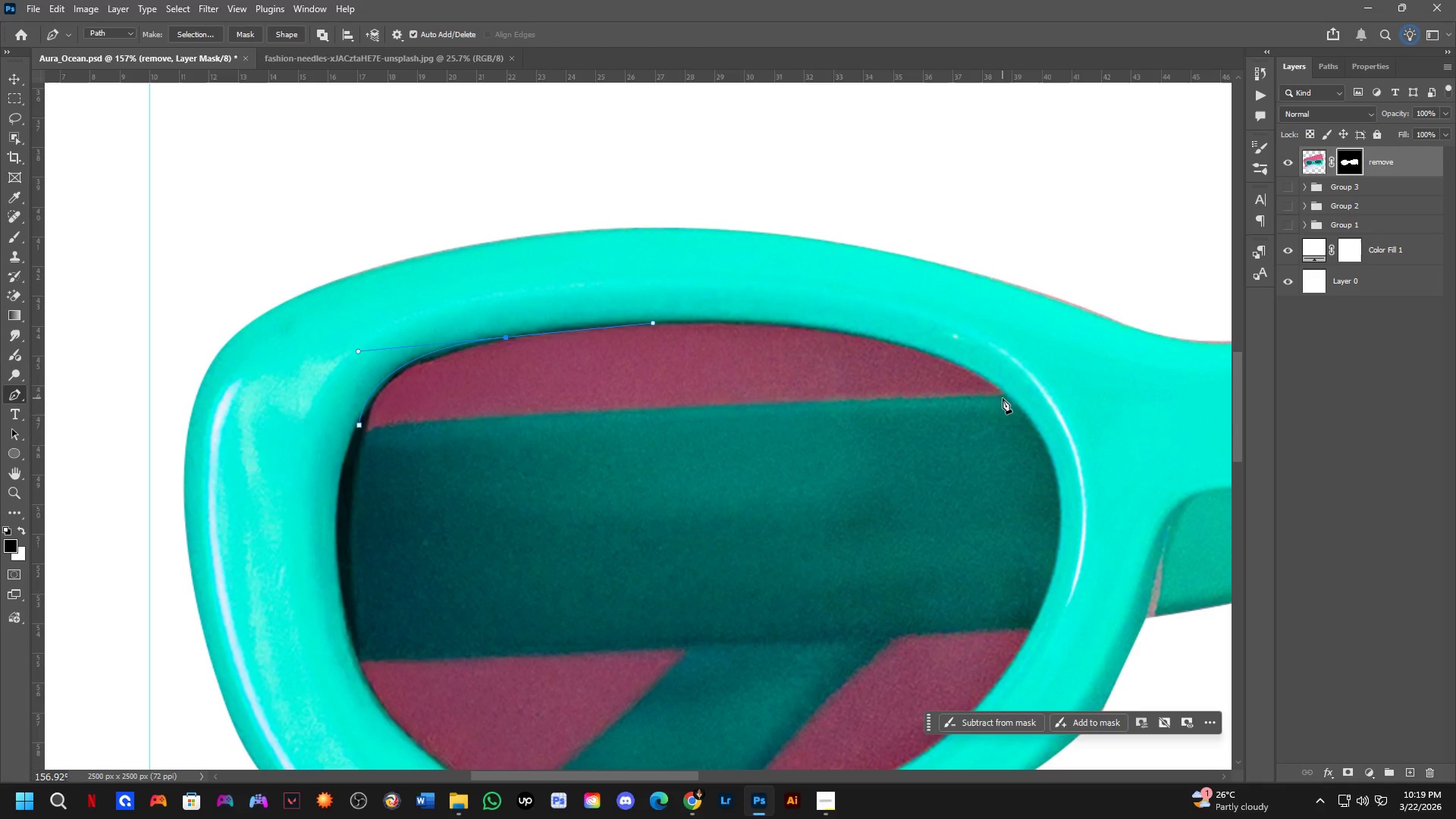 
left_click_drag(start_coordinate=[1004, 396], to_coordinate=[1116, 496])
 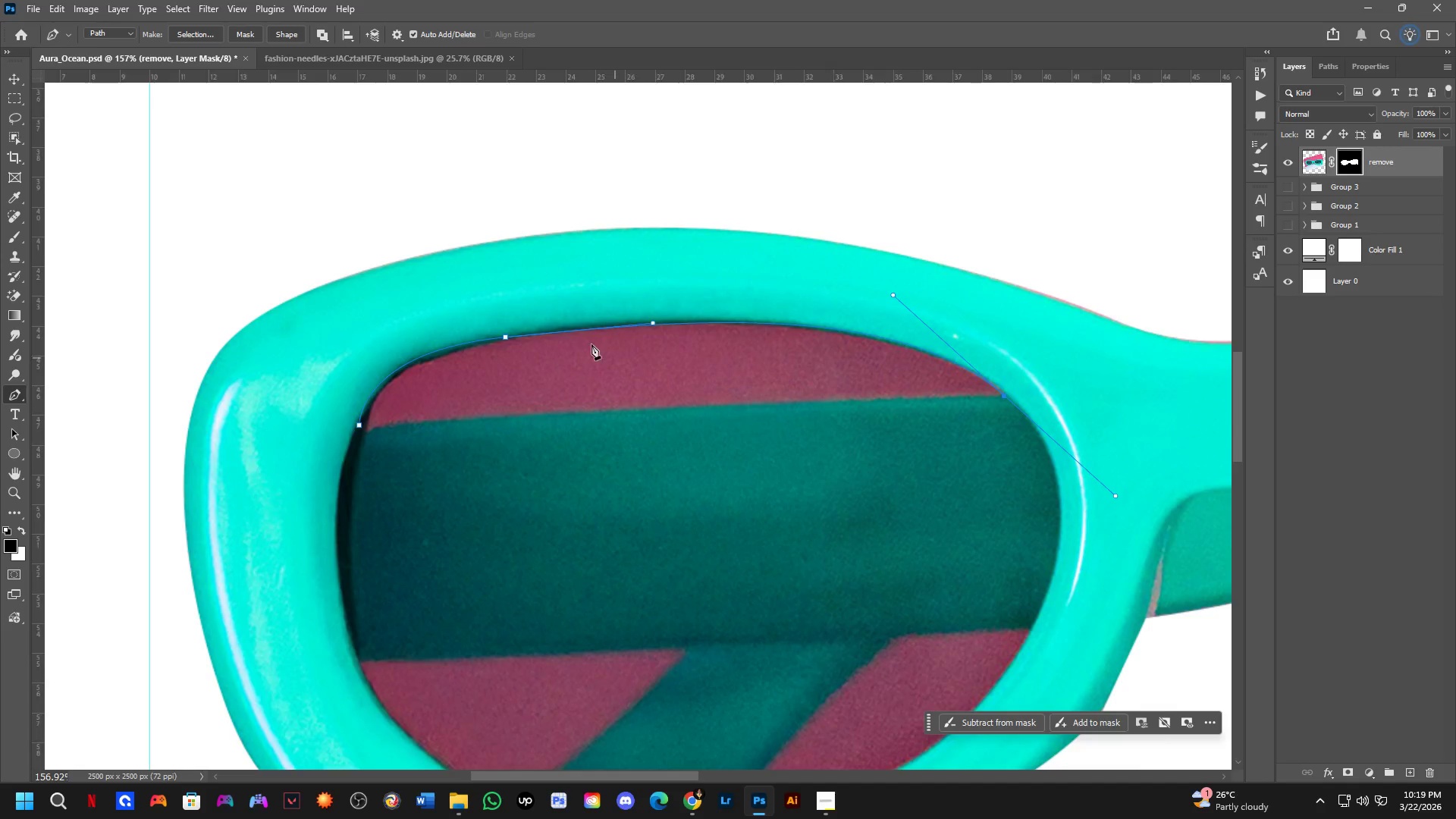 
scroll: coordinate [530, 322], scroll_direction: up, amount: 3.0
 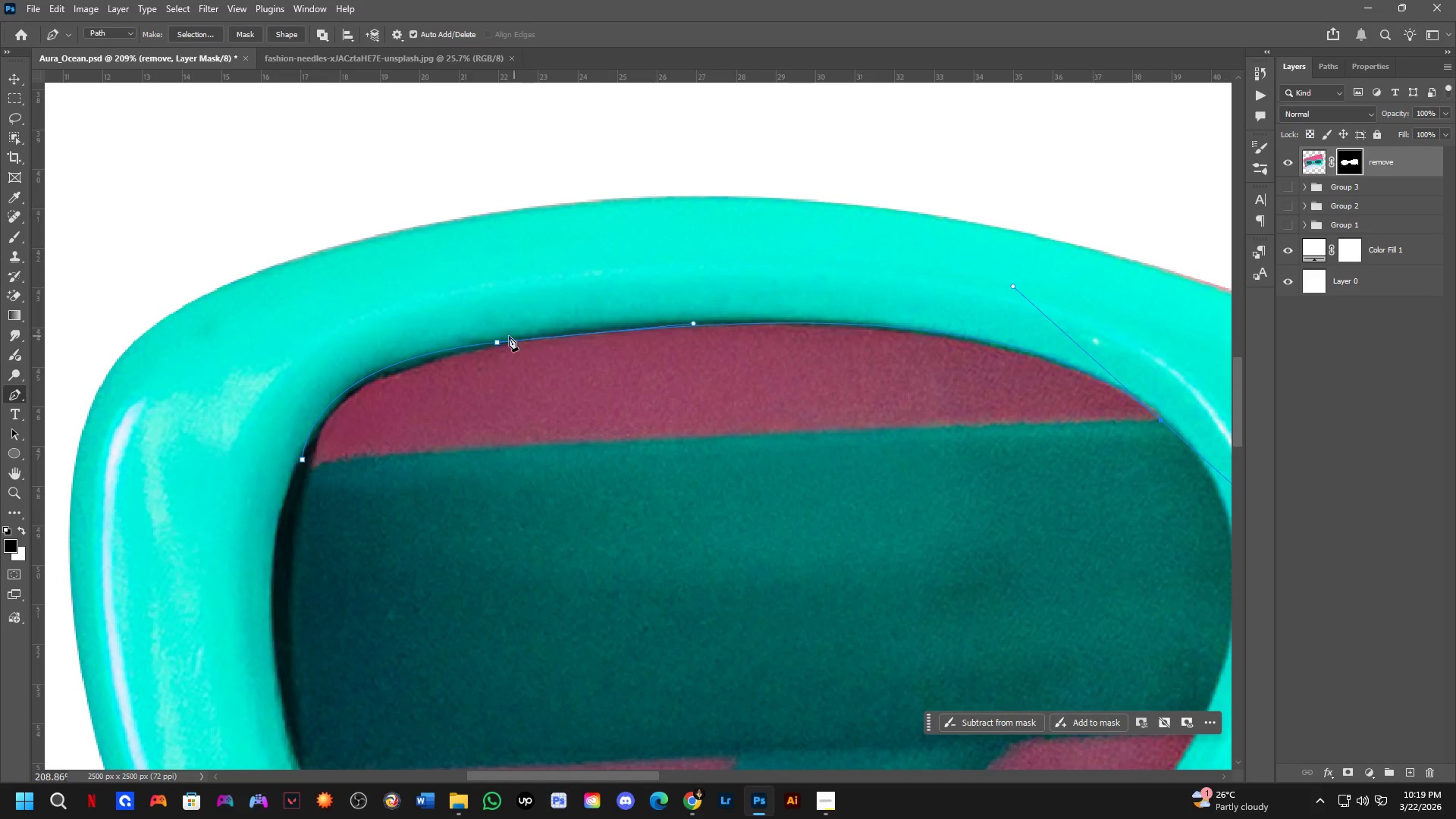 
hold_key(key=ControlLeft, duration=1.38)
left_click([496, 341])
 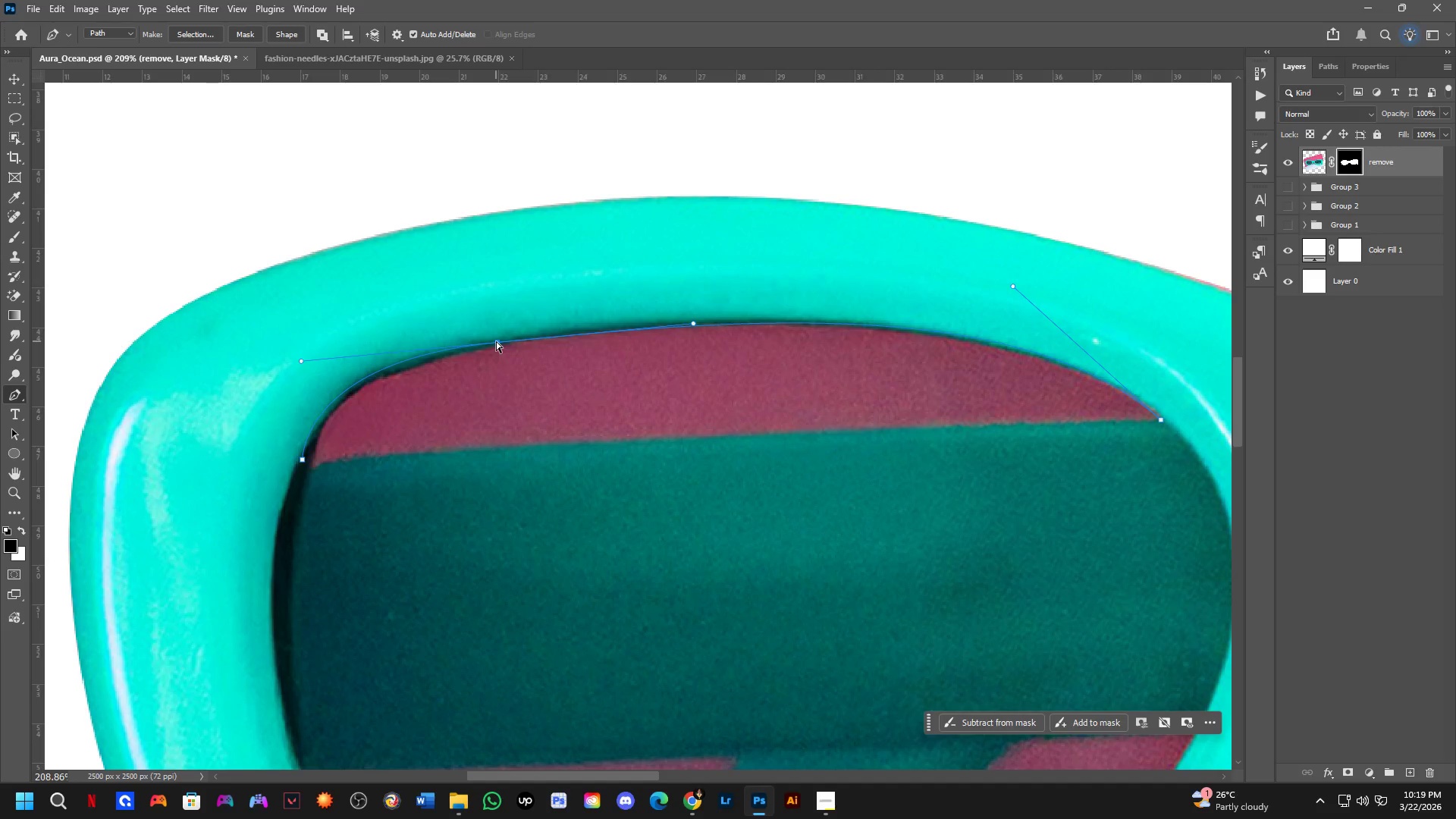 
left_click_drag(start_coordinate=[496, 341], to_coordinate=[502, 340])
 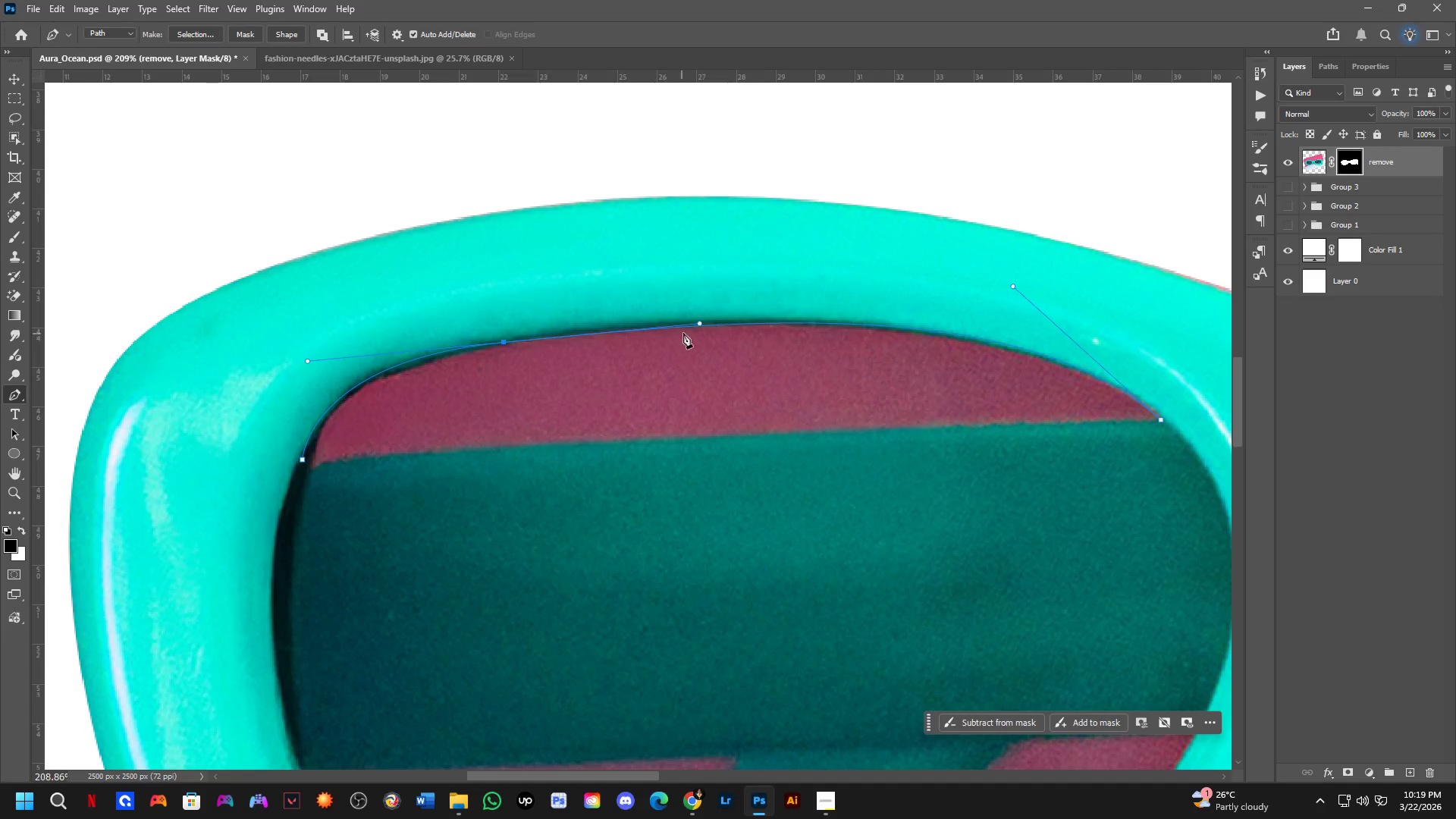 
hold_key(key=ControlLeft, duration=1.5)
left_click_drag(start_coordinate=[703, 324], to_coordinate=[692, 317])
 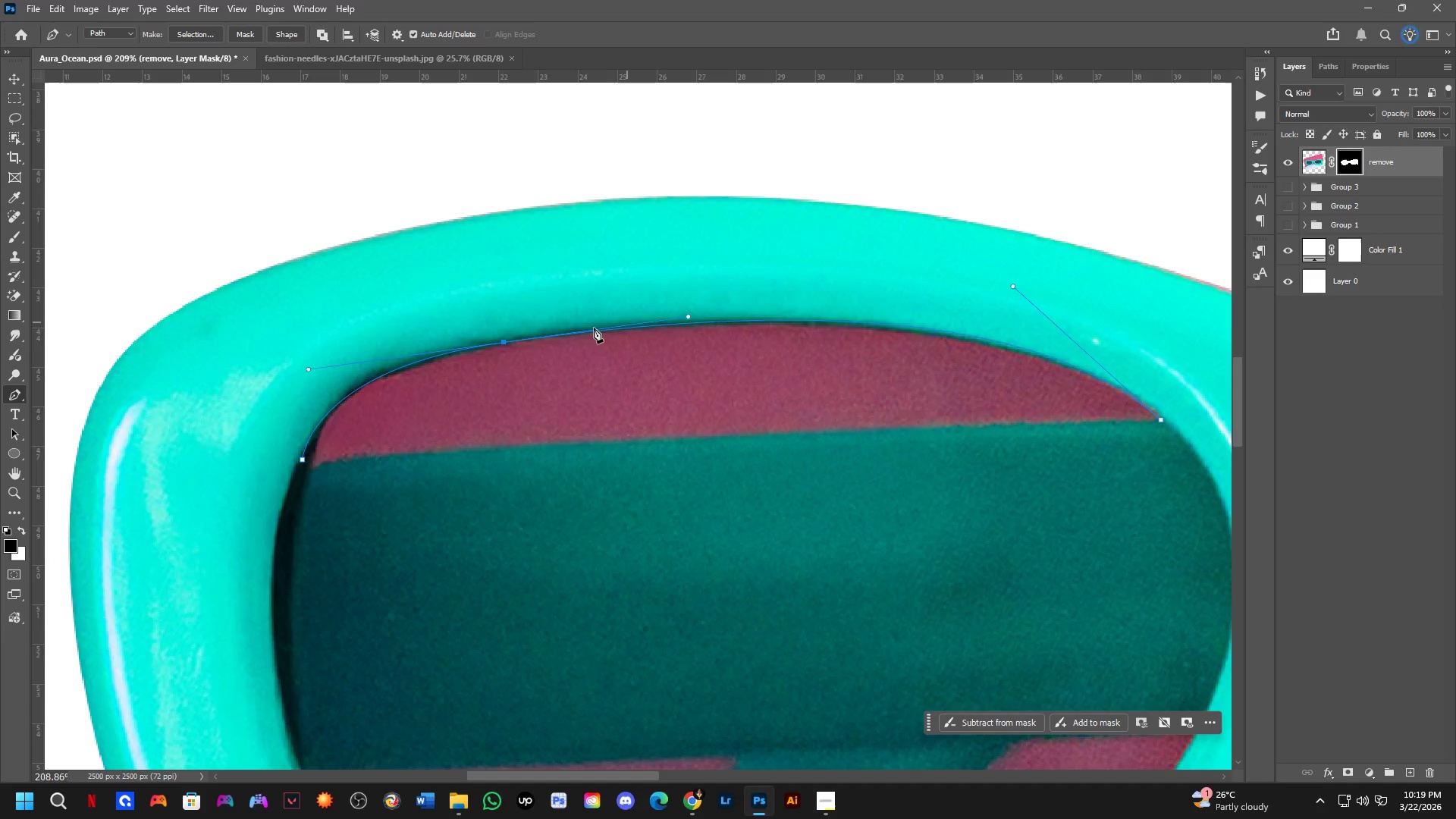 
key(Control+ControlLeft)
 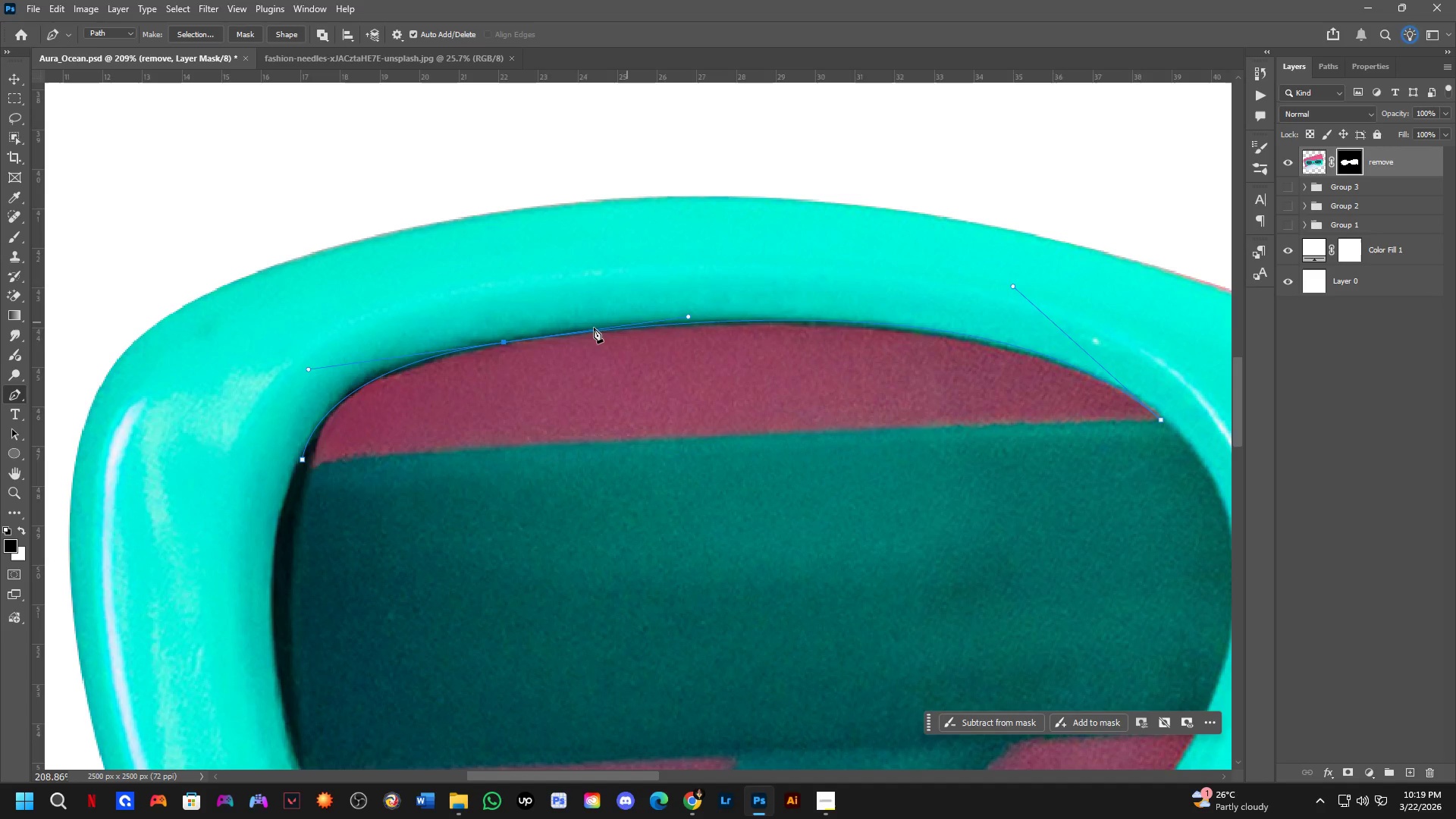 
key(Control+ControlLeft)
 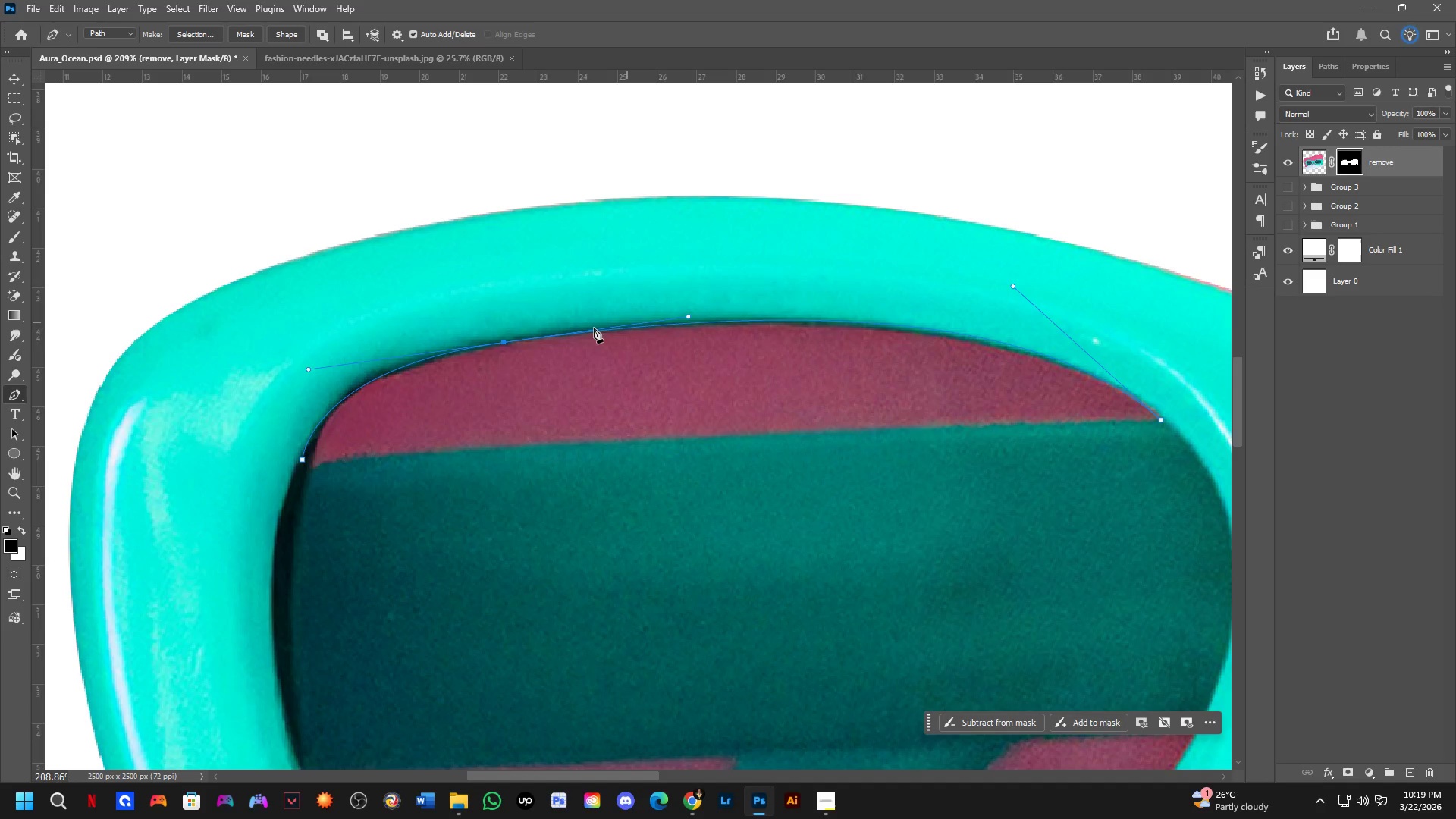 
key(Control+ControlLeft)
 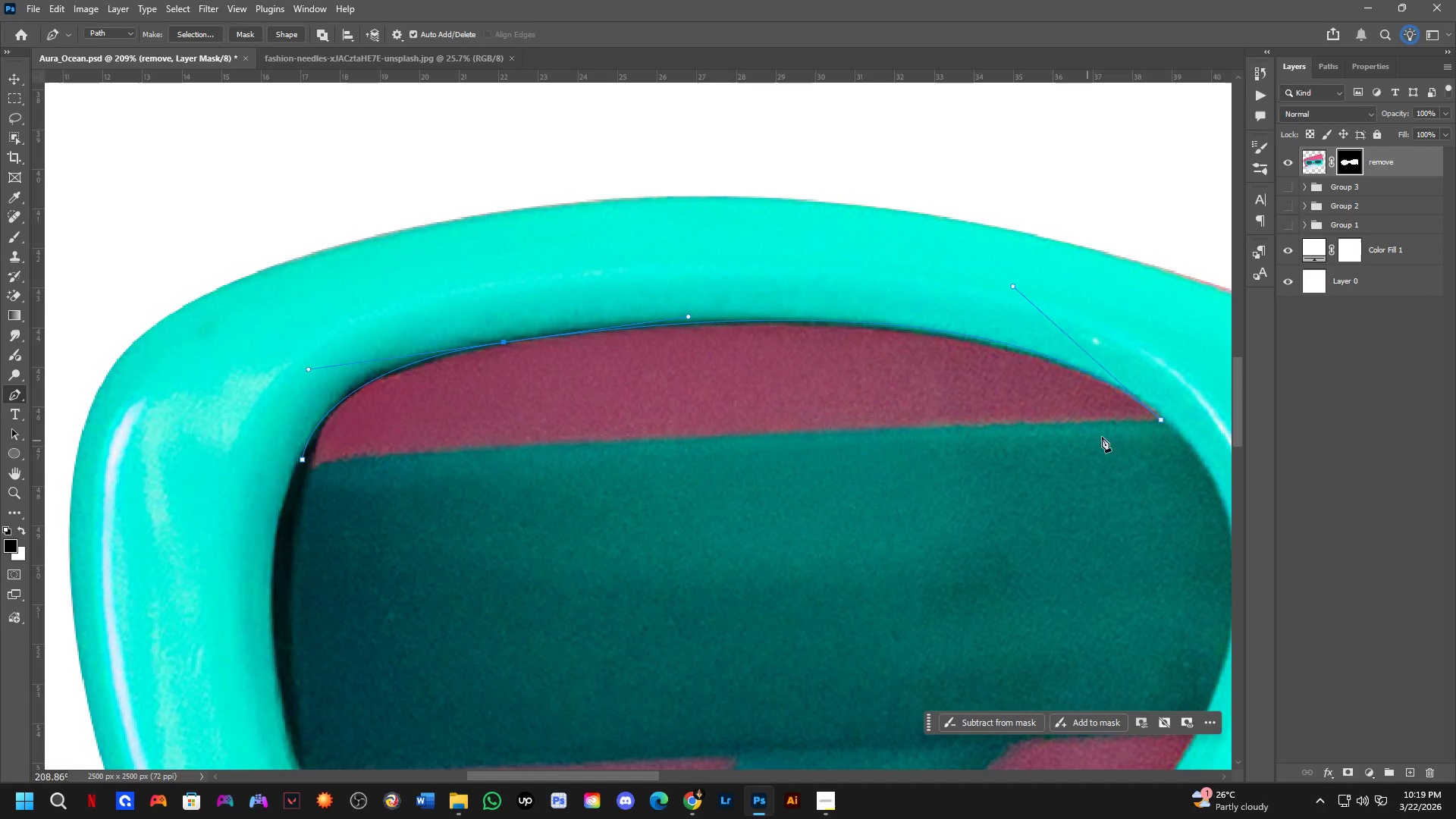 
hold_key(key=AltLeft, duration=0.39)
 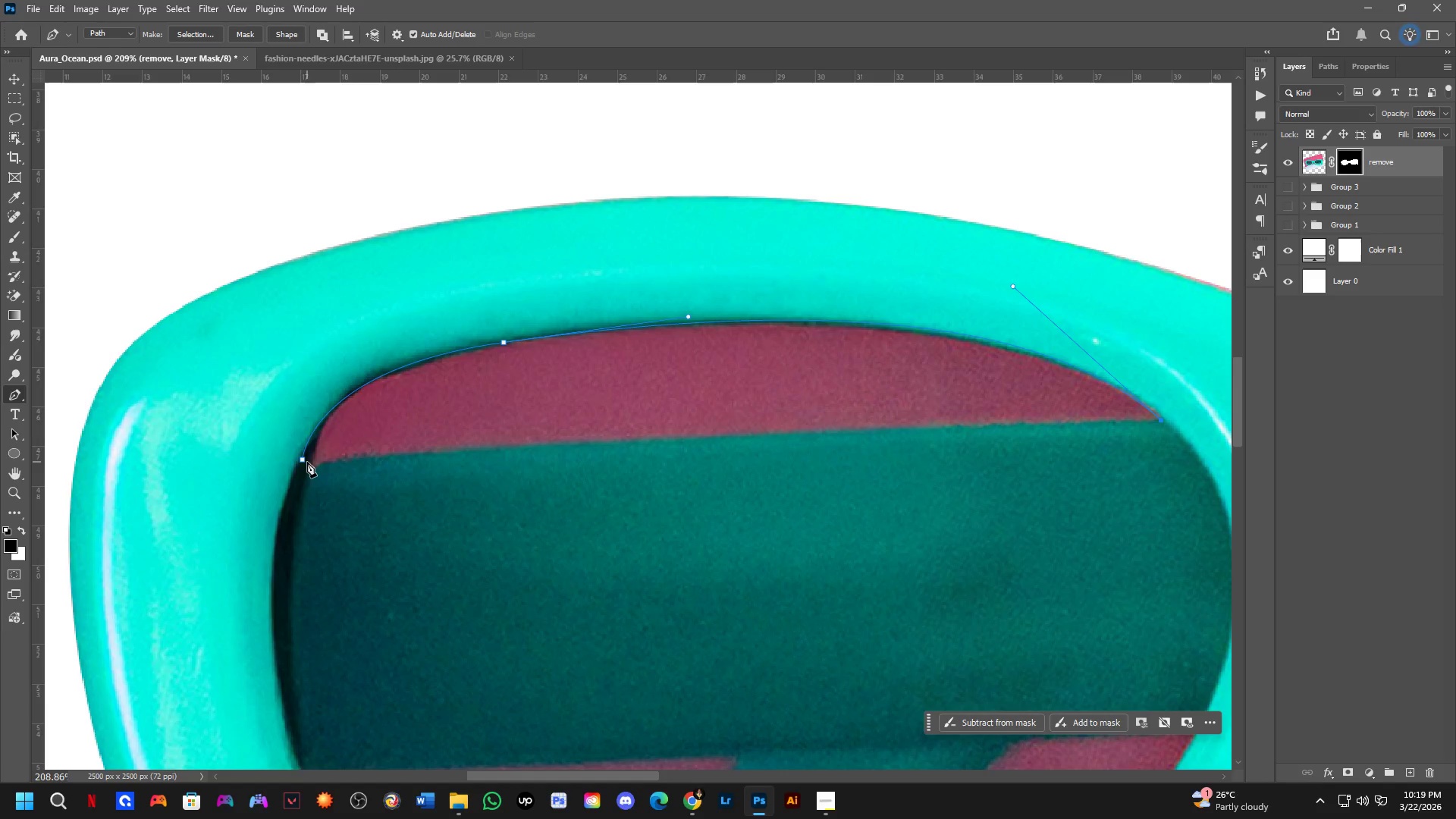 
left_click([303, 462])
 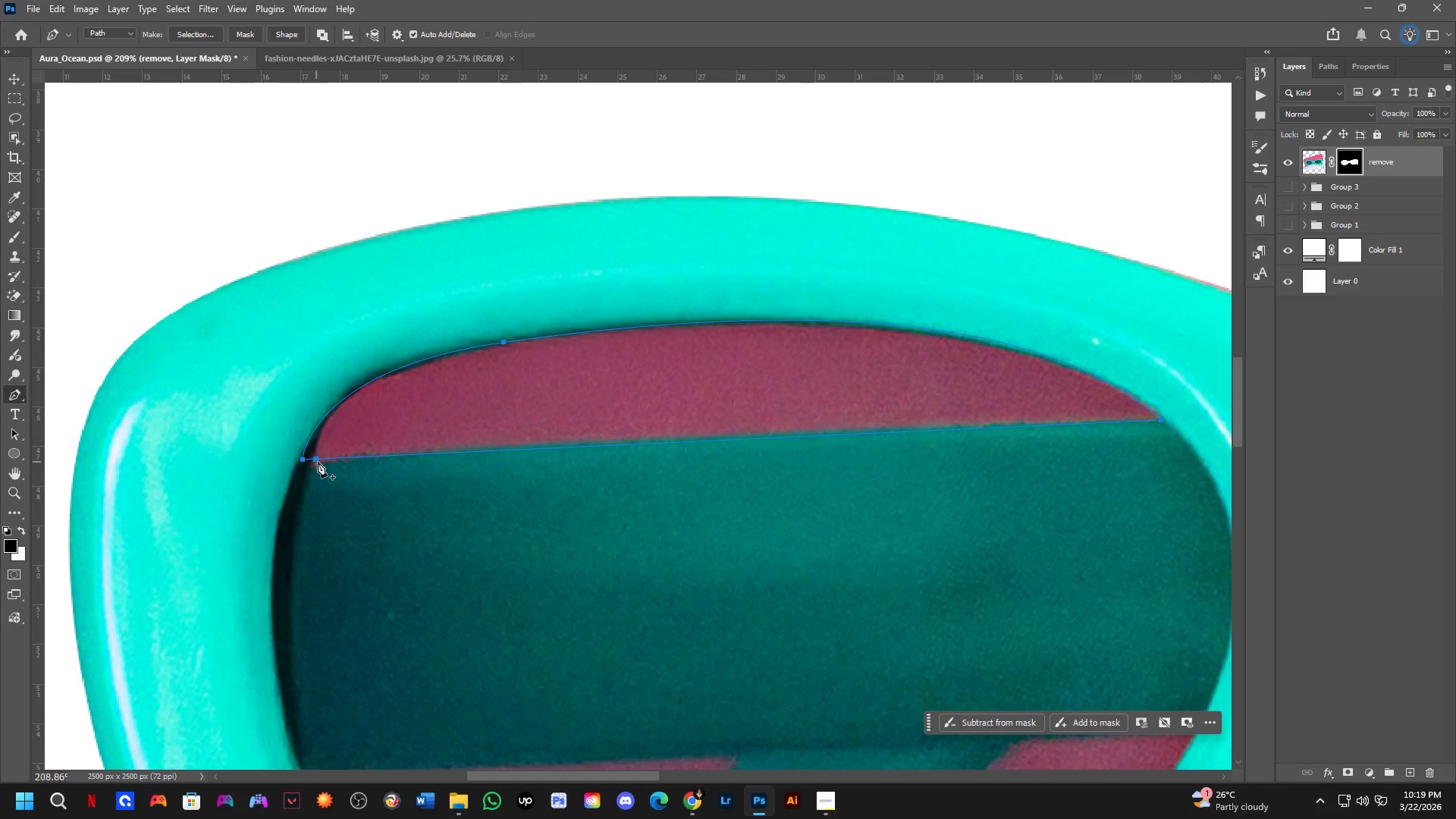 
key(Shift+ShiftLeft)
 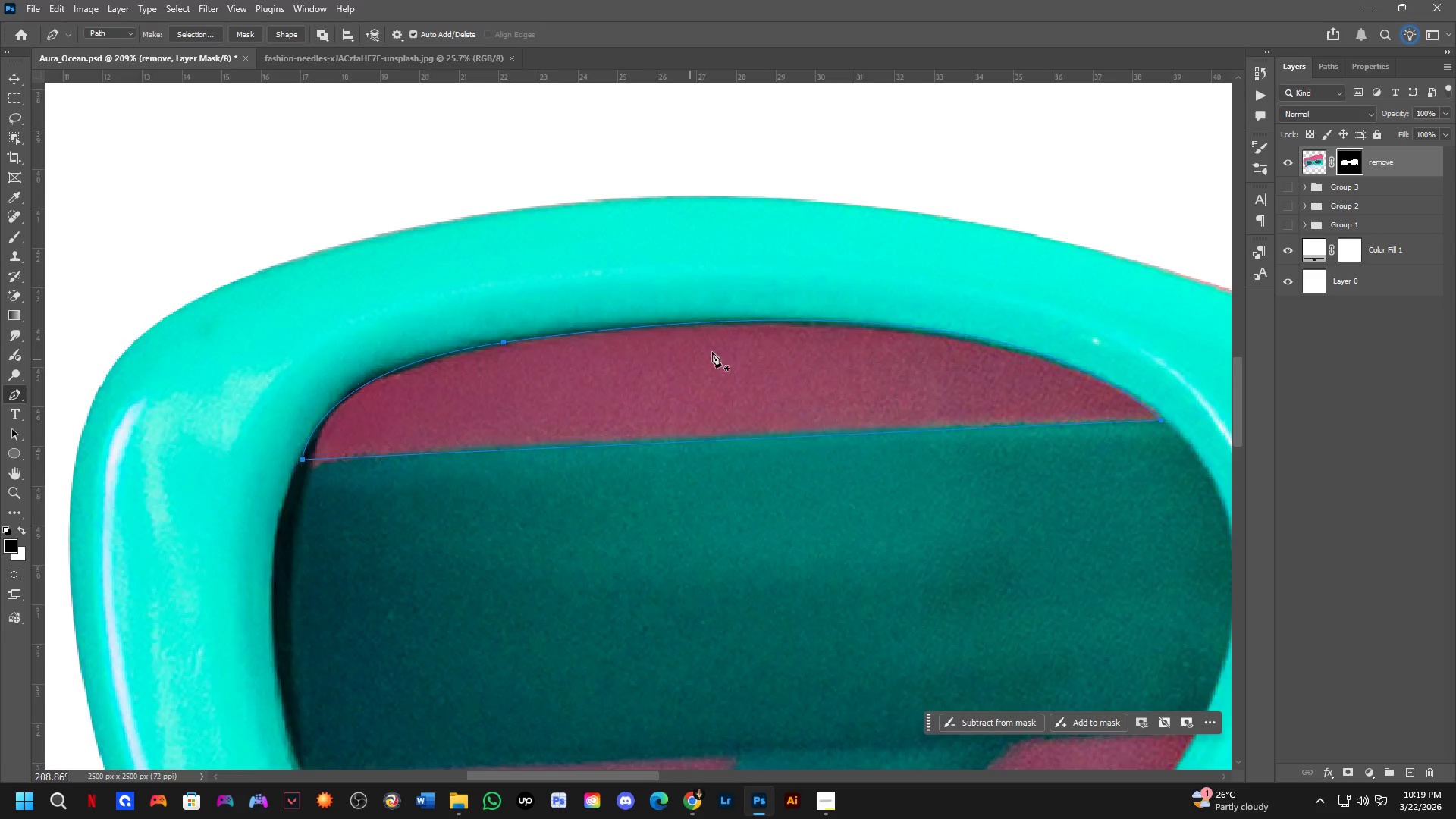 
scroll: coordinate [721, 350], scroll_direction: down, amount: 3.0
 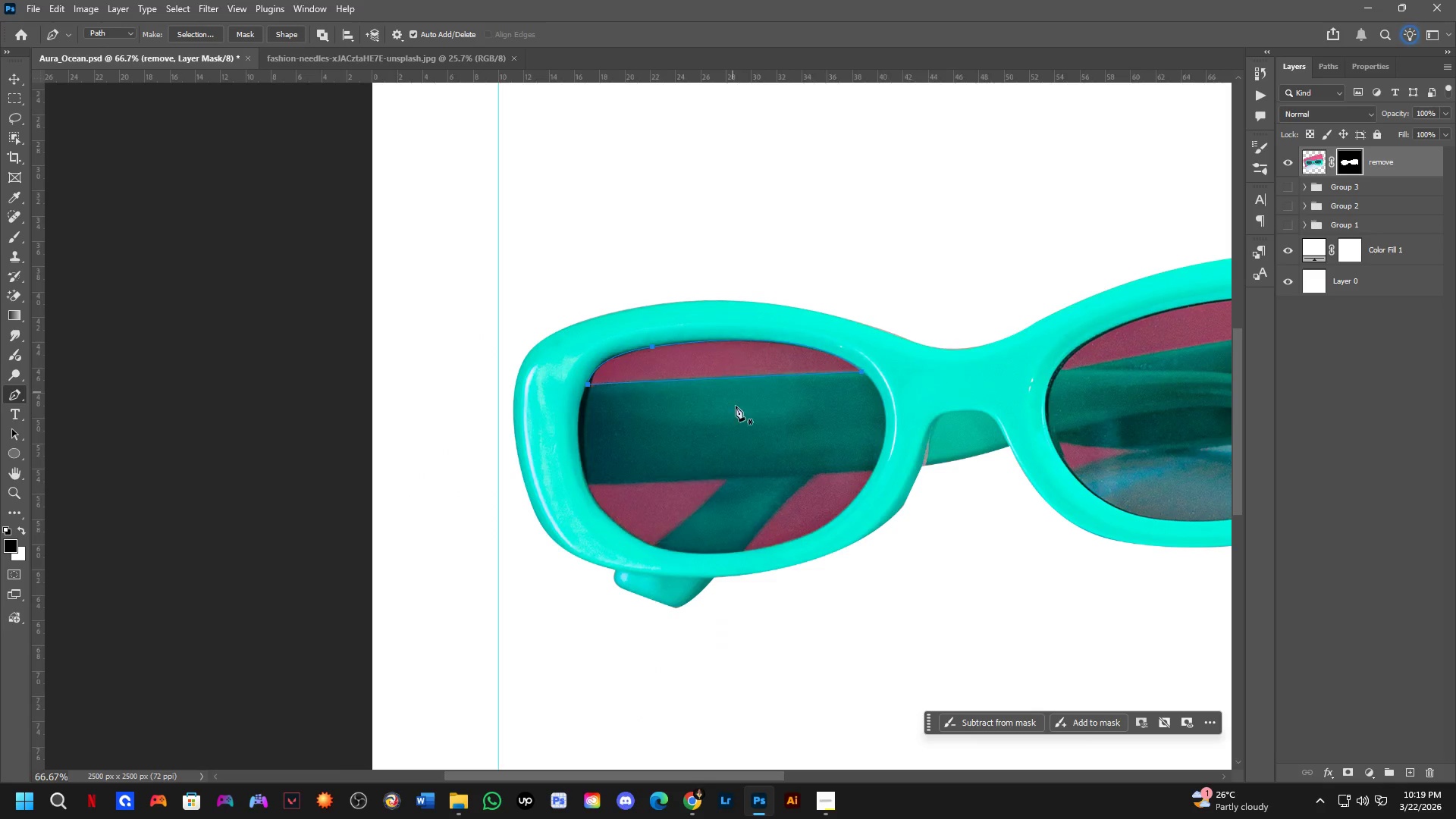 
hold_key(key=Space, duration=0.53)
 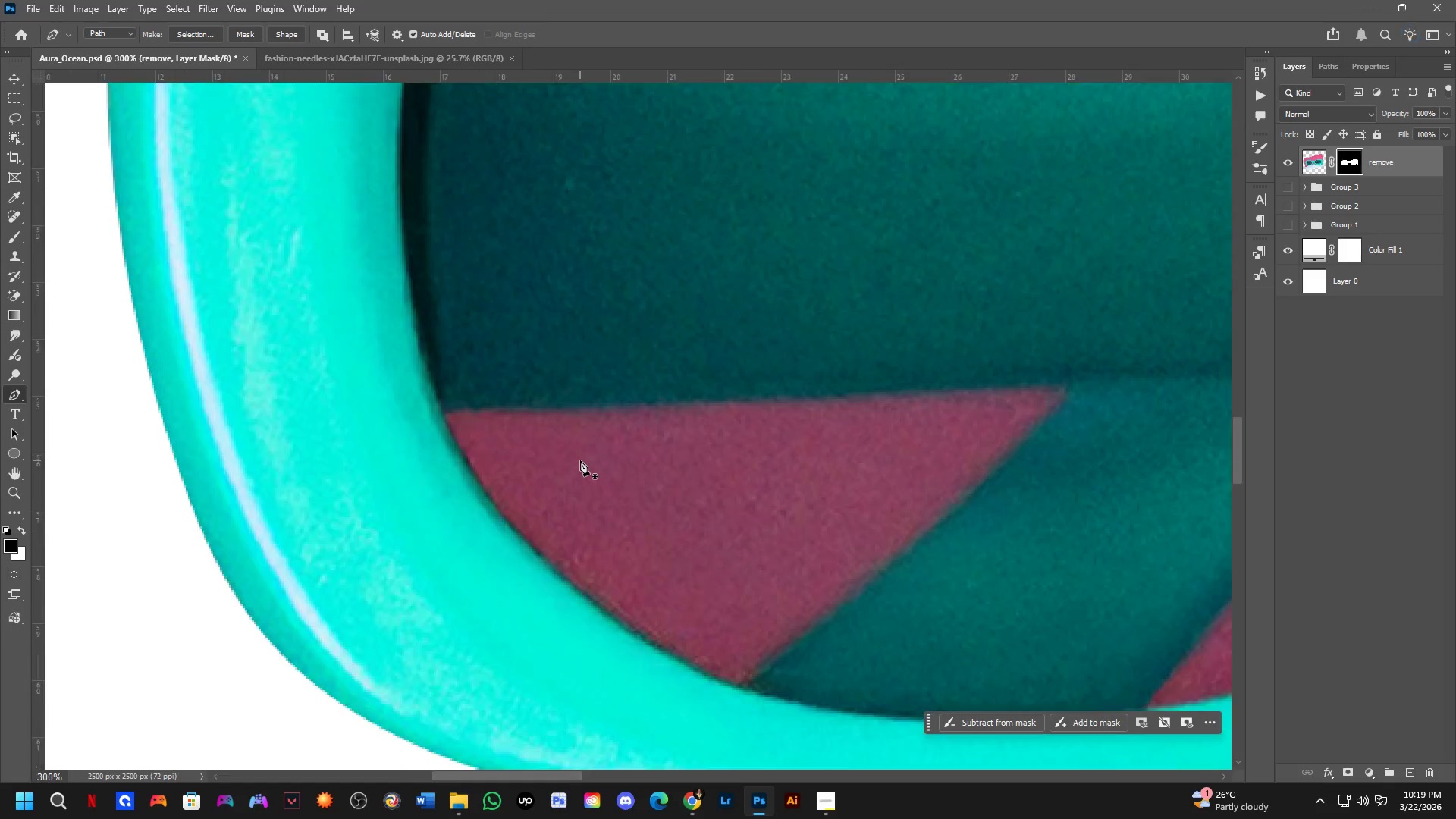 
left_click_drag(start_coordinate=[748, 502], to_coordinate=[710, 466])
 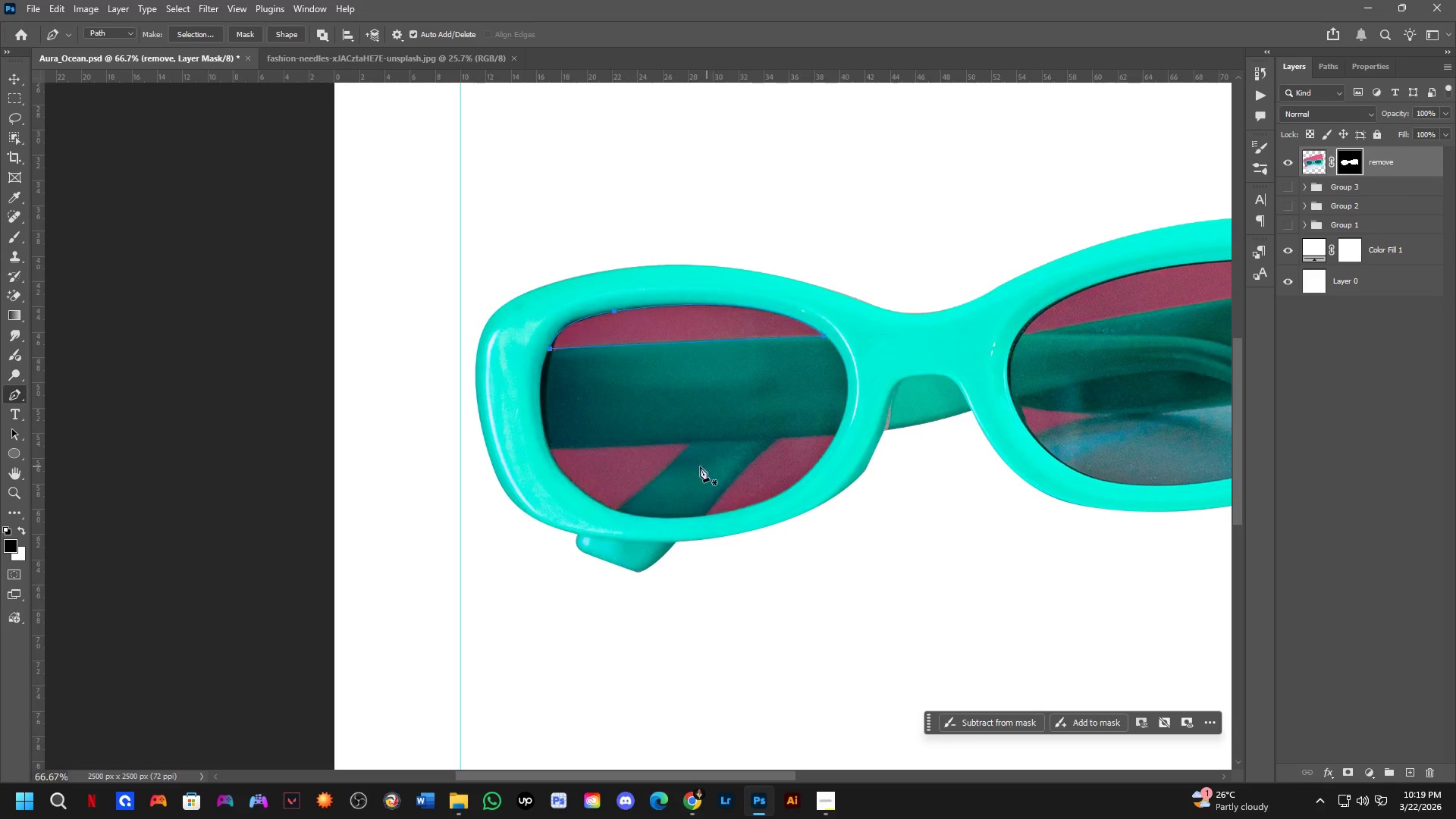 
hold_key(key=ShiftLeft, duration=0.36)
scroll: coordinate [580, 460], scroll_direction: up, amount: 3.0
 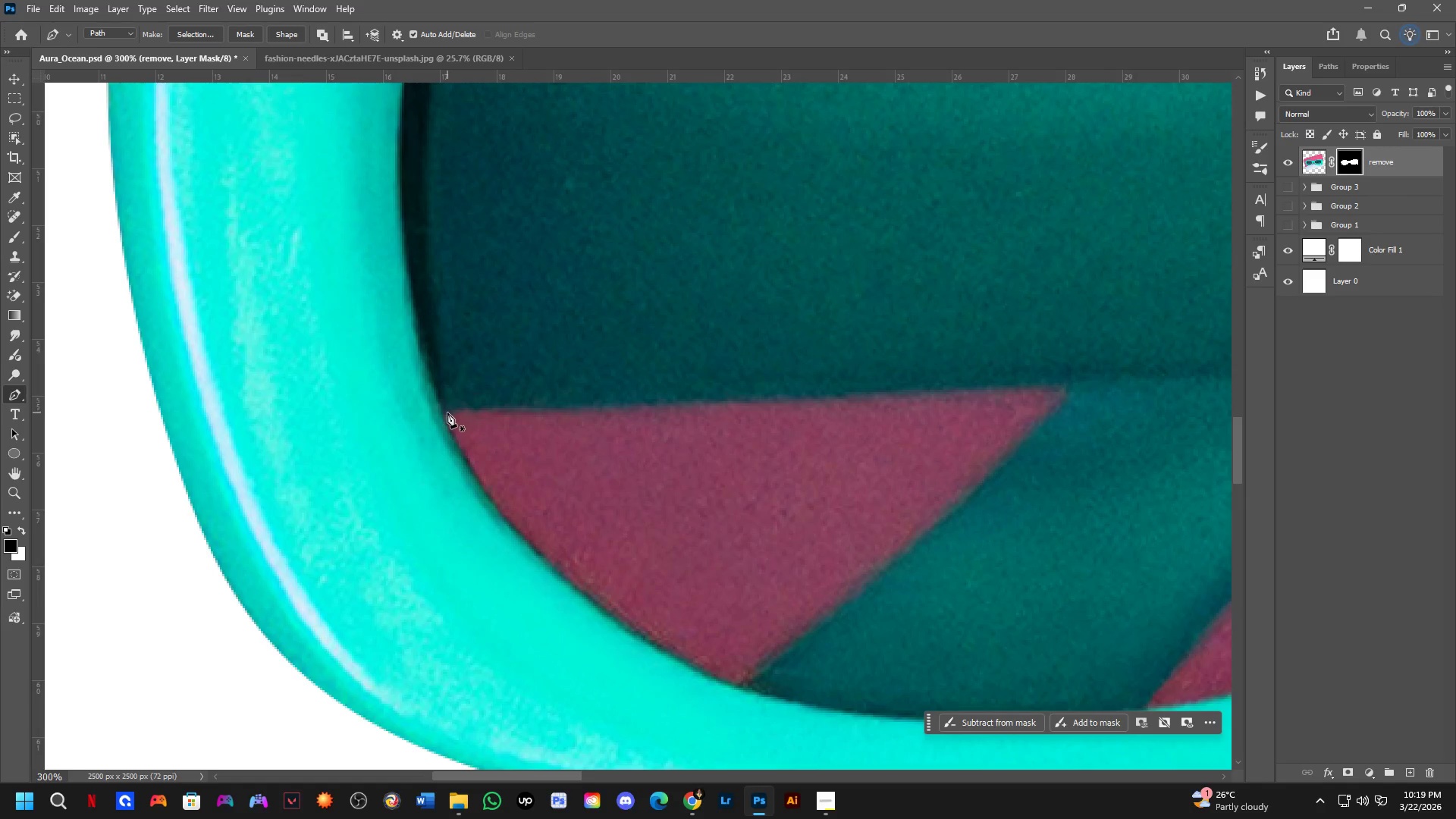 
left_click([445, 415])
 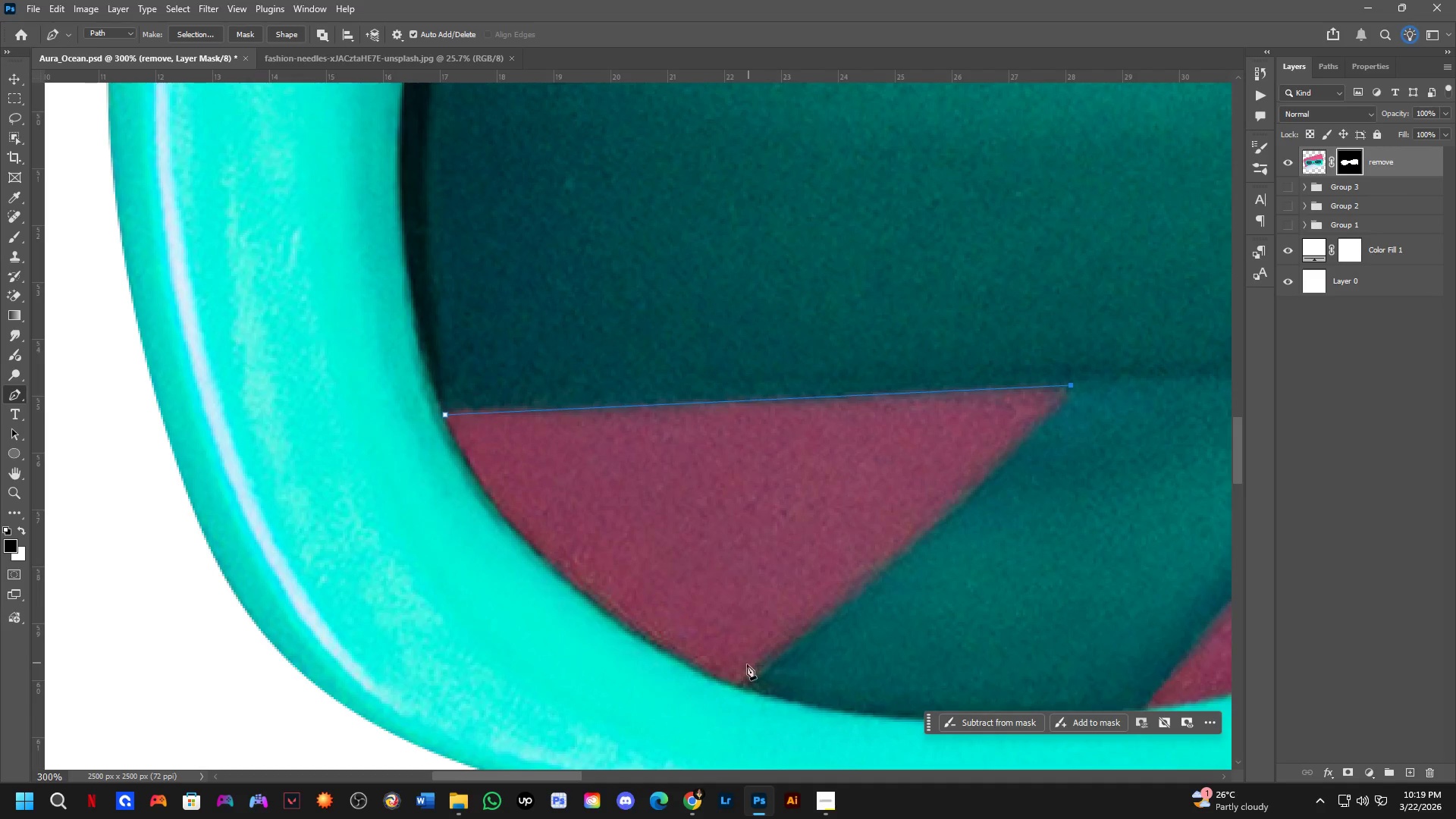 
left_click([741, 687])
 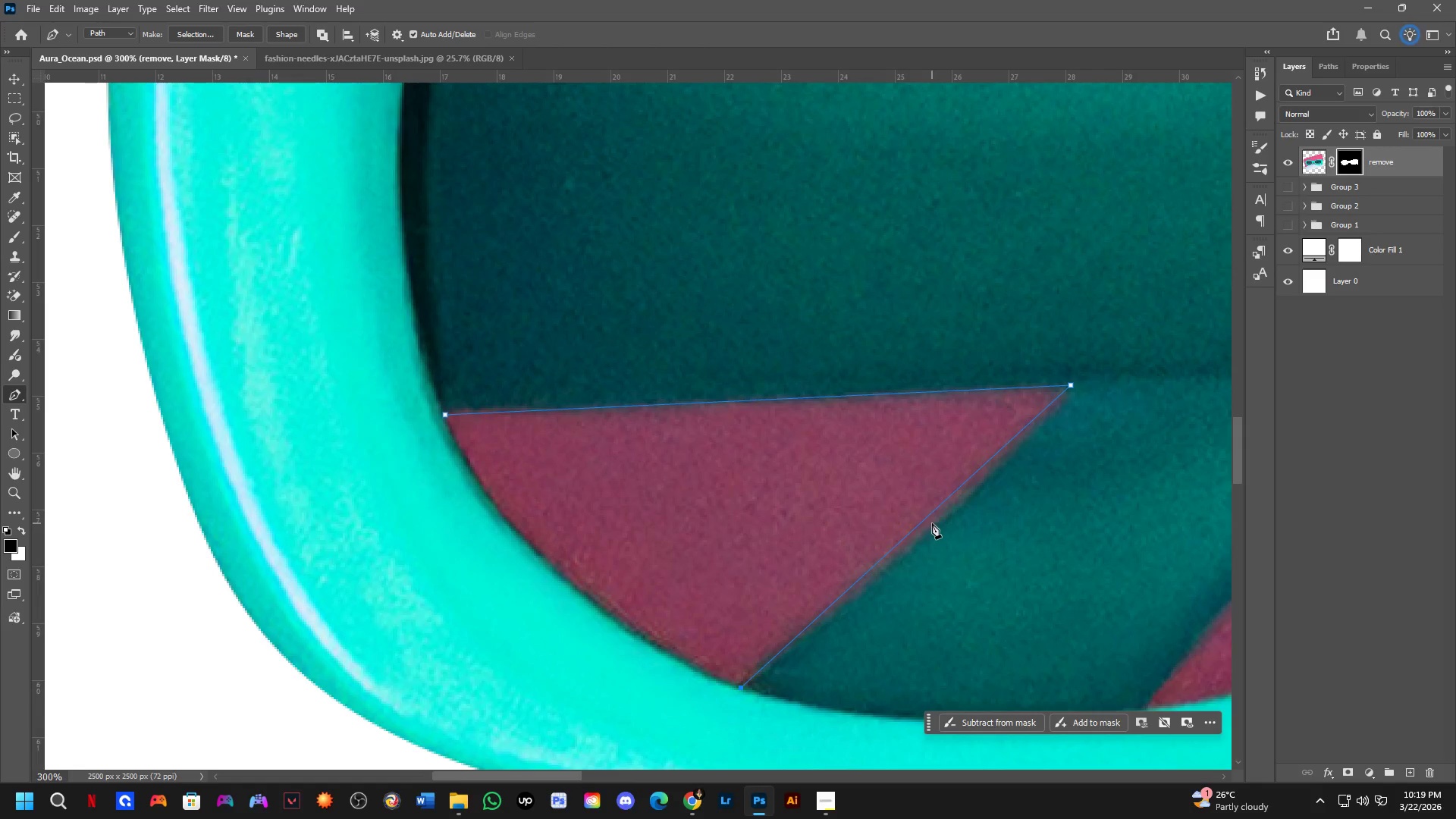 
left_click([928, 520])
 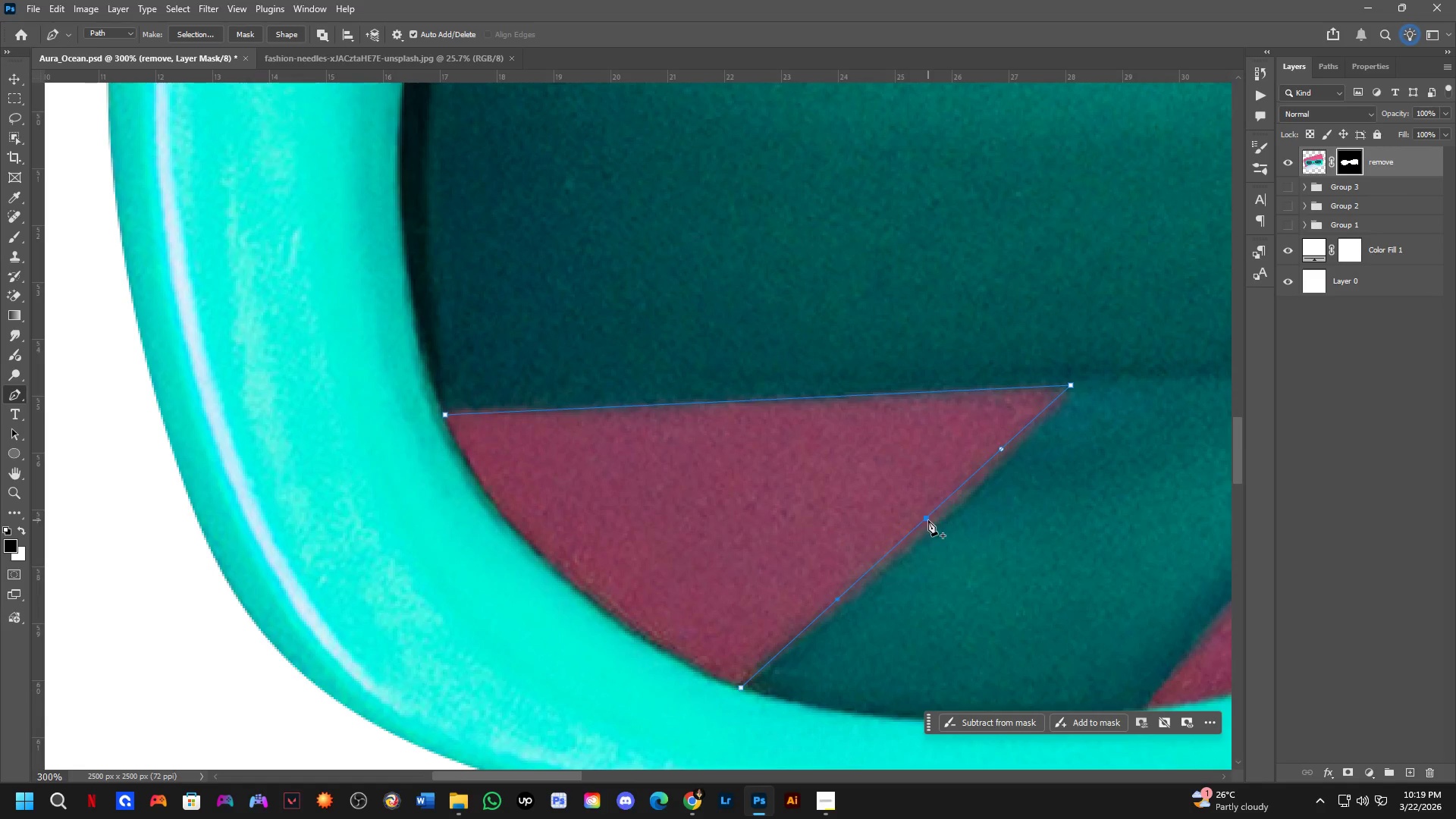 
hold_key(key=ControlLeft, duration=0.7)
left_click_drag(start_coordinate=[928, 520], to_coordinate=[938, 535])
 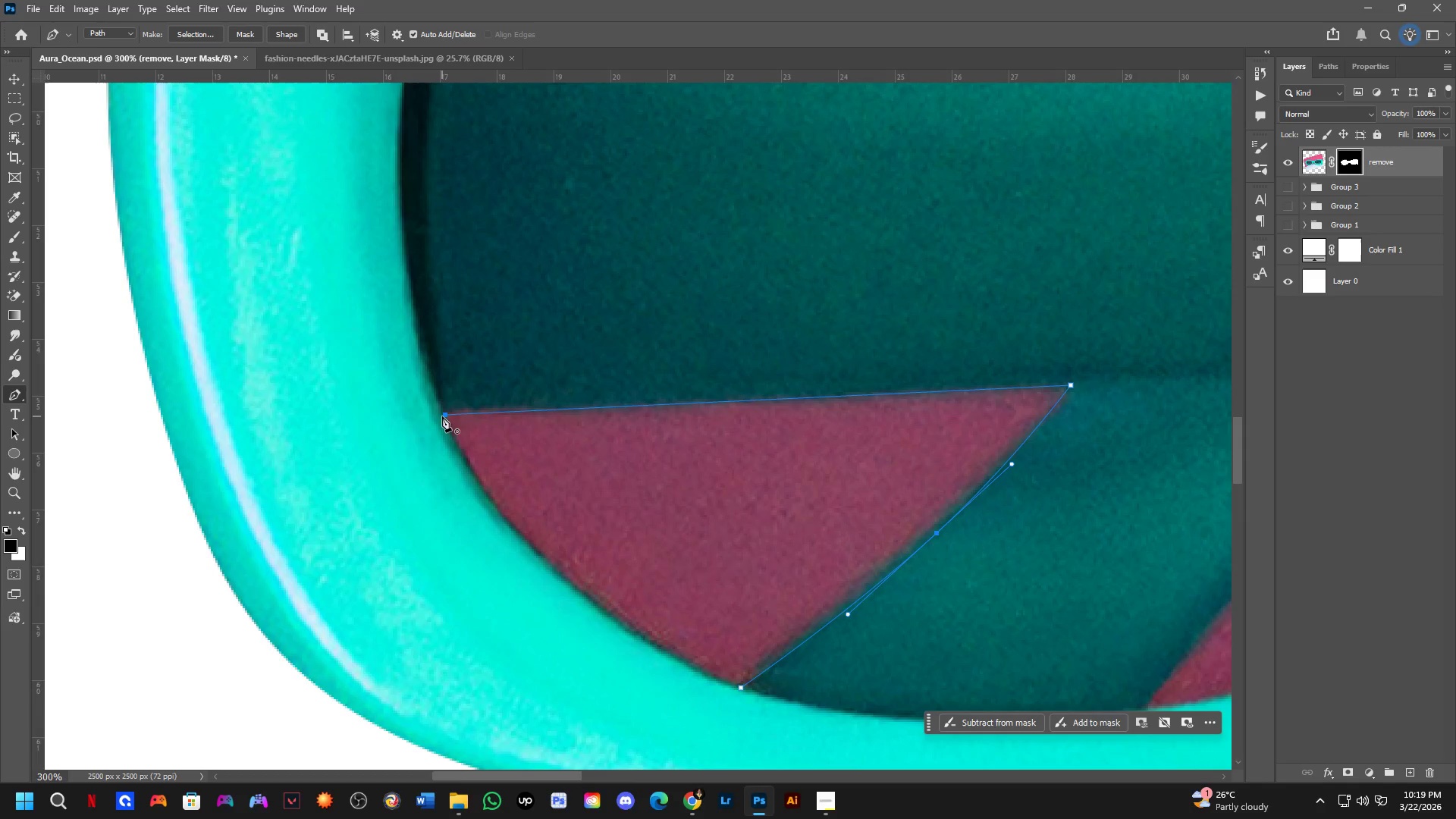 
left_click_drag(start_coordinate=[444, 416], to_coordinate=[428, 265])
 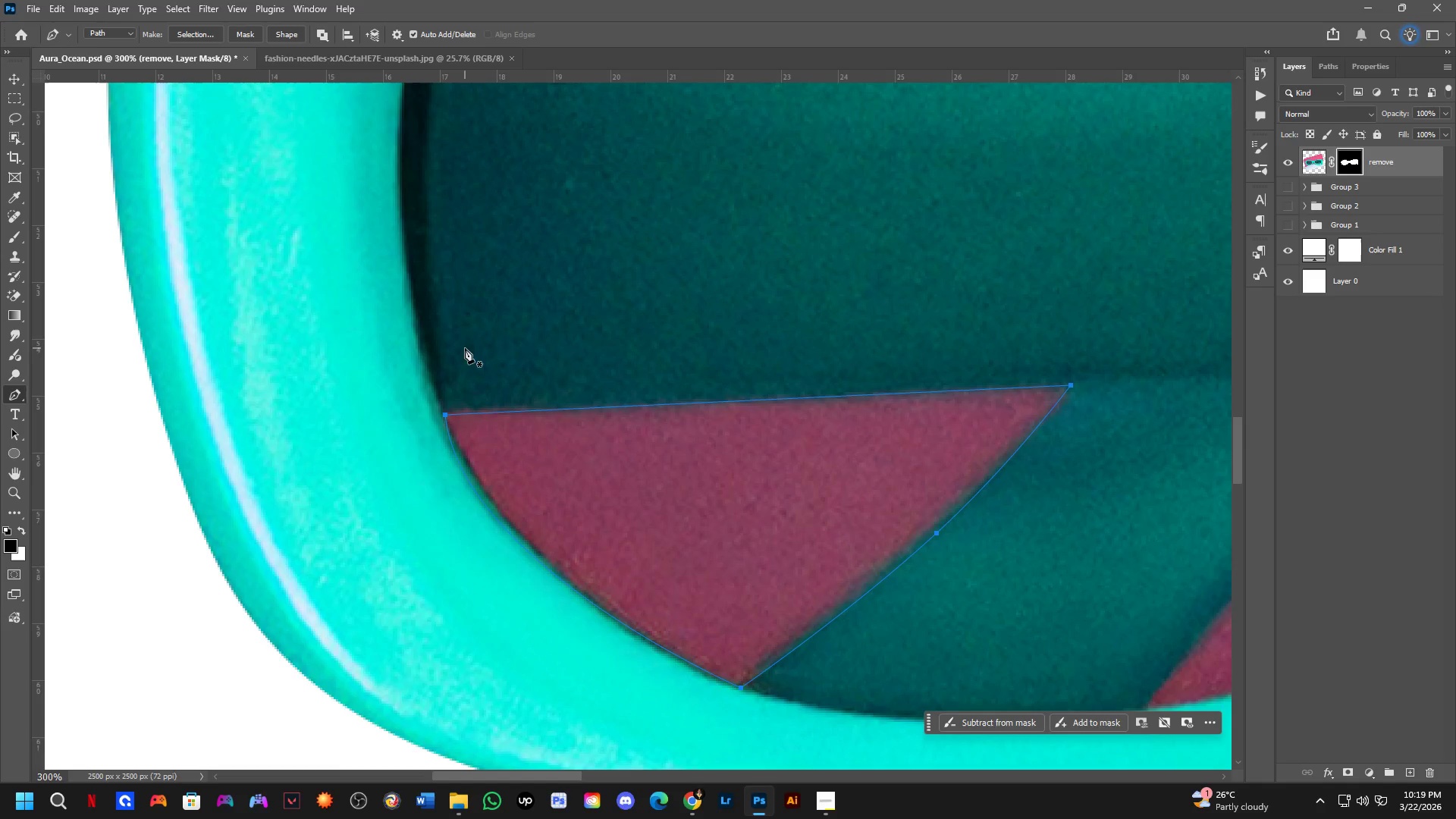 
key(Control+NumpadEnter)
 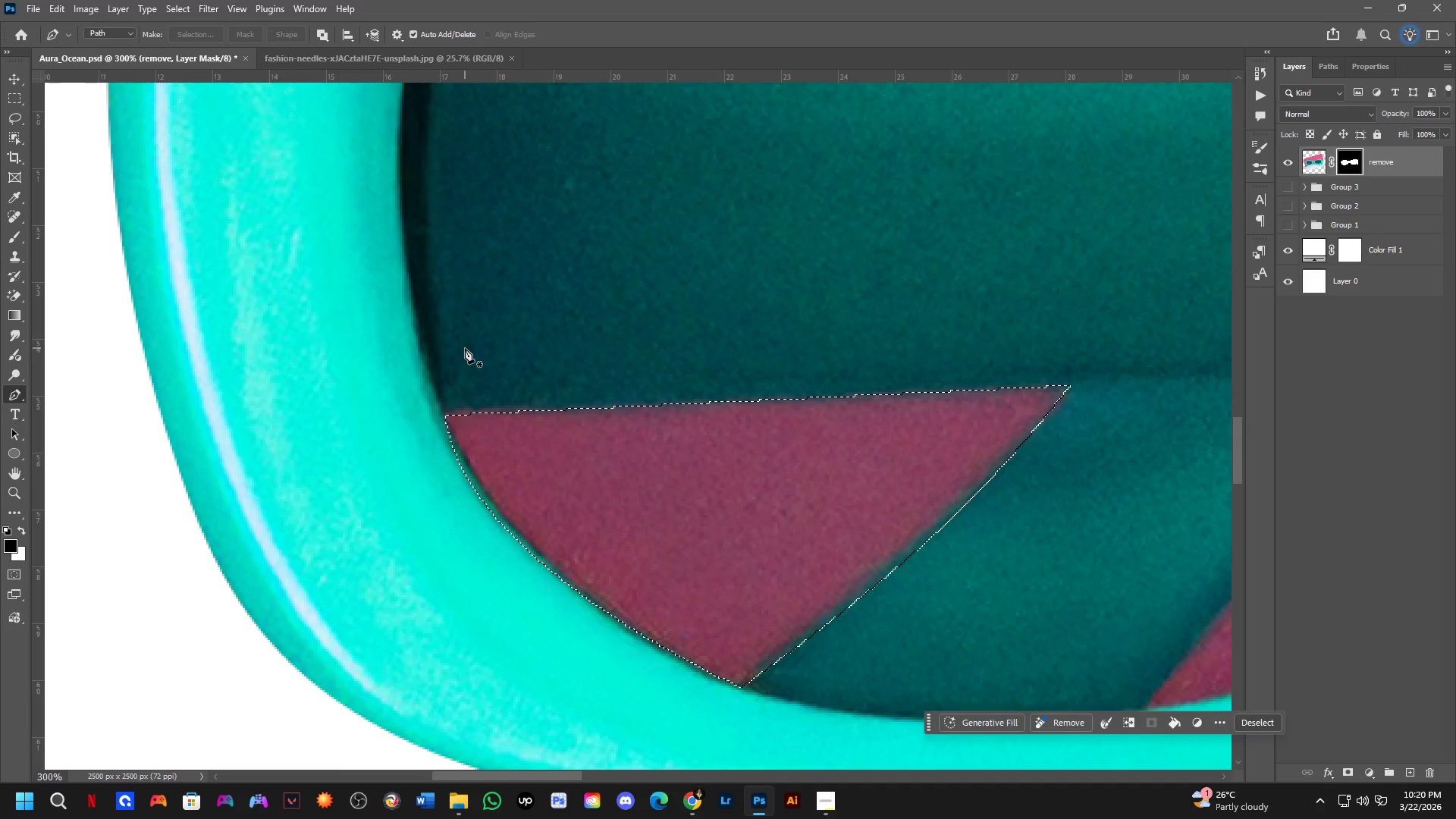 
key(Shift+ShiftLeft)
 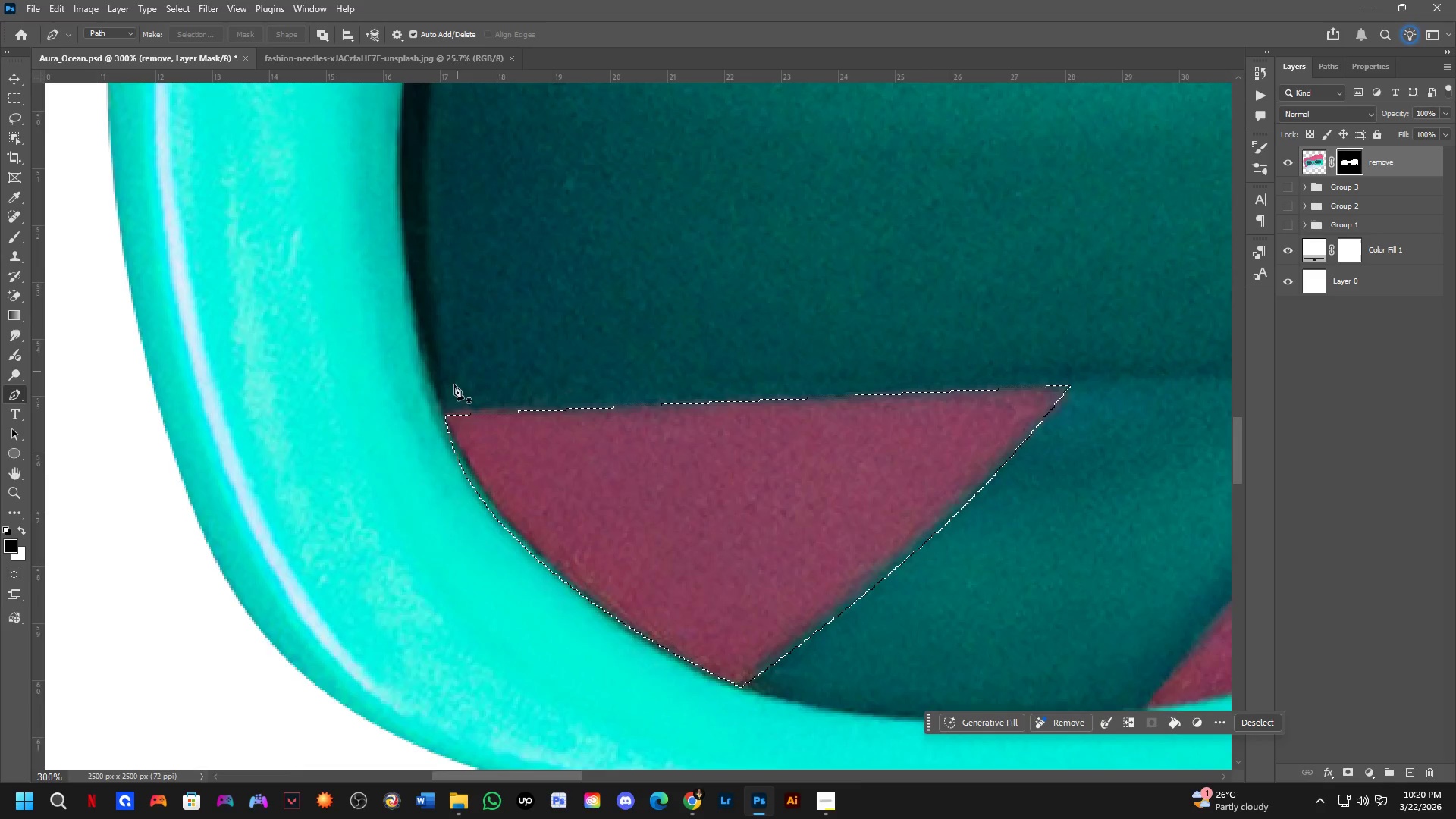 
scroll: coordinate [463, 406], scroll_direction: down, amount: 4.0
 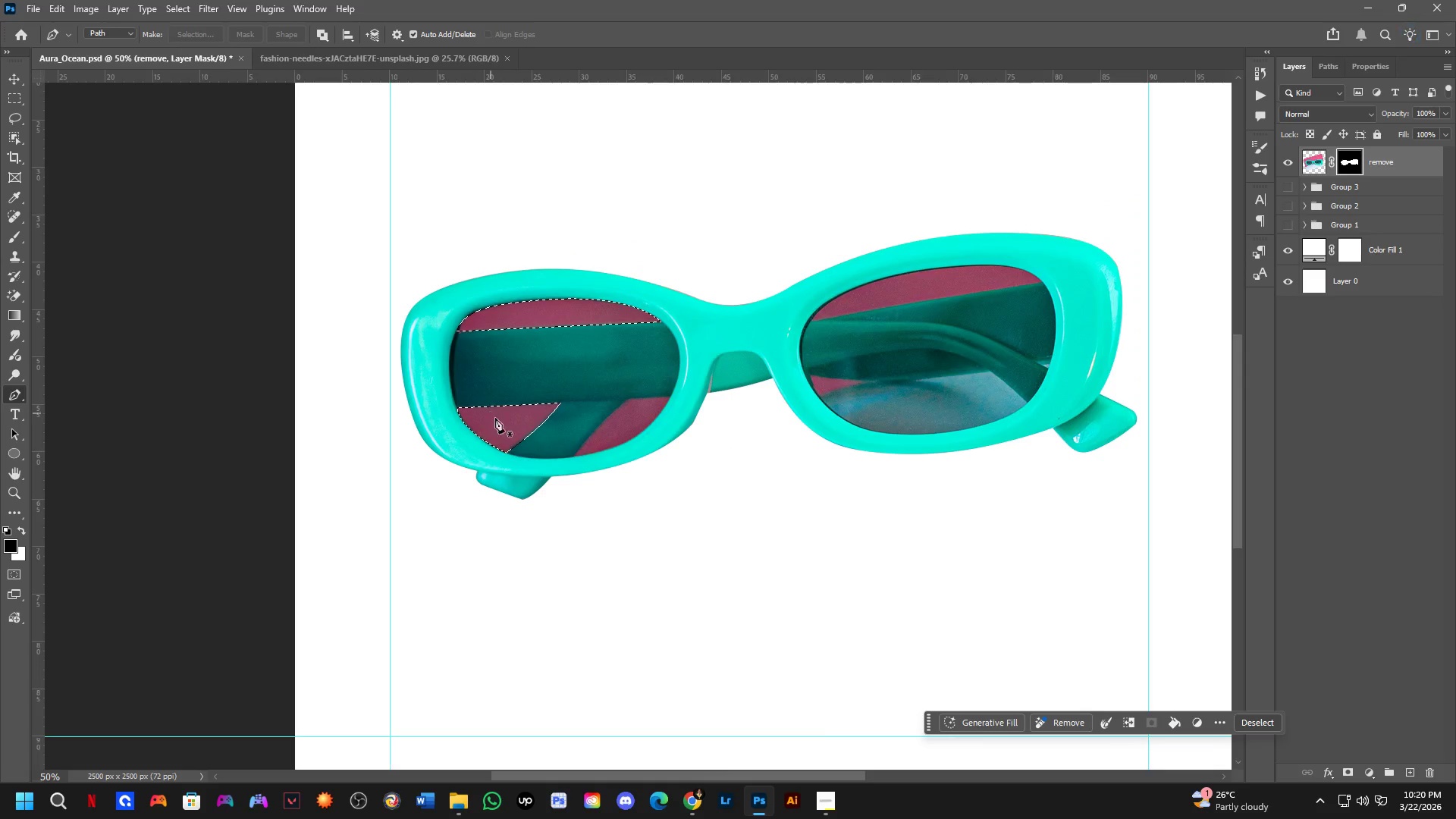 
hold_key(key=Space, duration=0.39)
 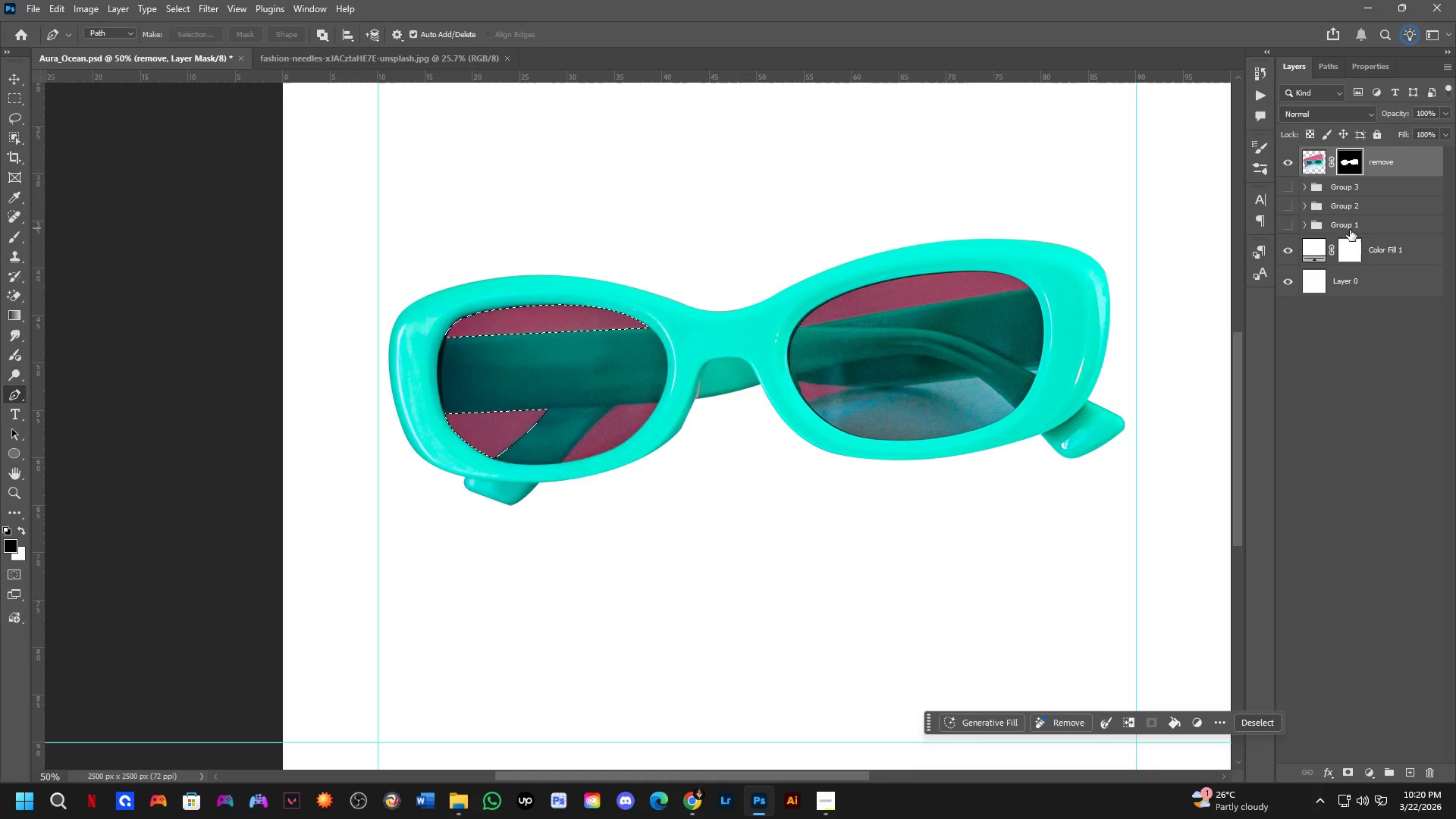 
left_click_drag(start_coordinate=[648, 424], to_coordinate=[635, 430])
 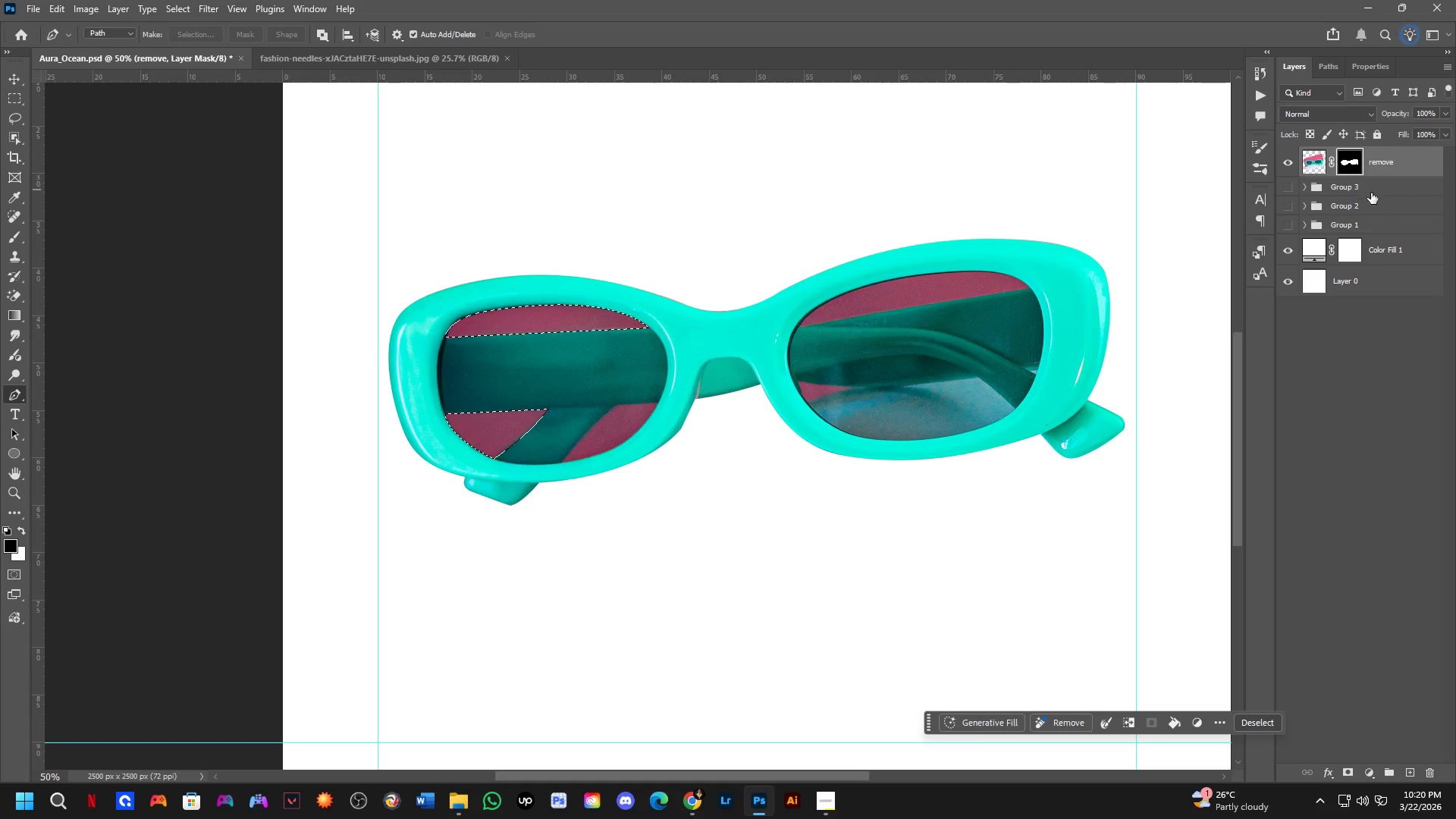 
key(Control+X)
 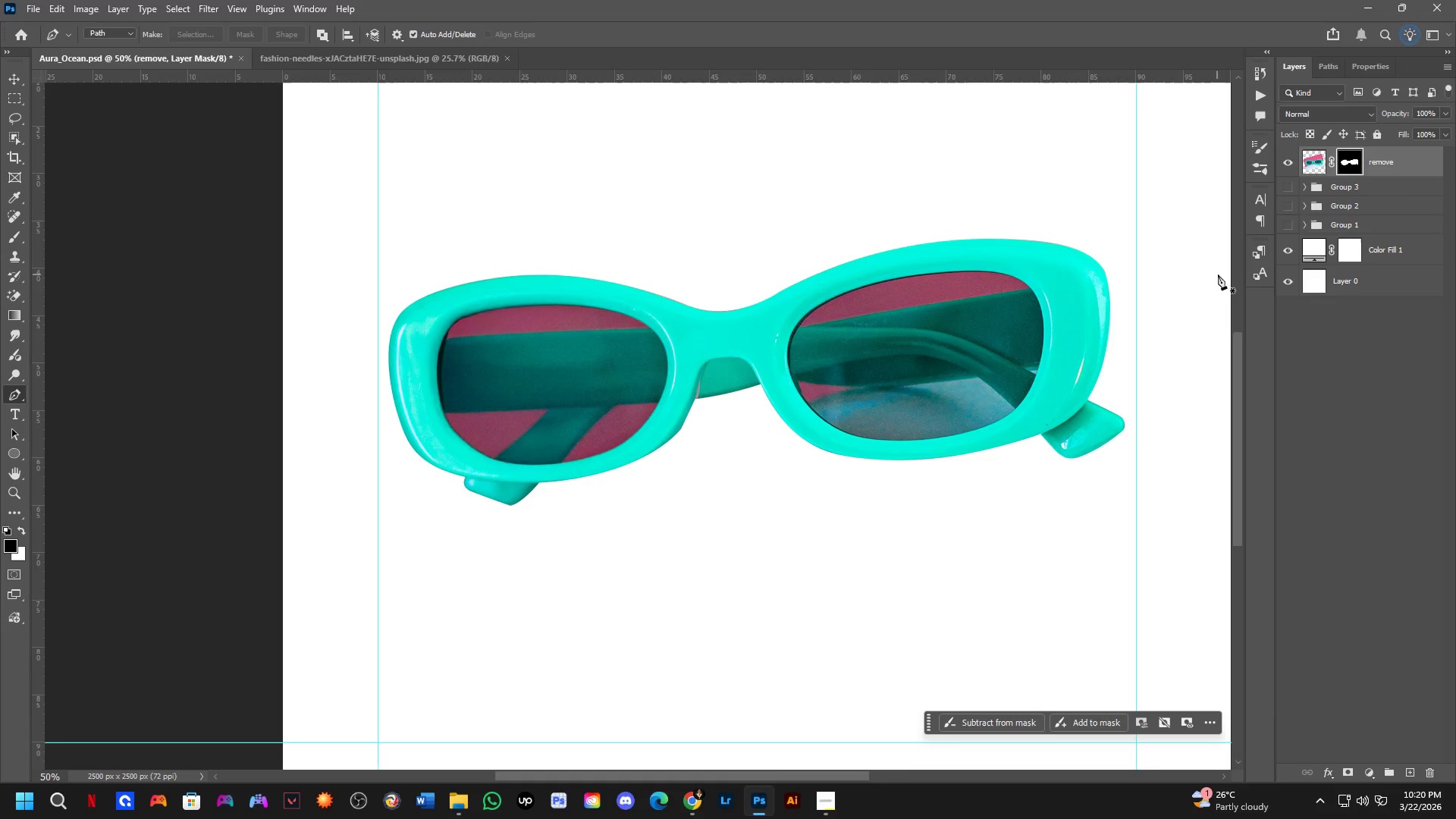 
key(Control+ControlLeft)
 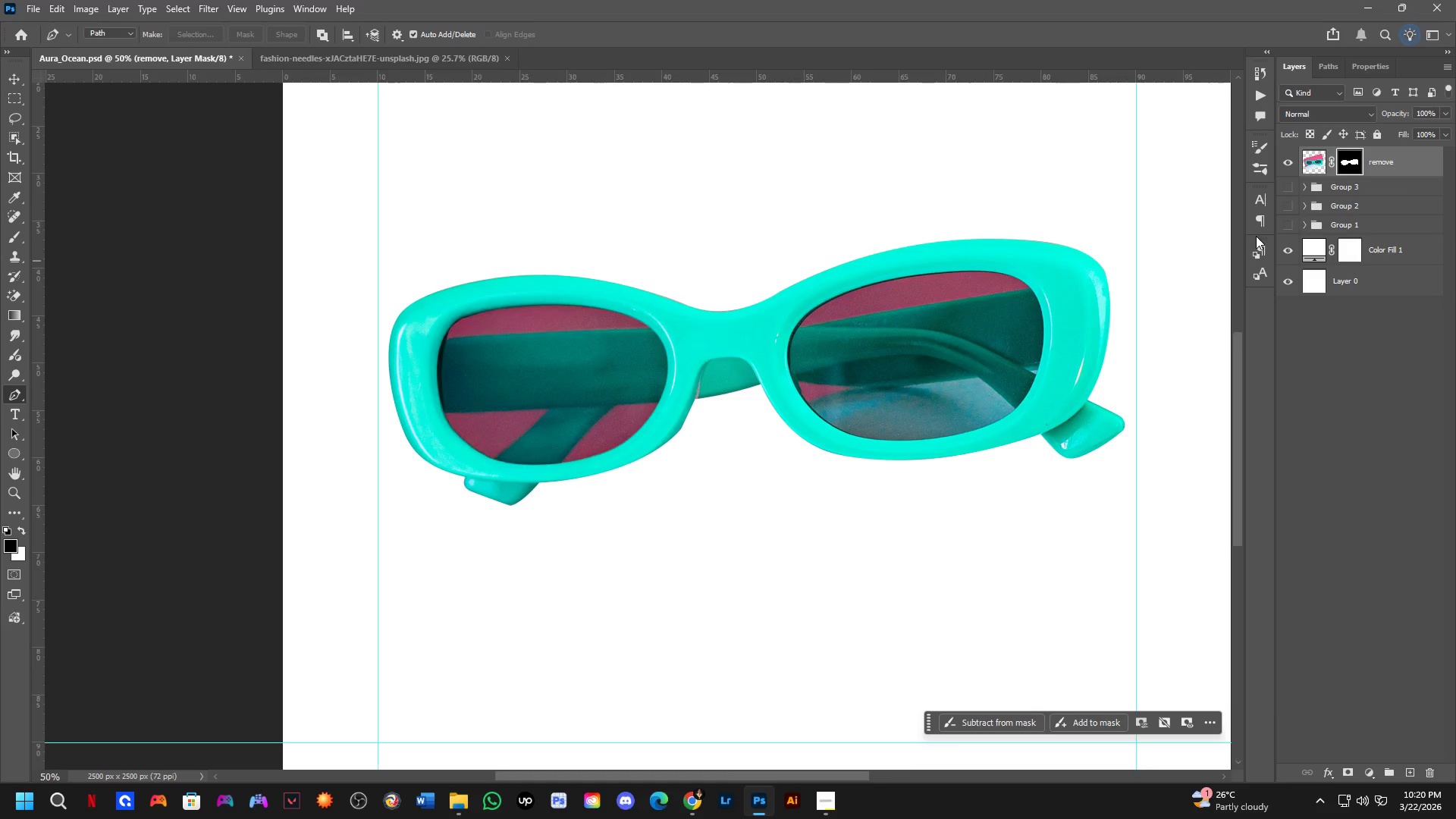 
key(Control+Z)
 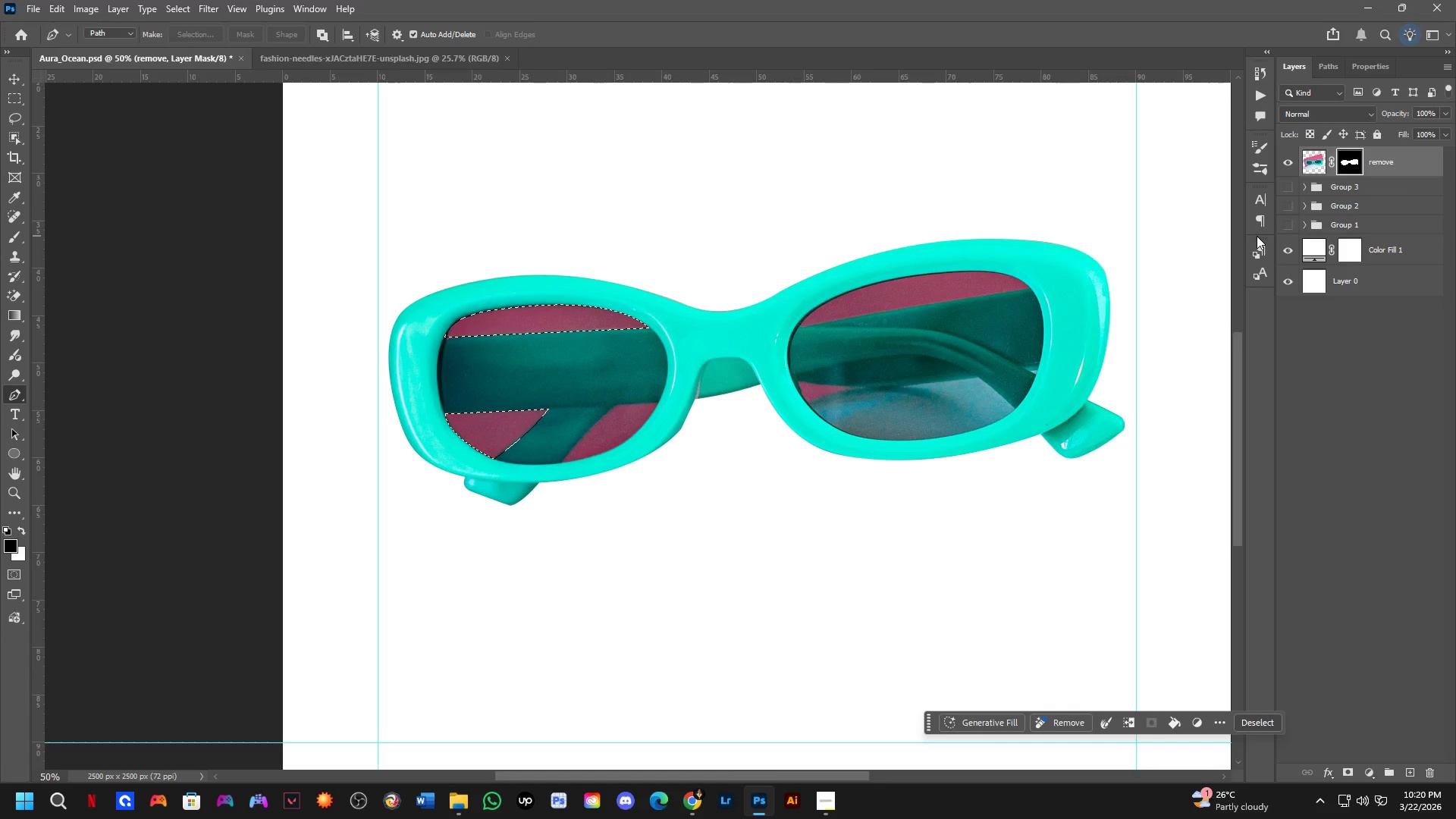 
type(xc)
 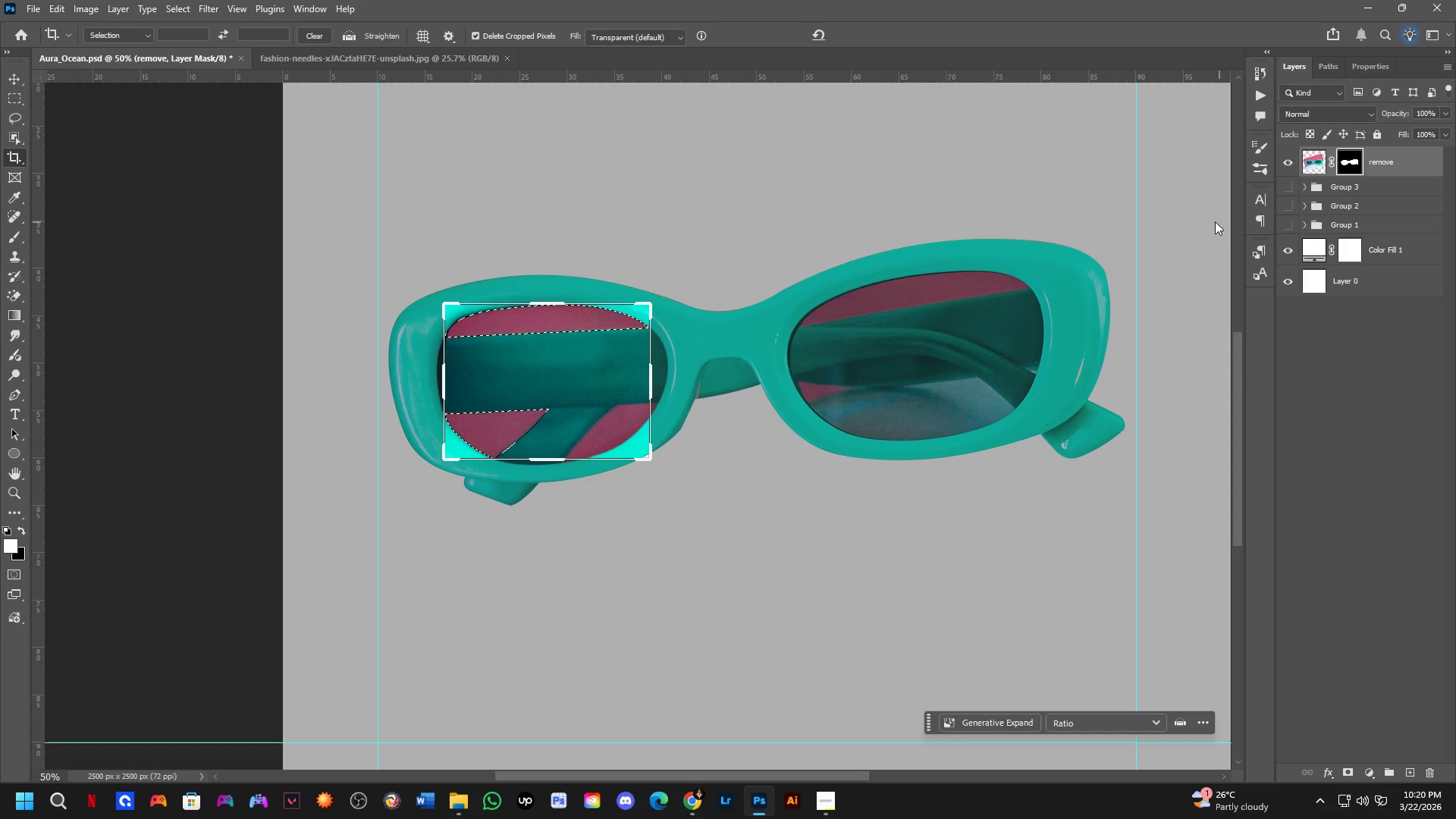 
key(Escape)
 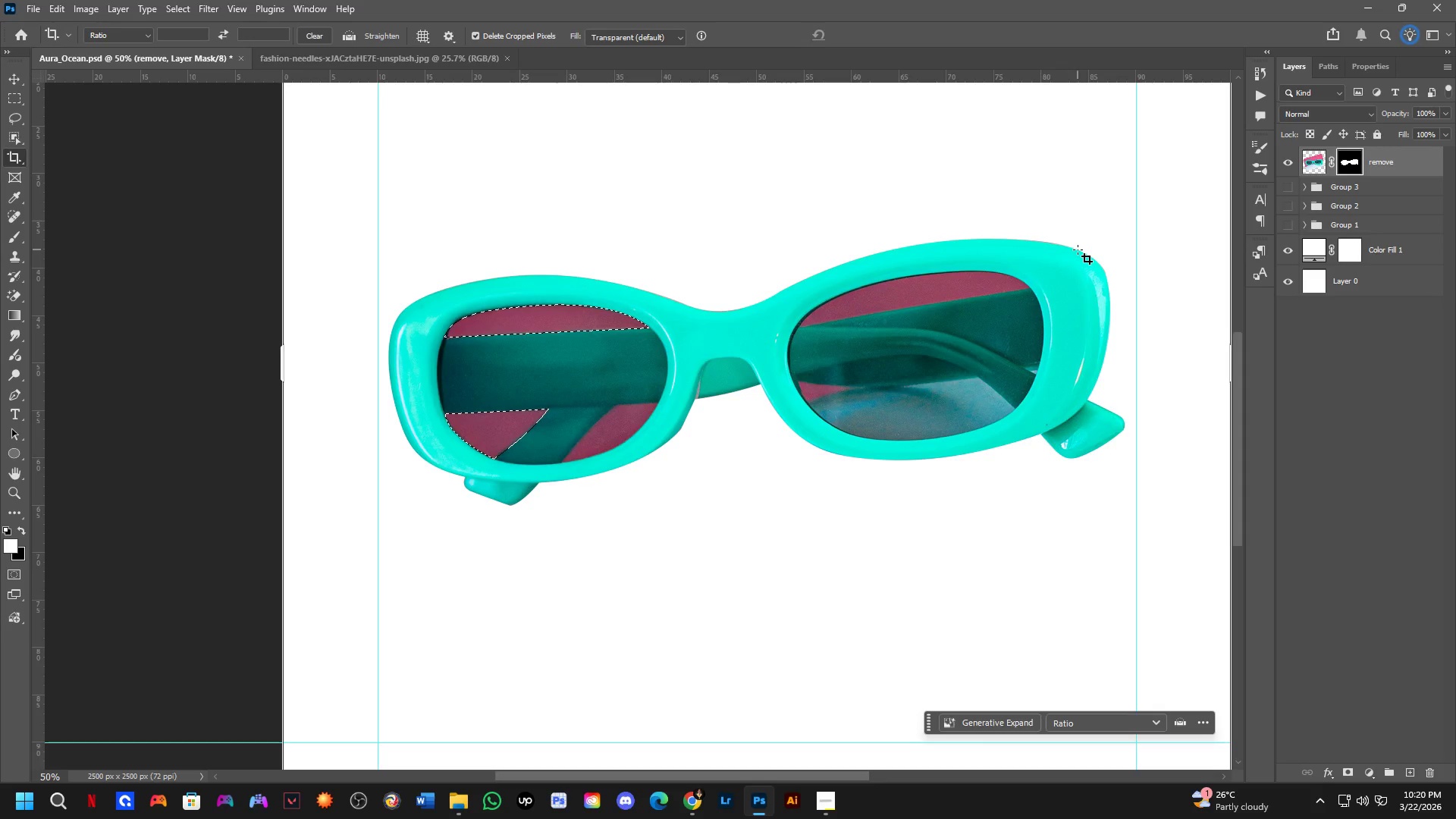 
key(X)
 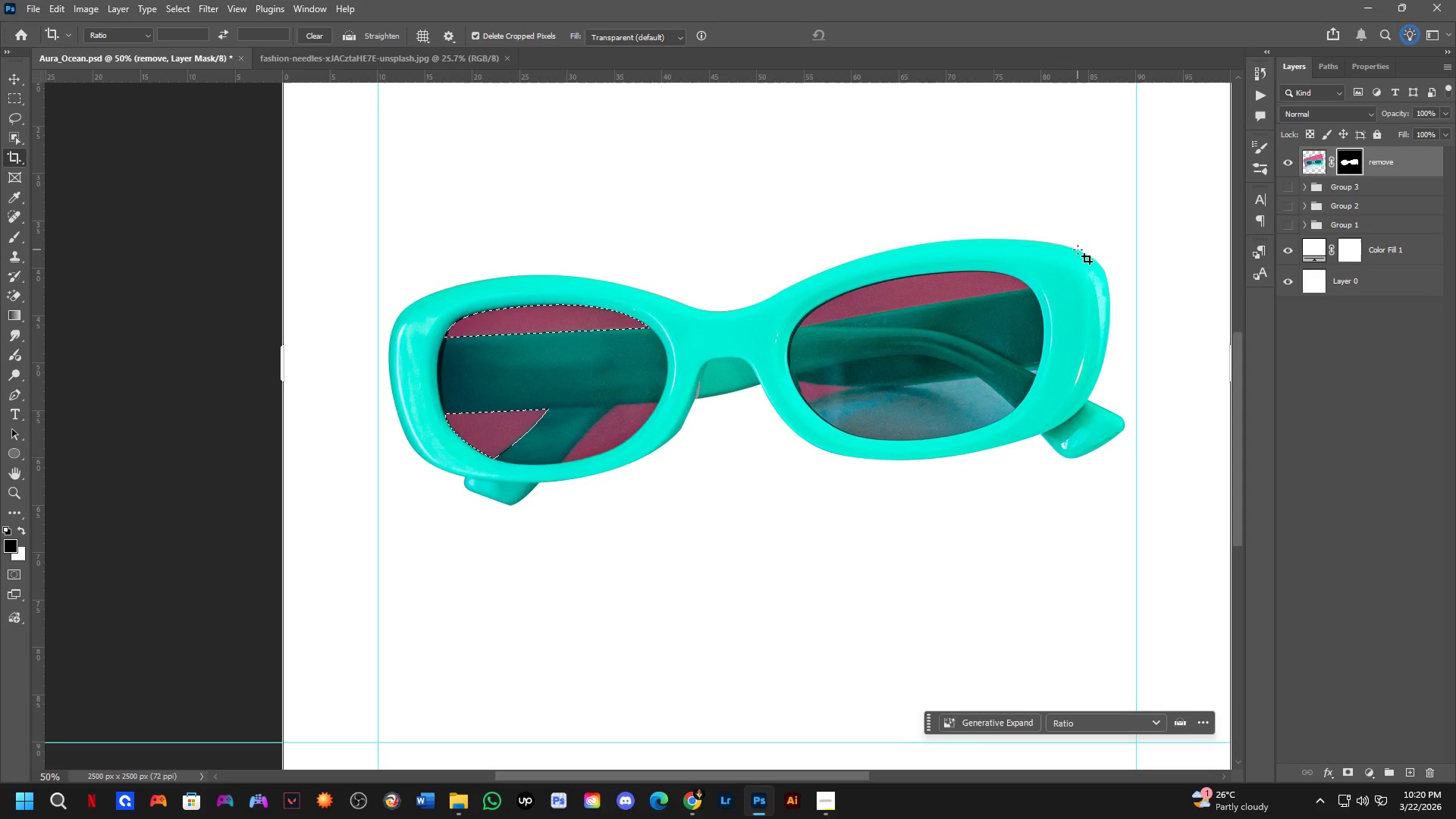 
key(Control+ControlLeft)
 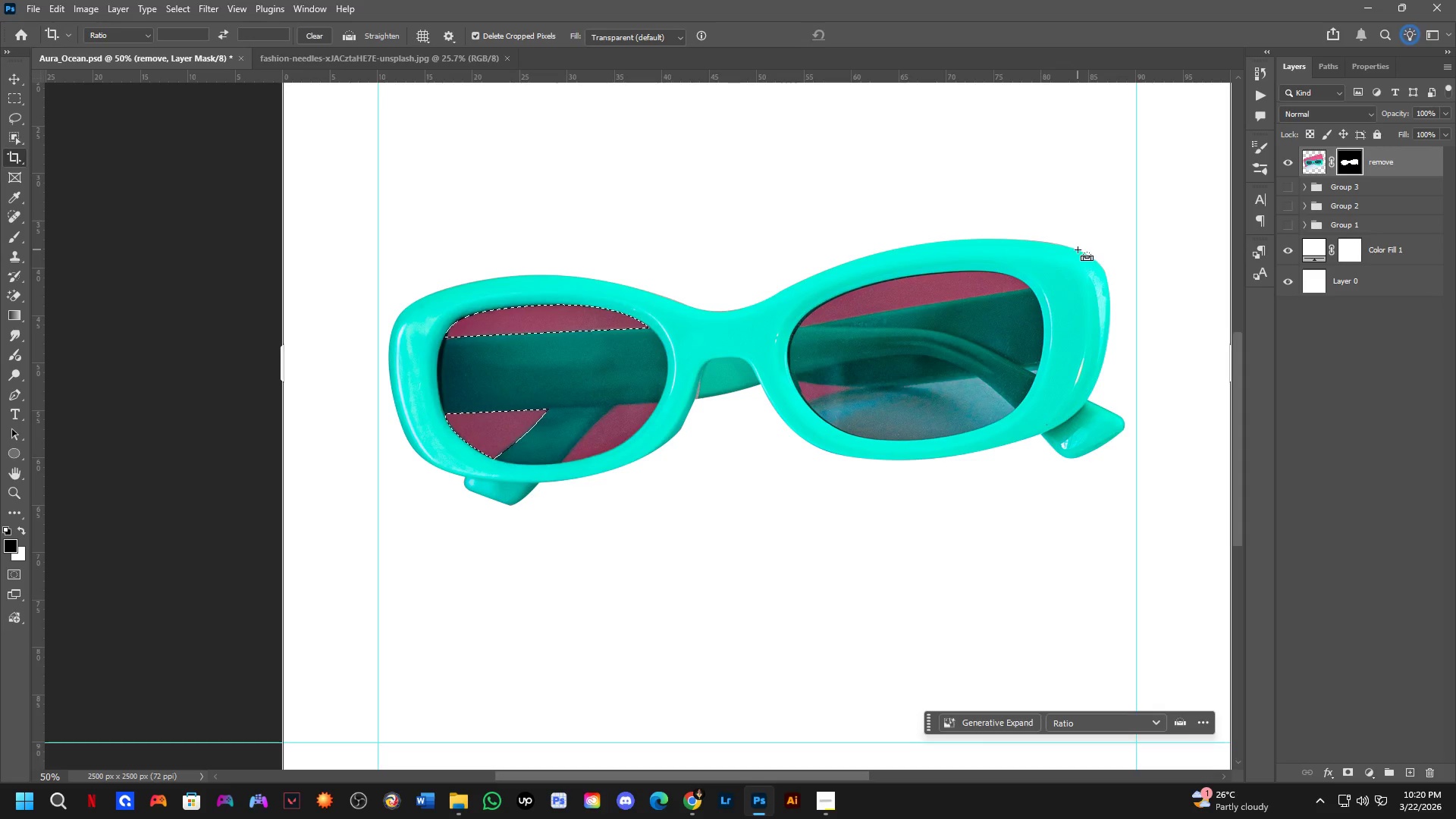 
key(Control+X)
 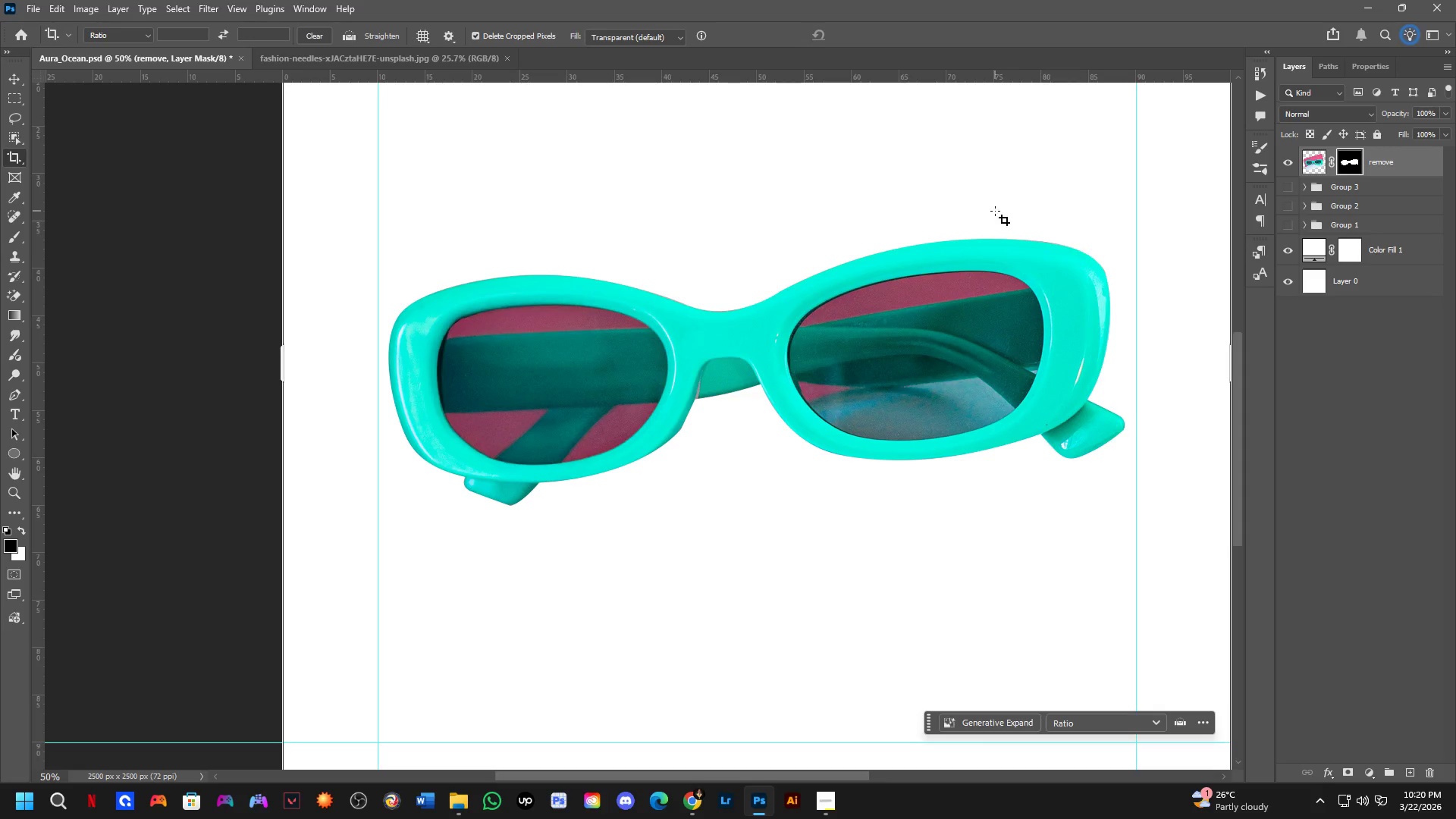 
key(Control+ControlLeft)
 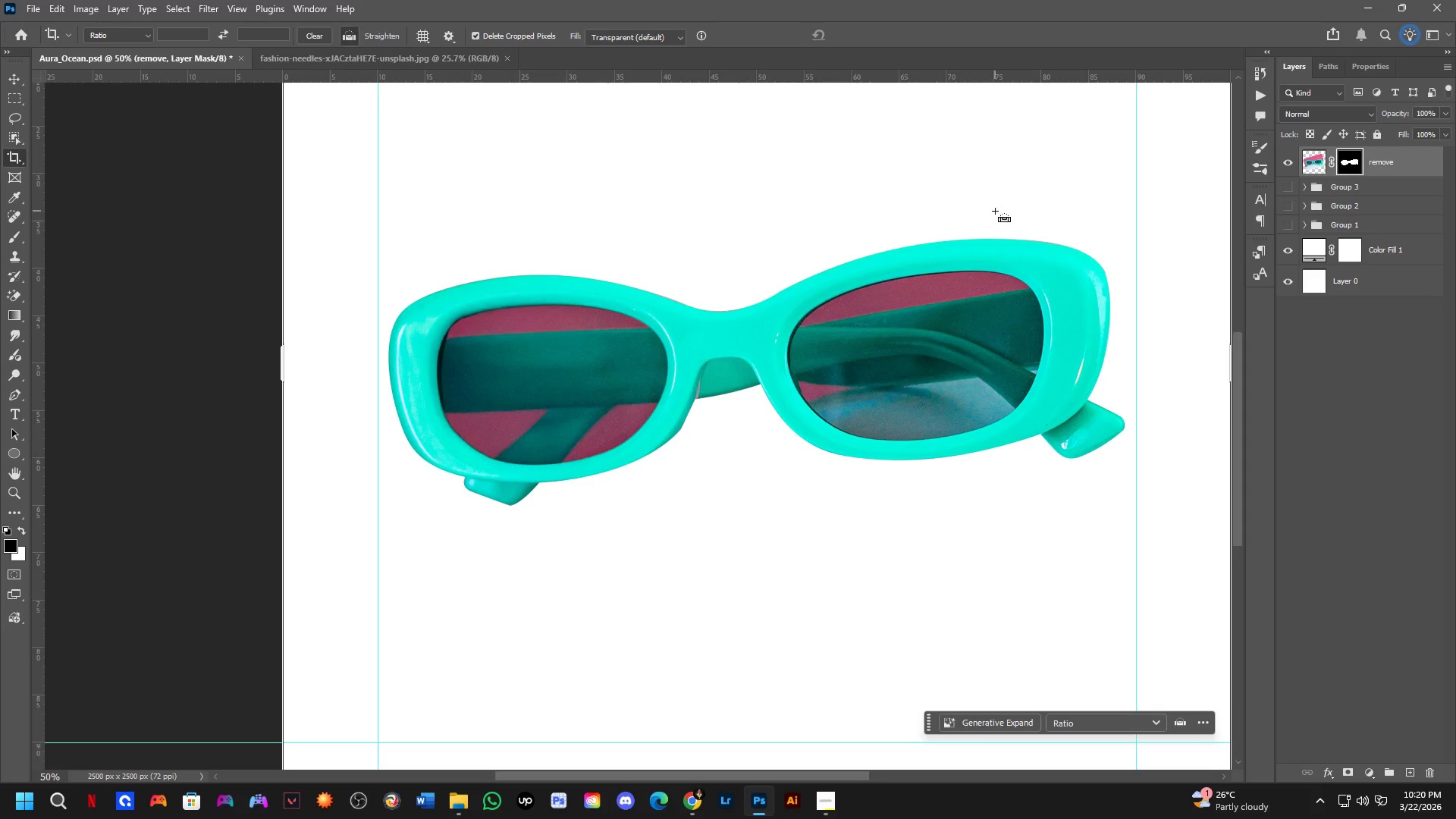 
key(Control+Z)
 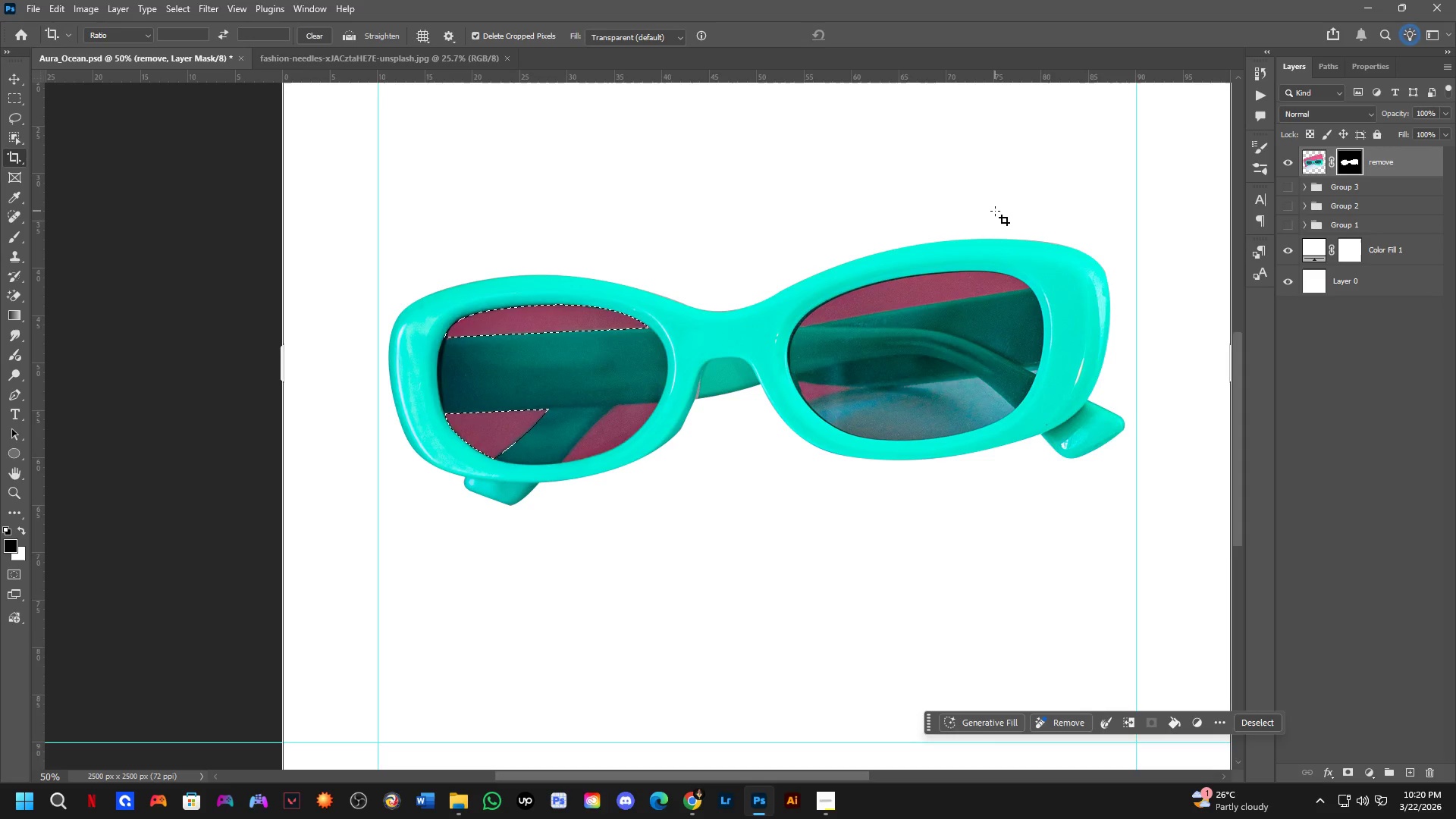 
key(X)
 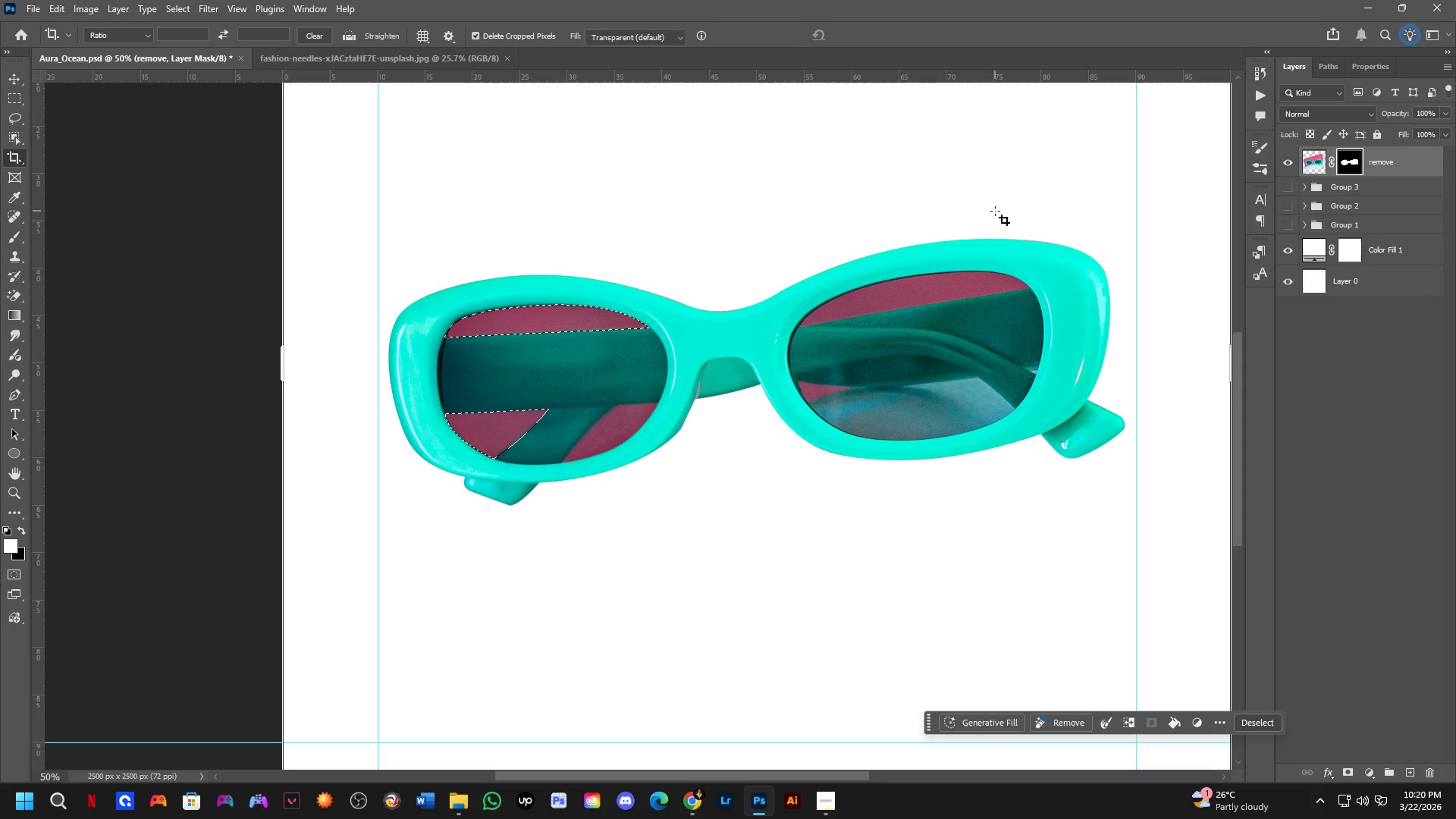 
key(Control+ControlLeft)
 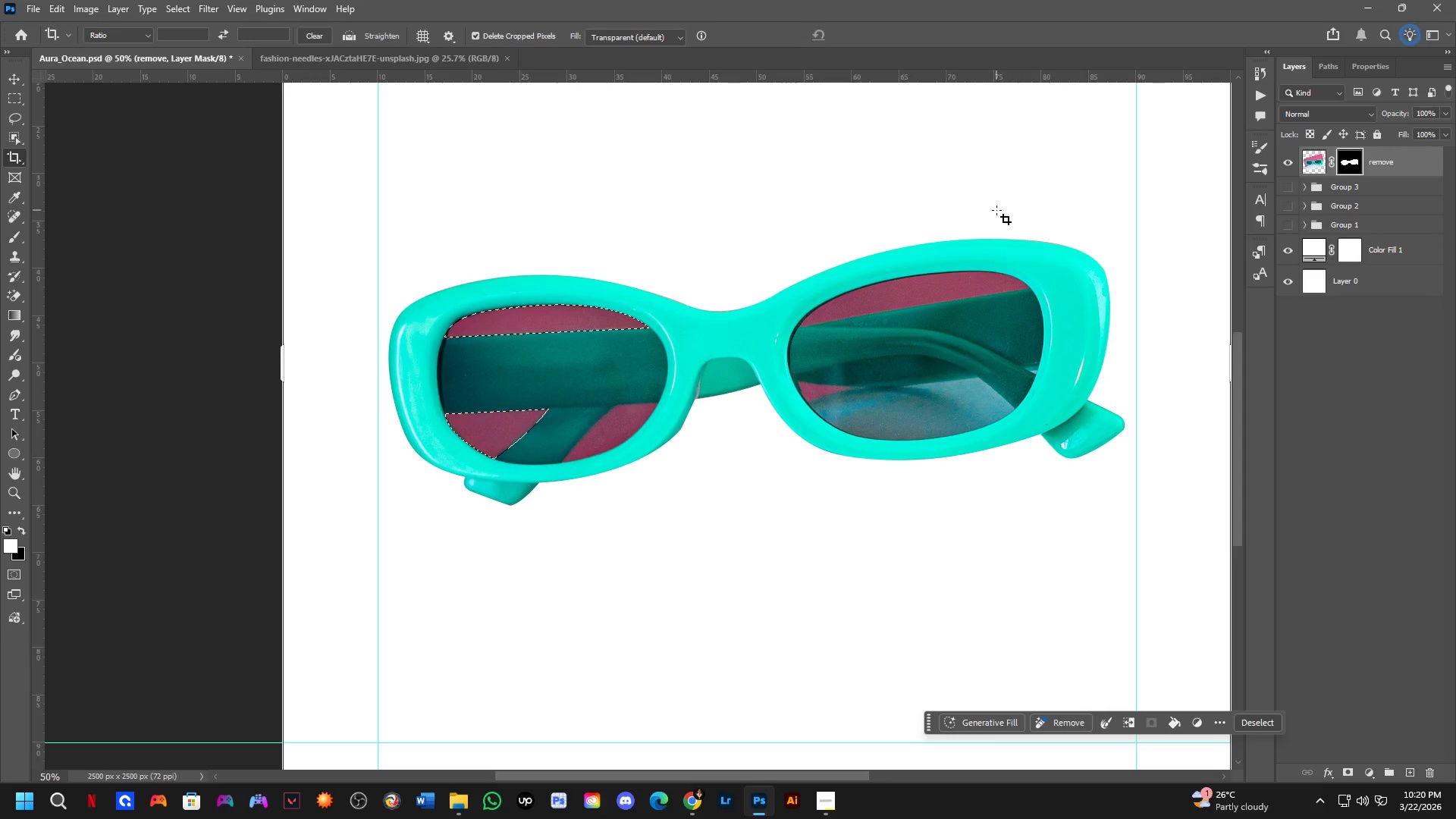 
key(Control+X)
 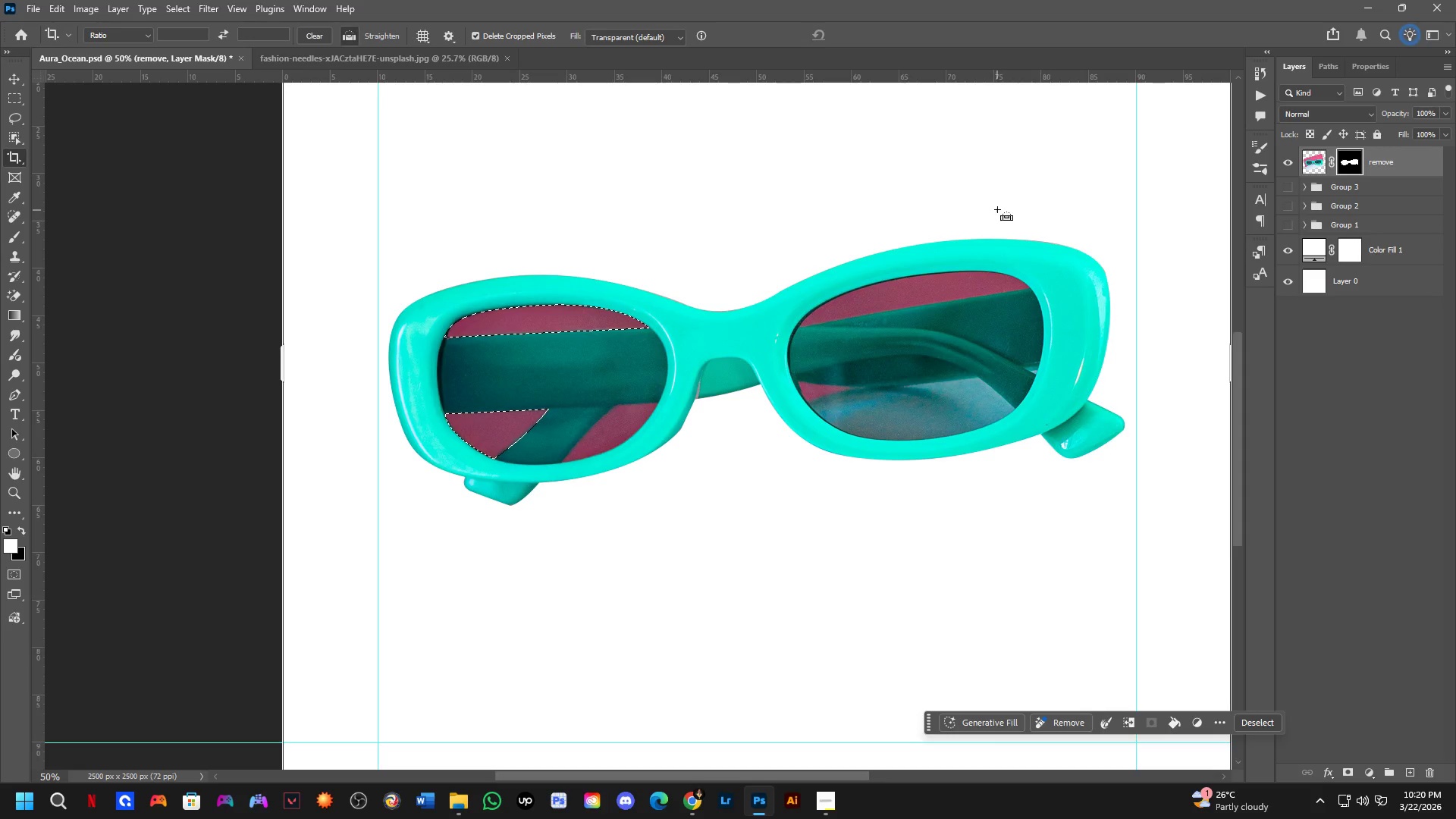 
key(Control+Z)
 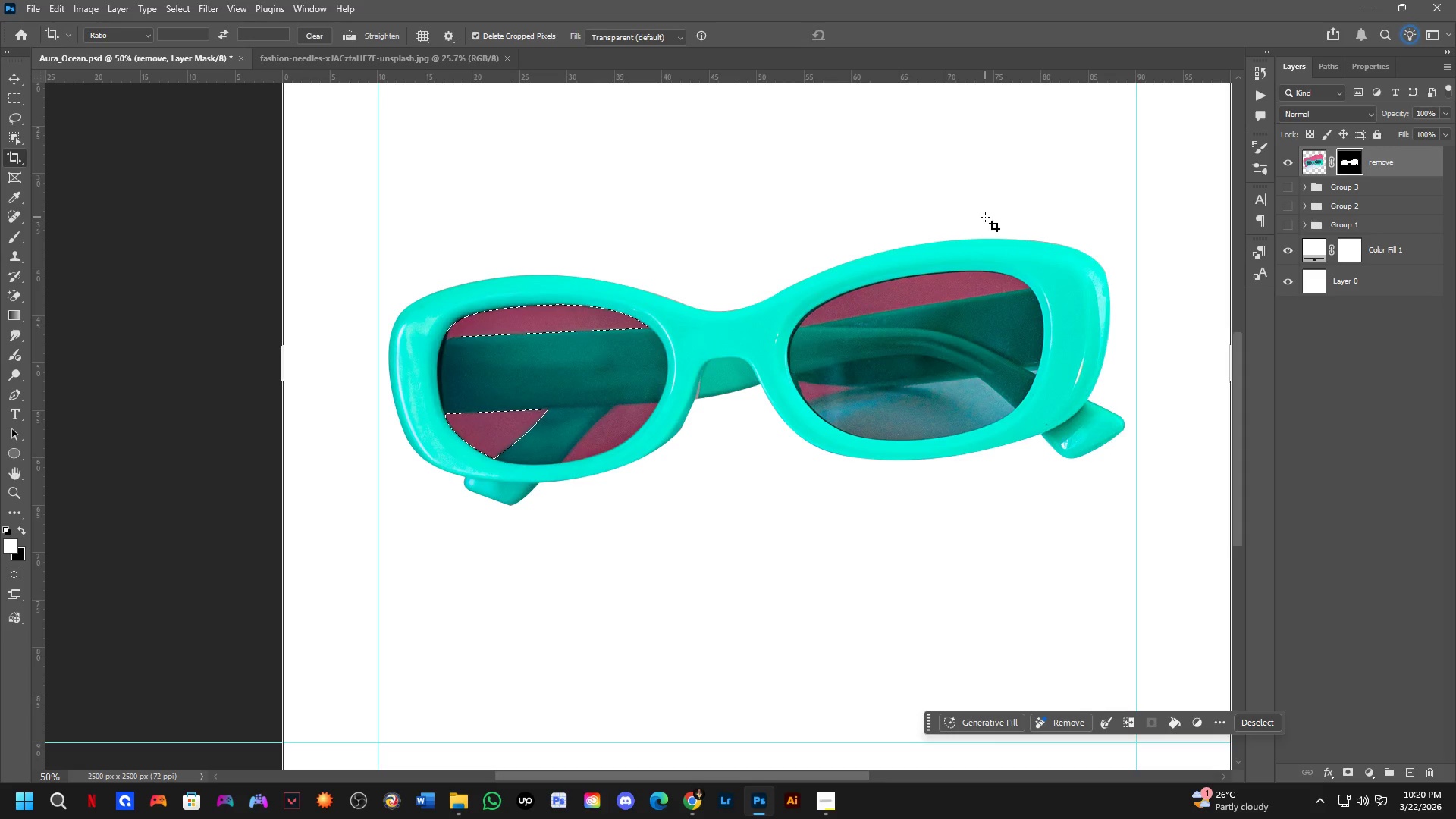 
key(Control+X)
 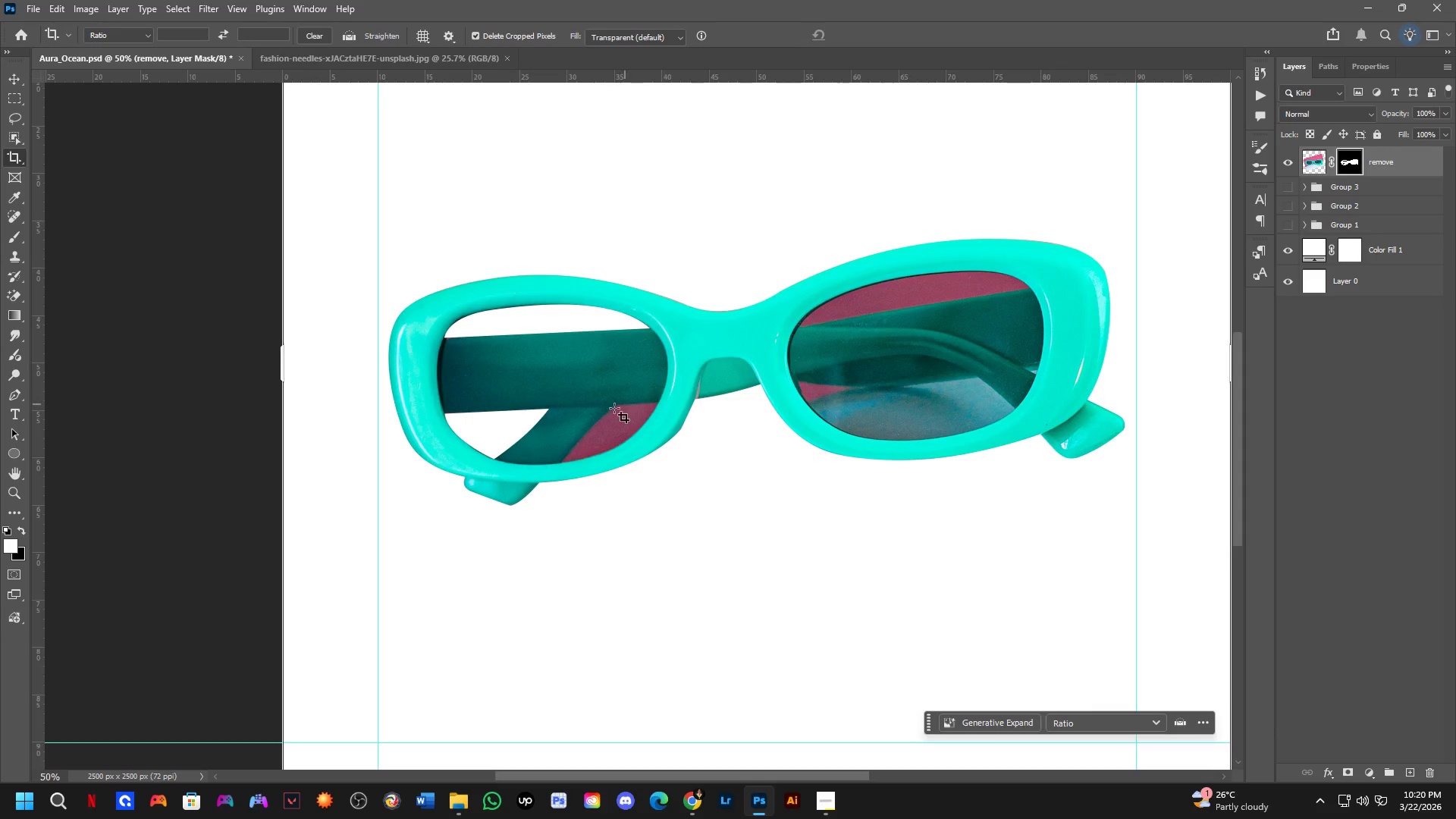 
key(Shift+ShiftLeft)
 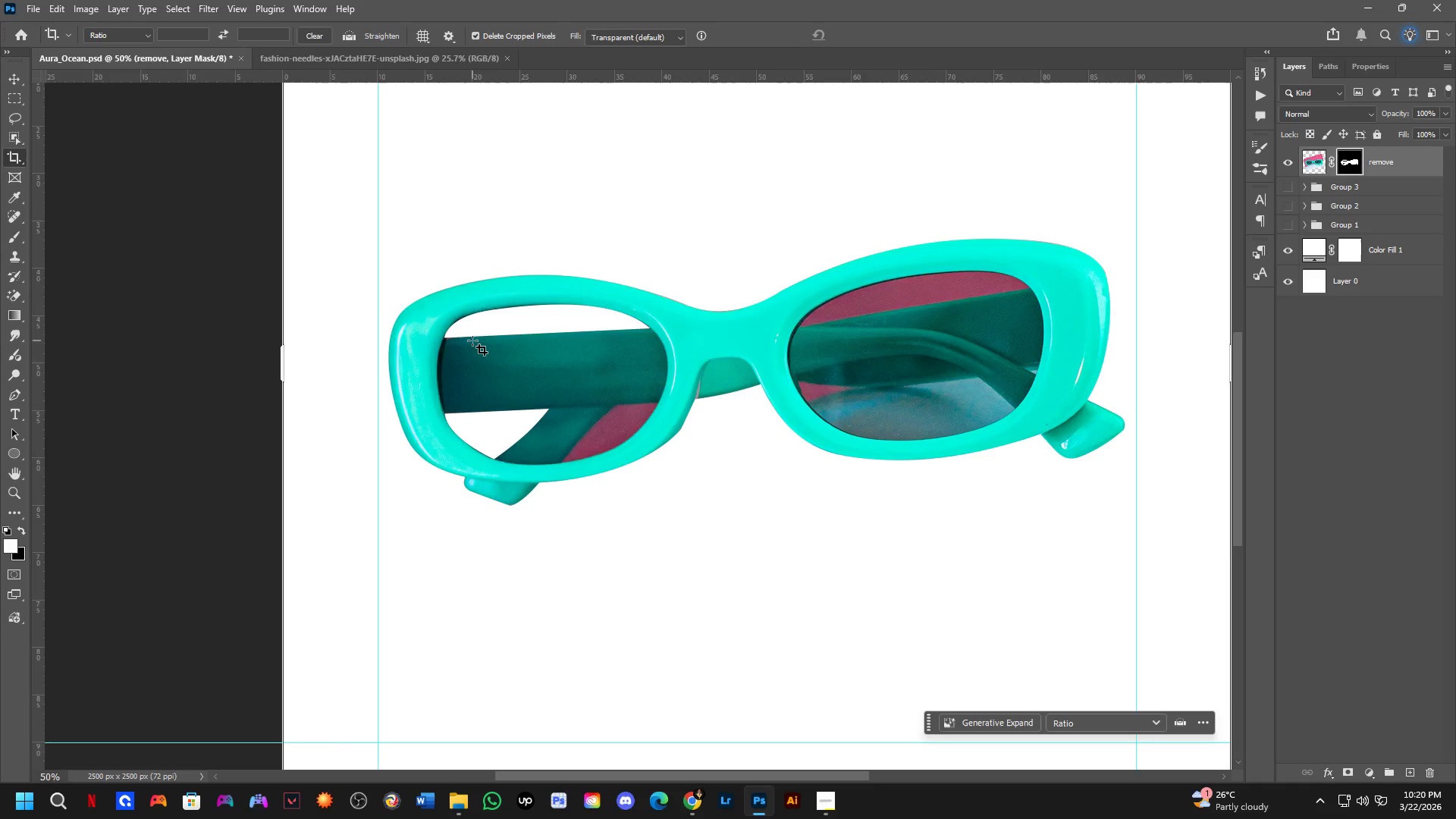 
scroll: coordinate [472, 340], scroll_direction: up, amount: 3.0
 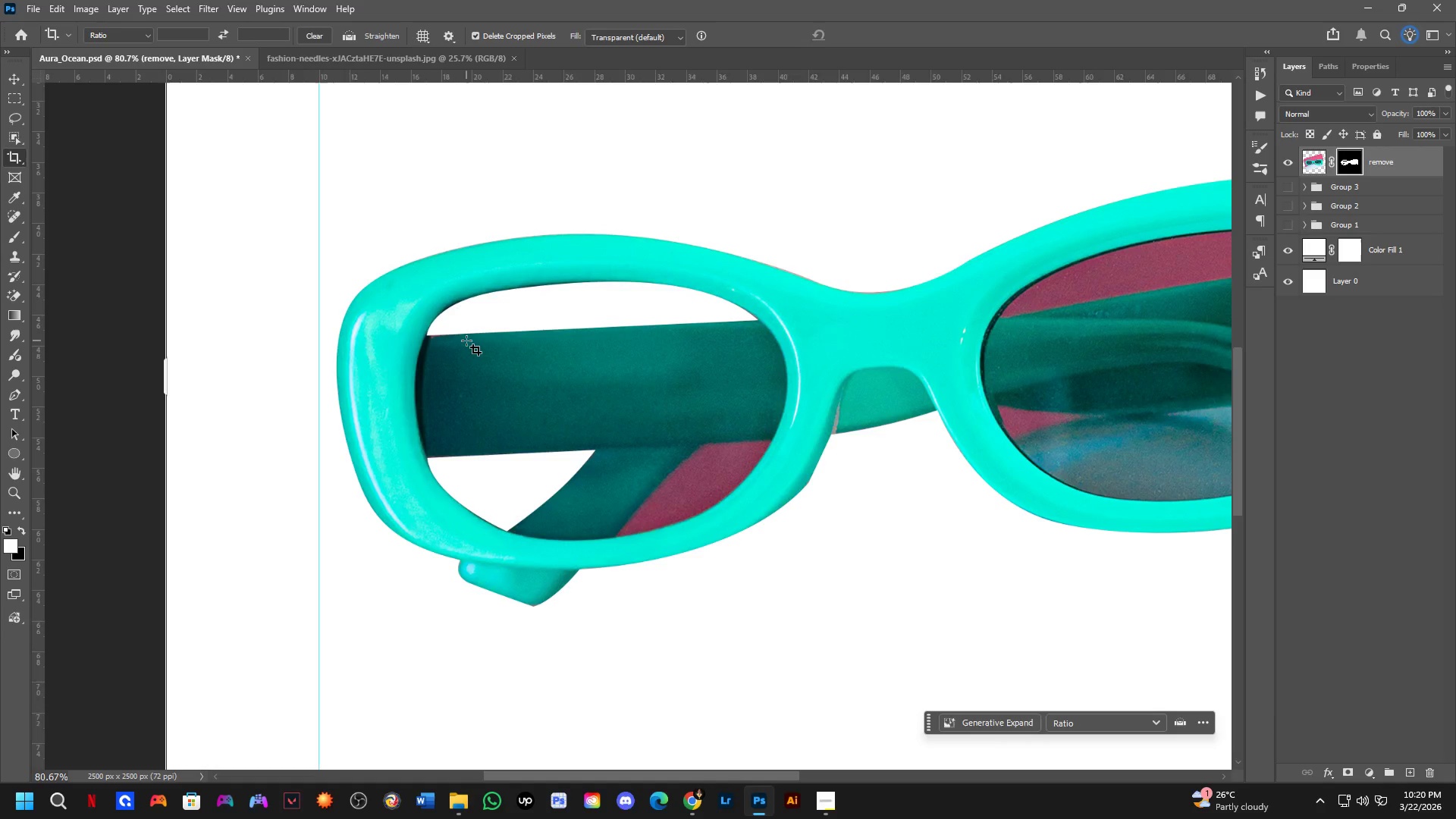 
key(P)
 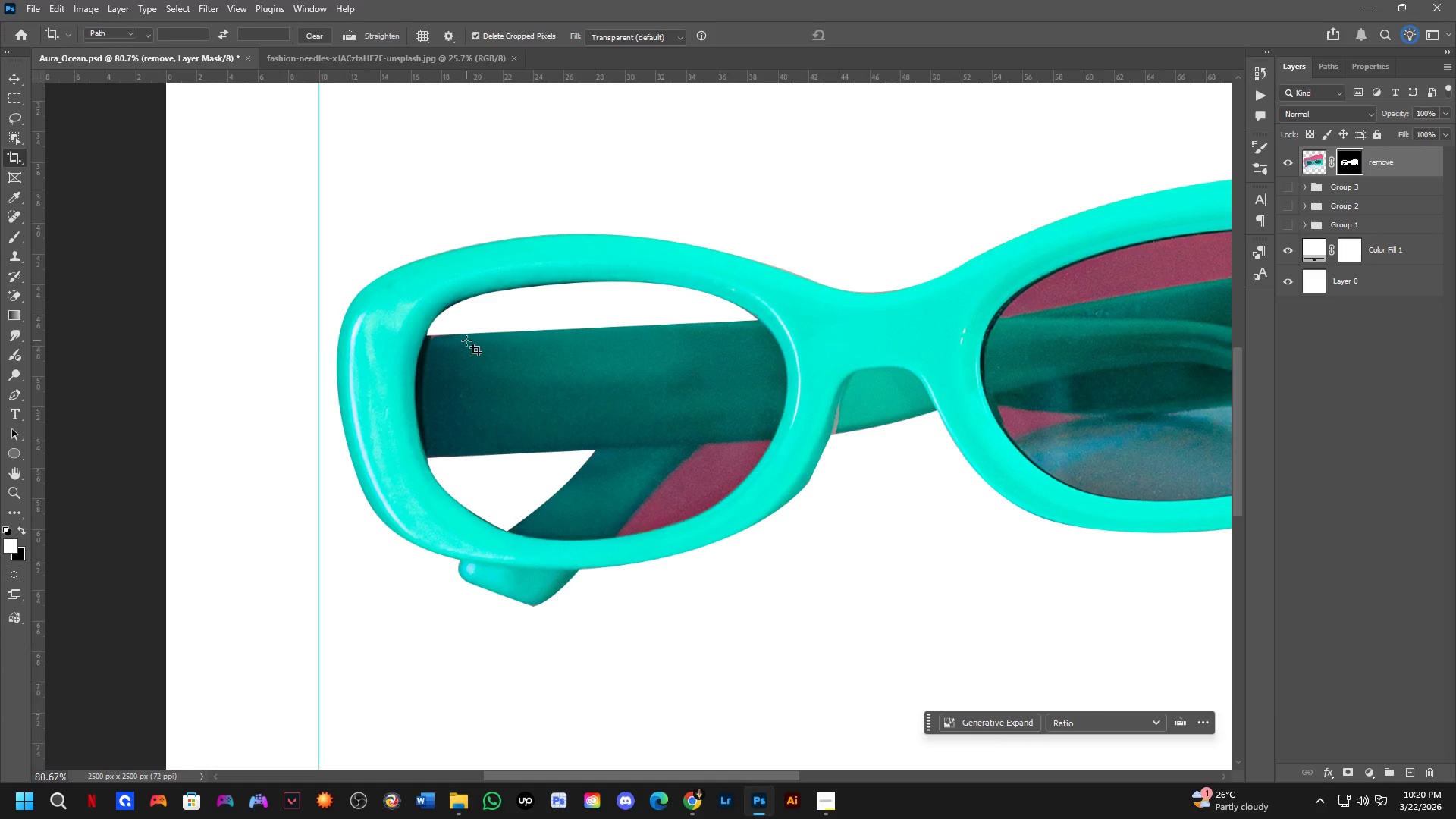 
key(BracketLeft)
 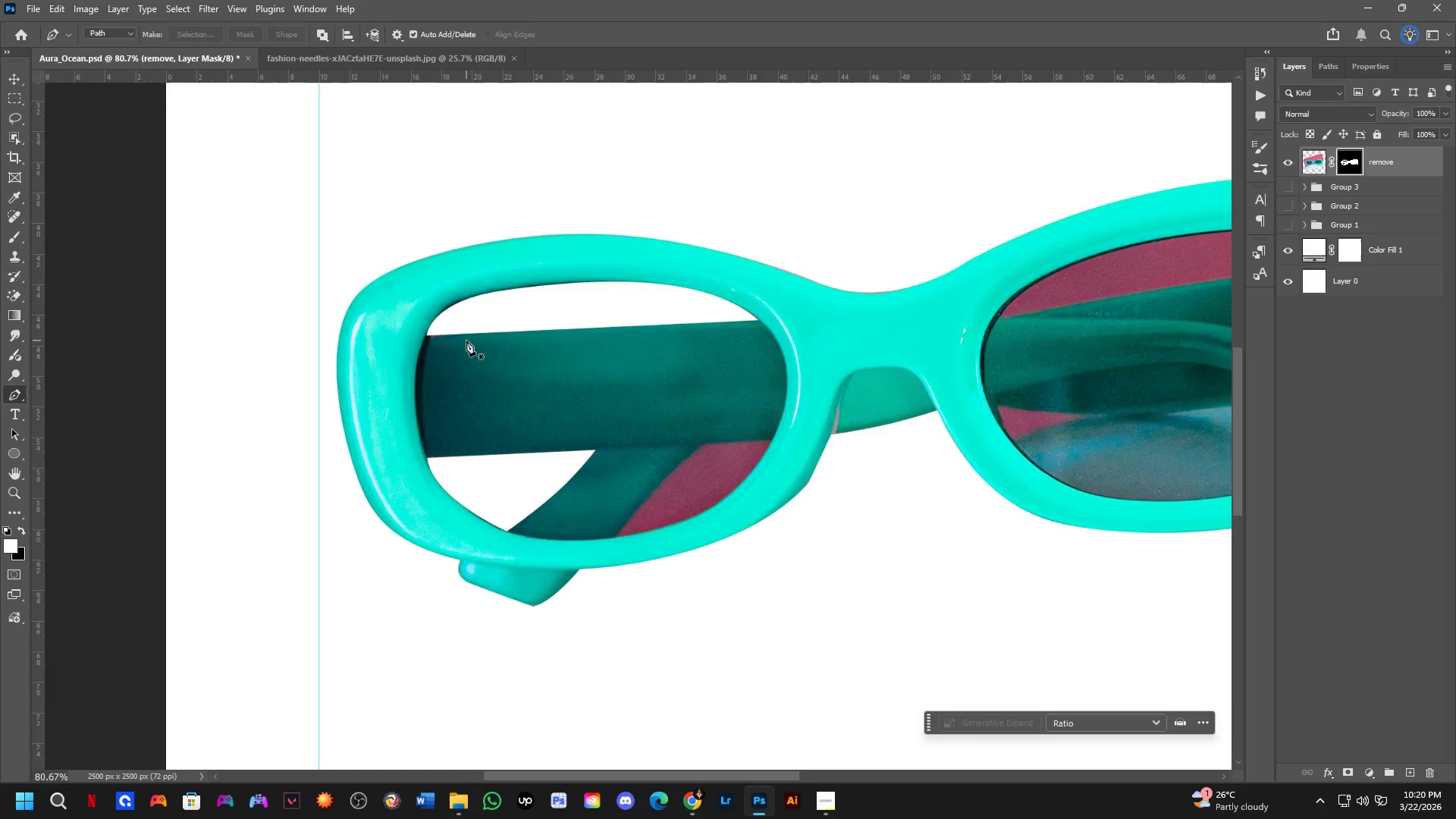 
key(Shift+ShiftLeft)
 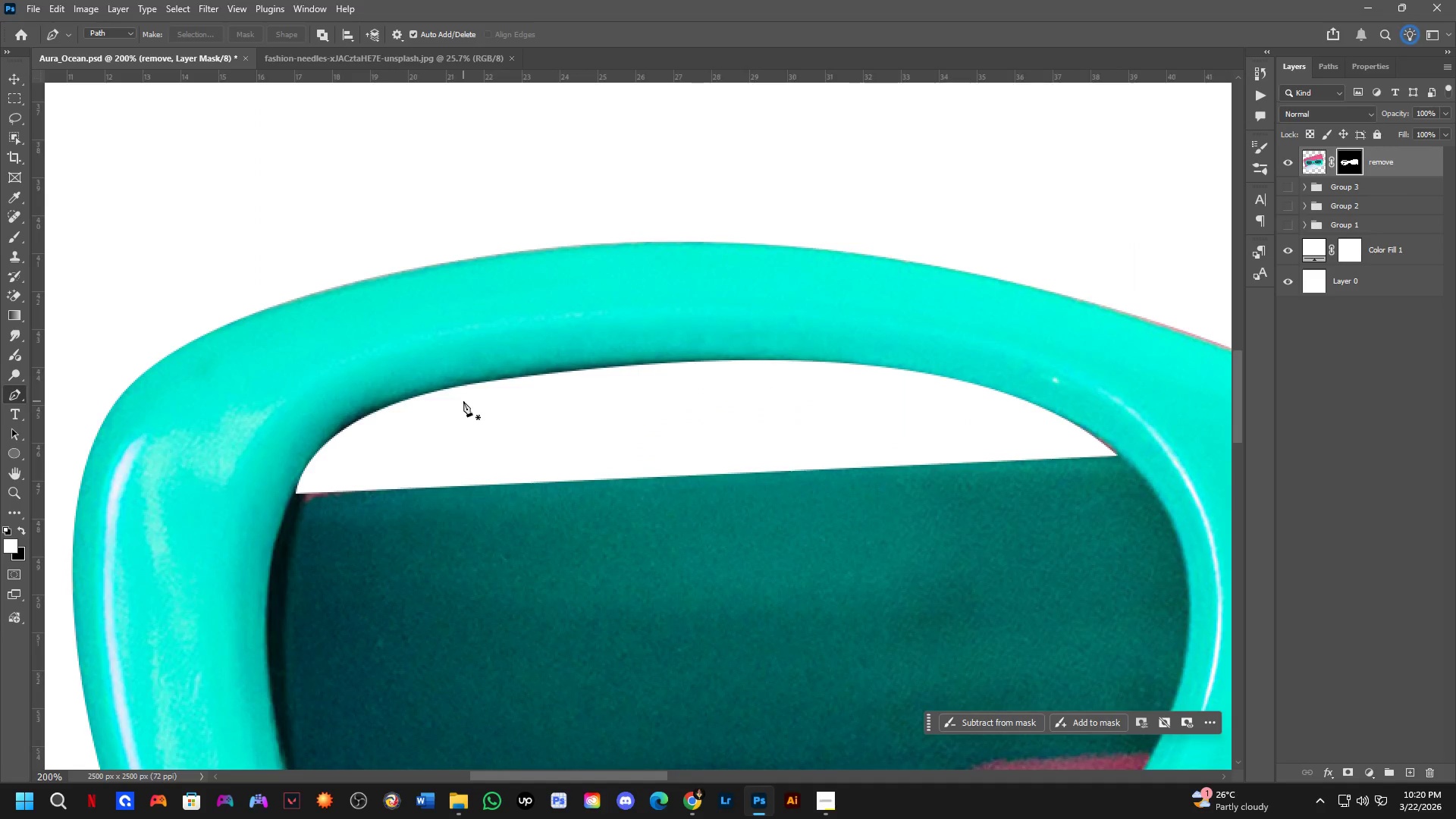 
scroll: coordinate [463, 406], scroll_direction: down, amount: 11.0
 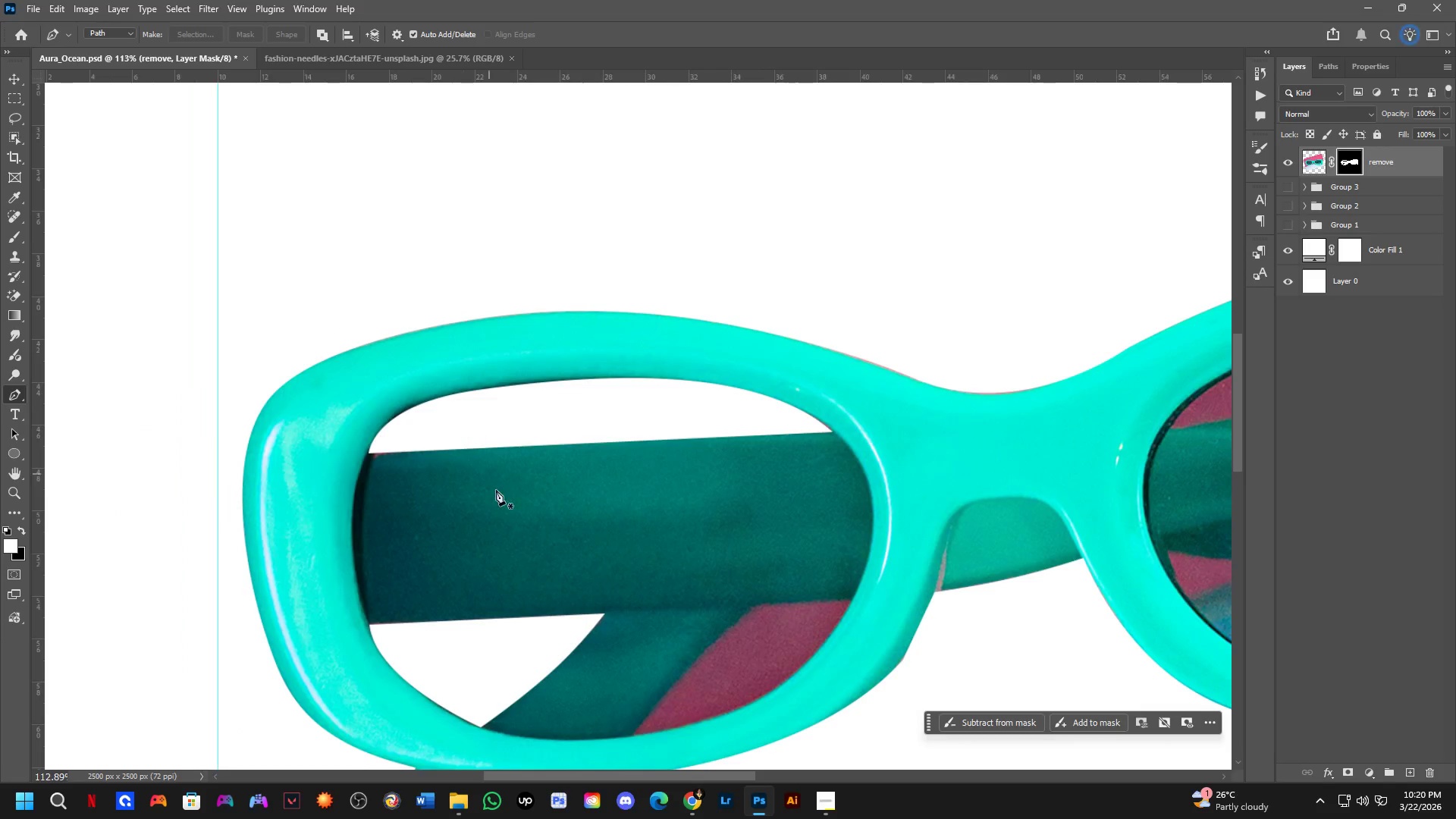 
hold_key(key=Space, duration=0.58)
 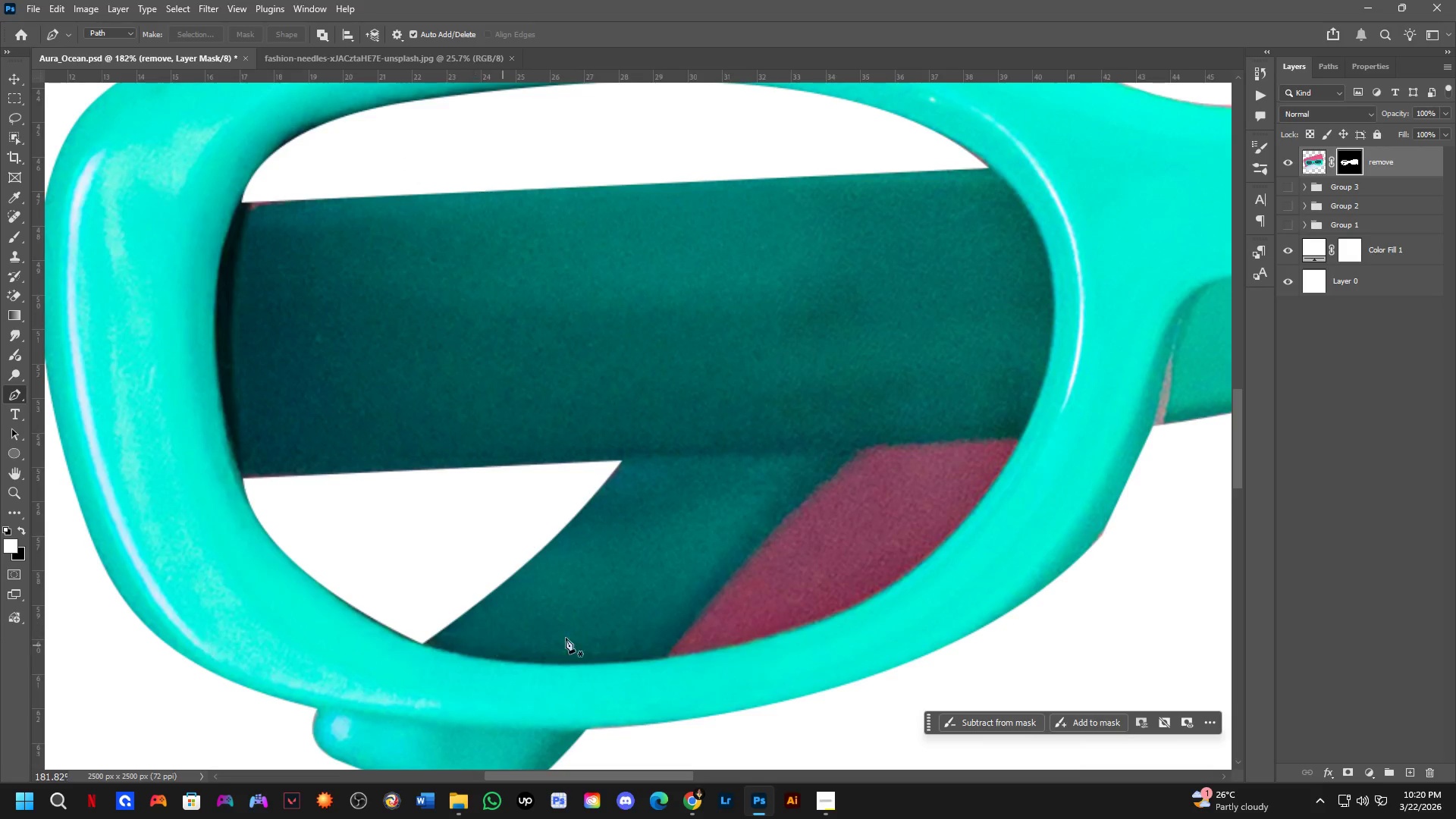 
left_click_drag(start_coordinate=[523, 541], to_coordinate=[489, 447])
 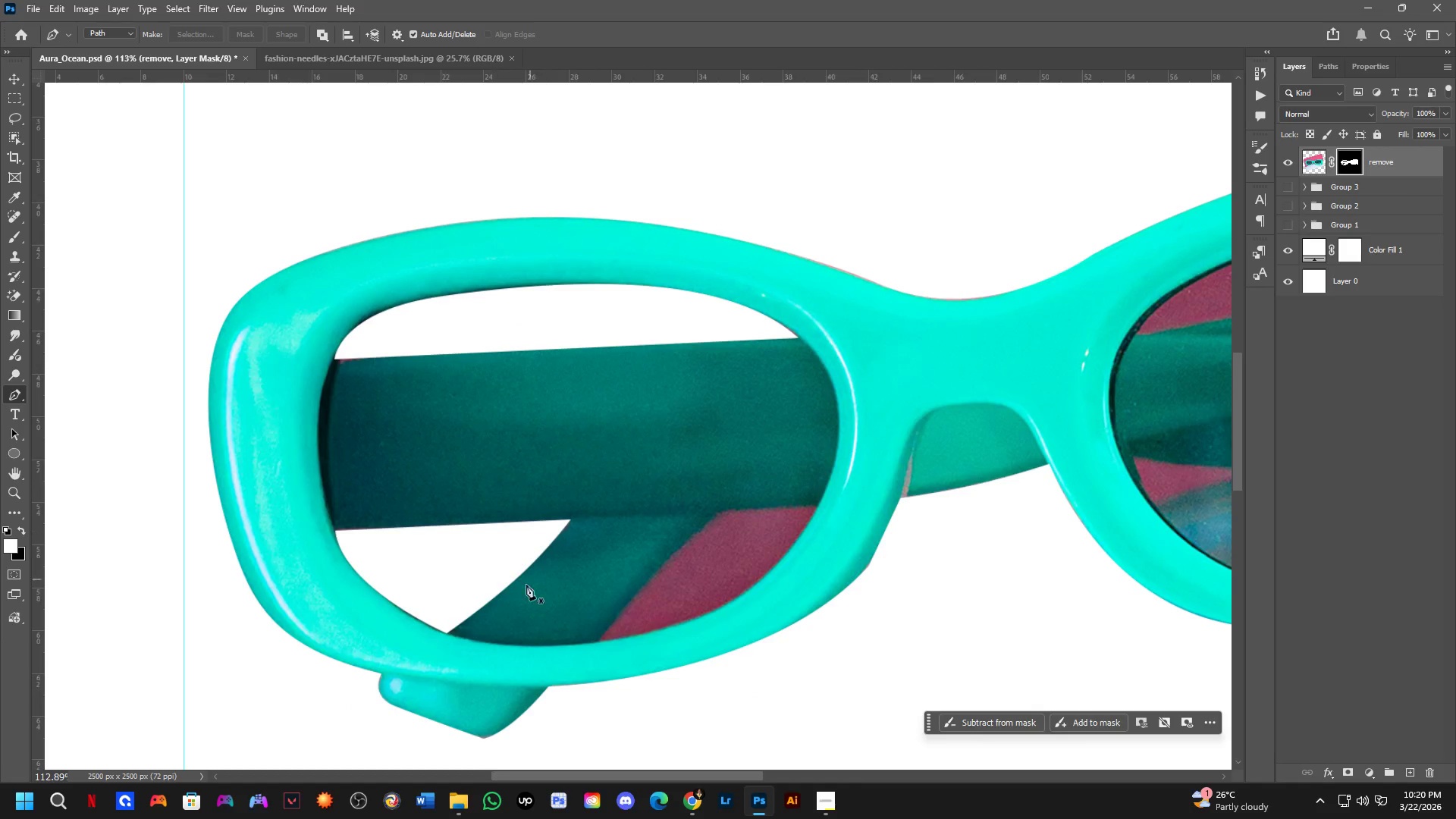 
scroll: coordinate [635, 617], scroll_direction: up, amount: 8.0
 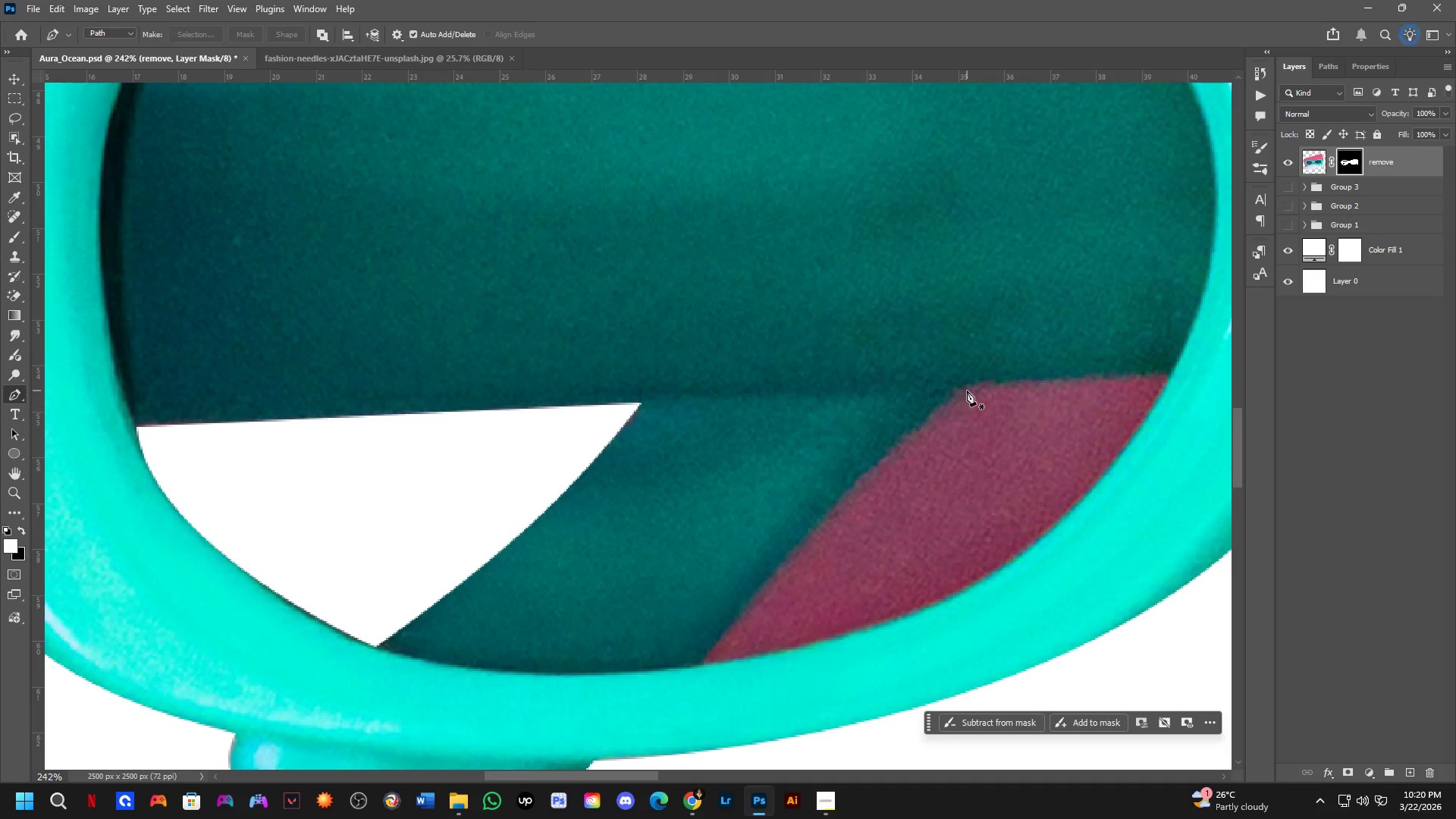 
left_click([960, 384])
 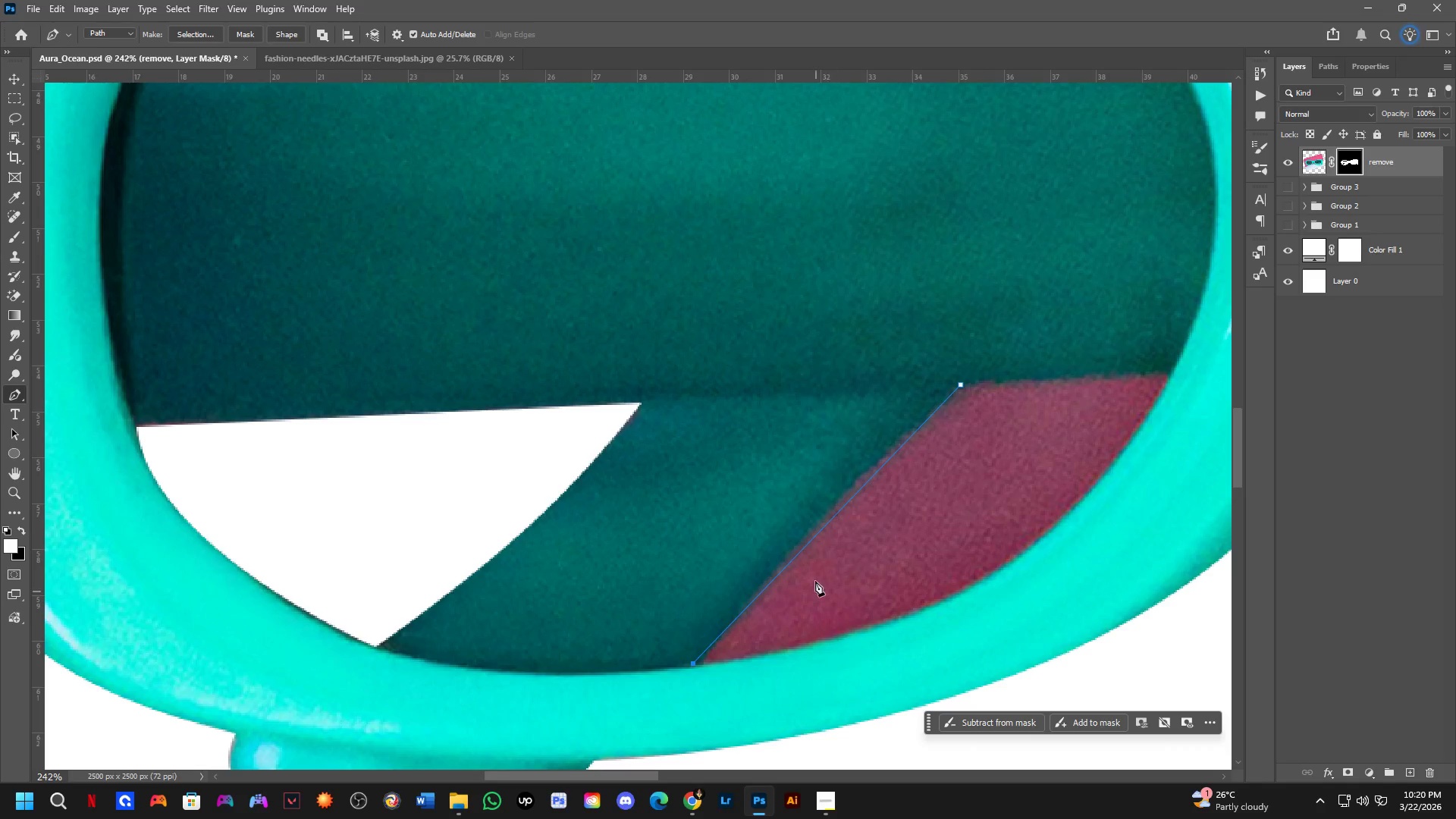 
left_click([844, 504])
 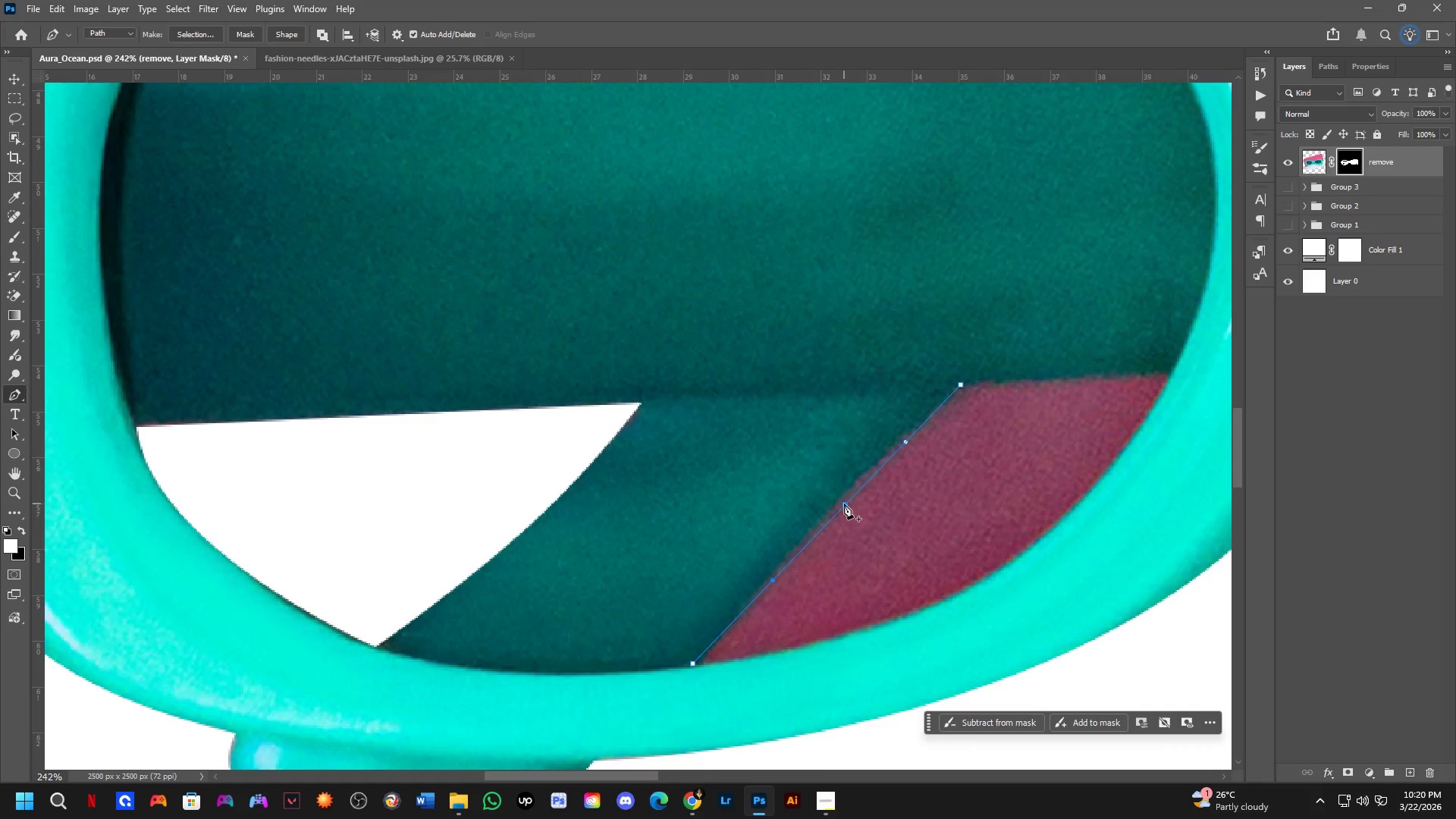 
hold_key(key=ControlLeft, duration=0.83)
left_click_drag(start_coordinate=[844, 504], to_coordinate=[832, 496])
 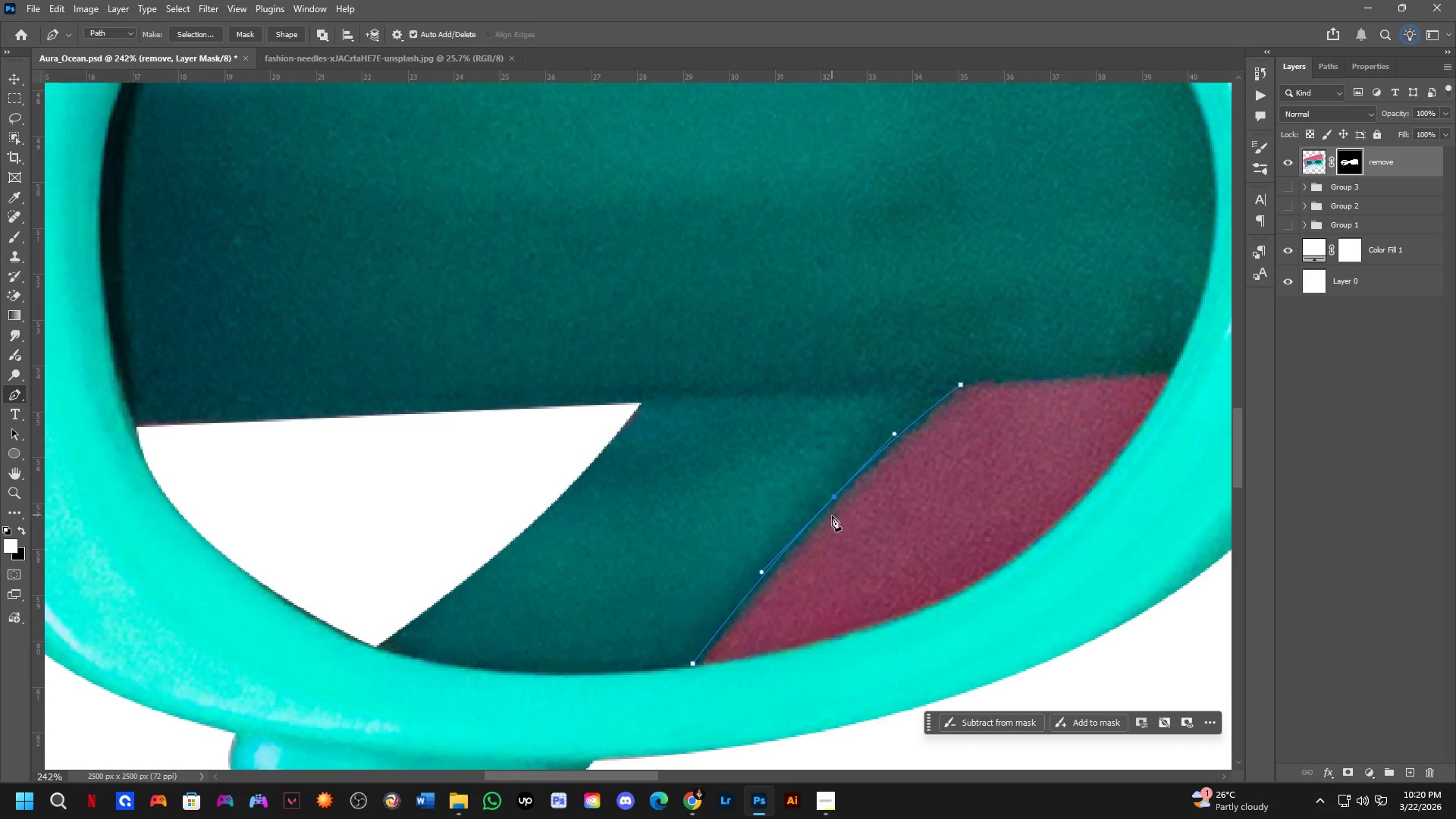 
scroll: coordinate [832, 529], scroll_direction: down, amount: 3.0
 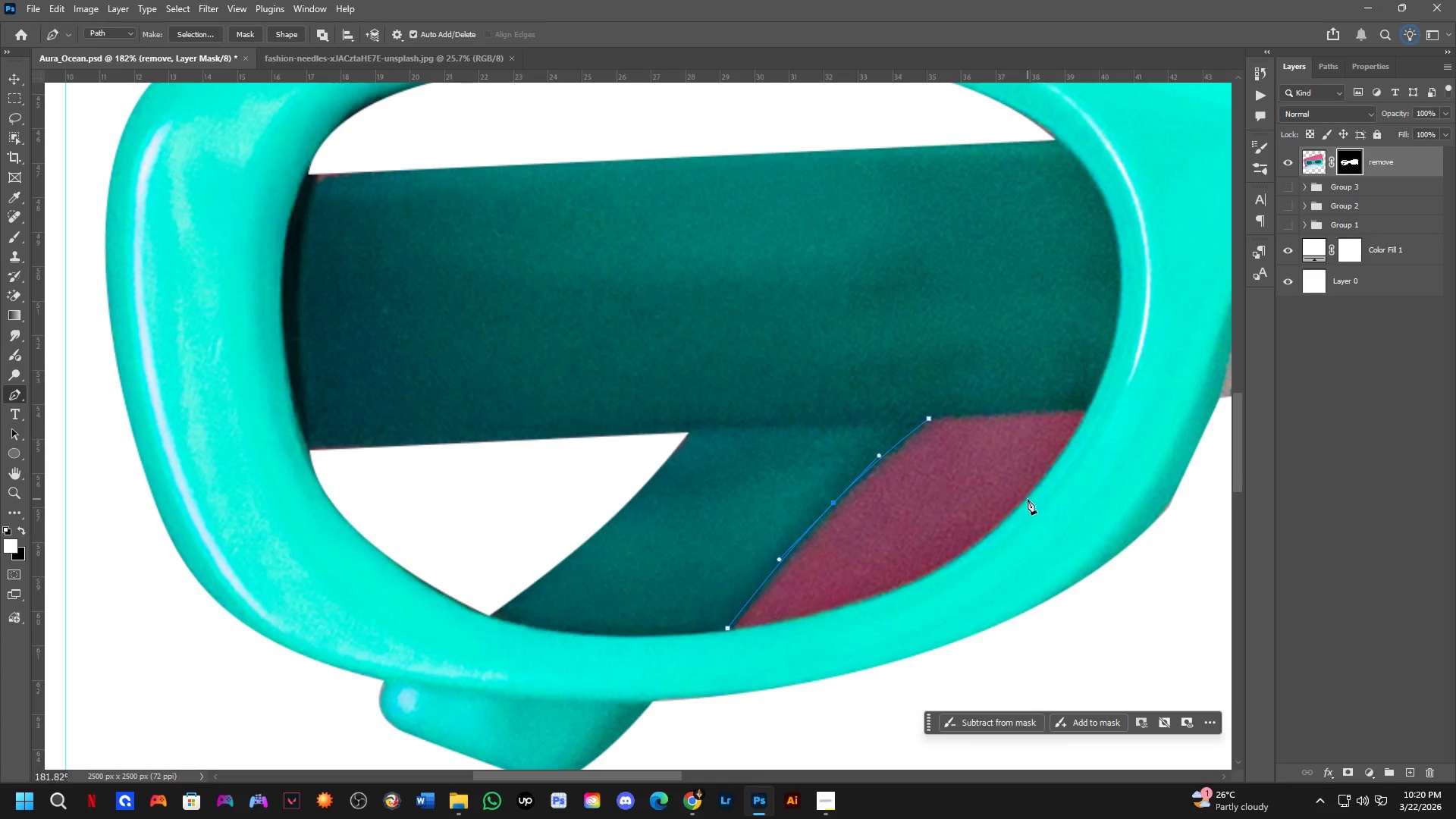 
left_click_drag(start_coordinate=[1026, 495], to_coordinate=[1130, 366])
 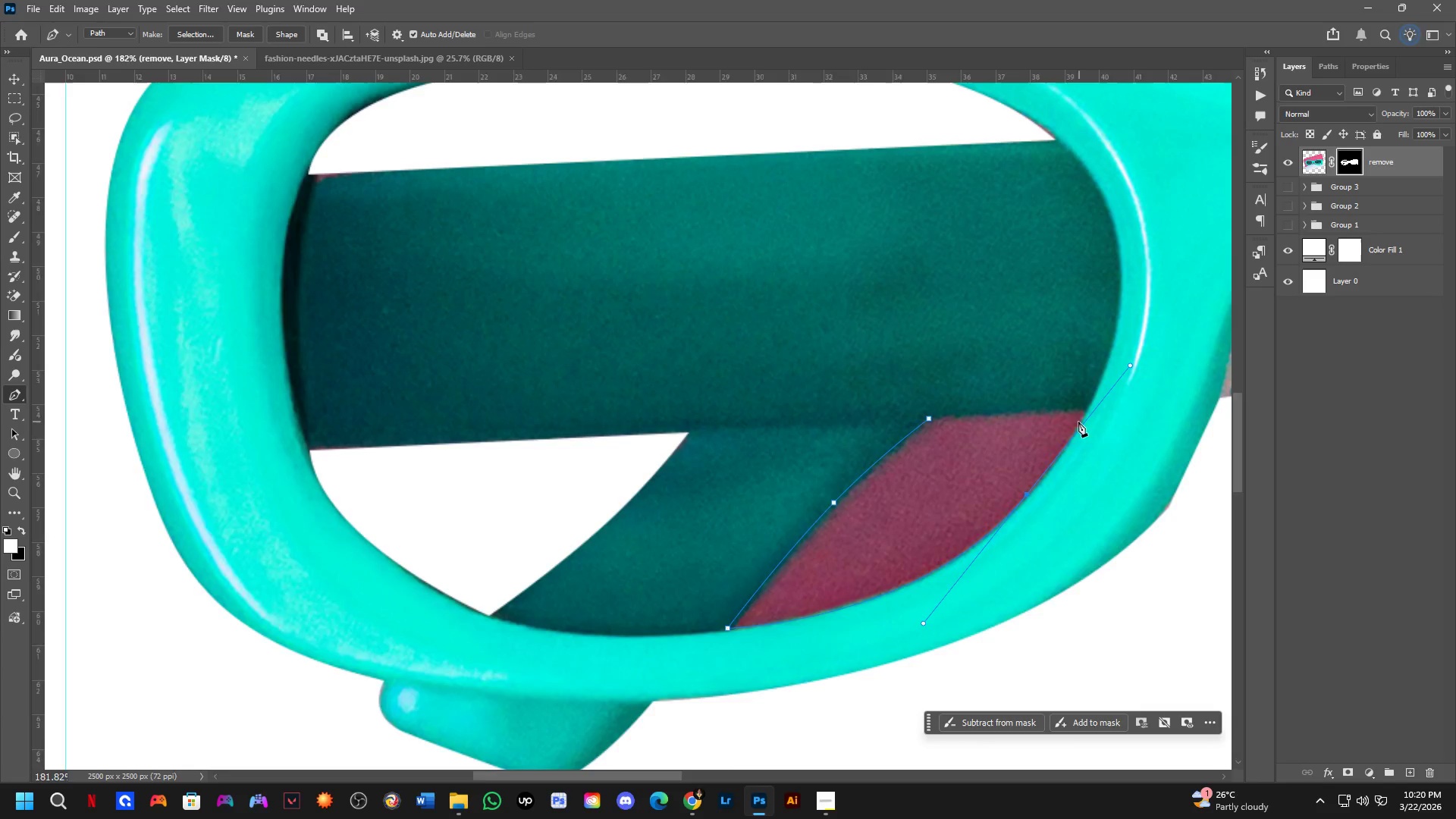 
scroll: coordinate [1062, 433], scroll_direction: up, amount: 3.0
 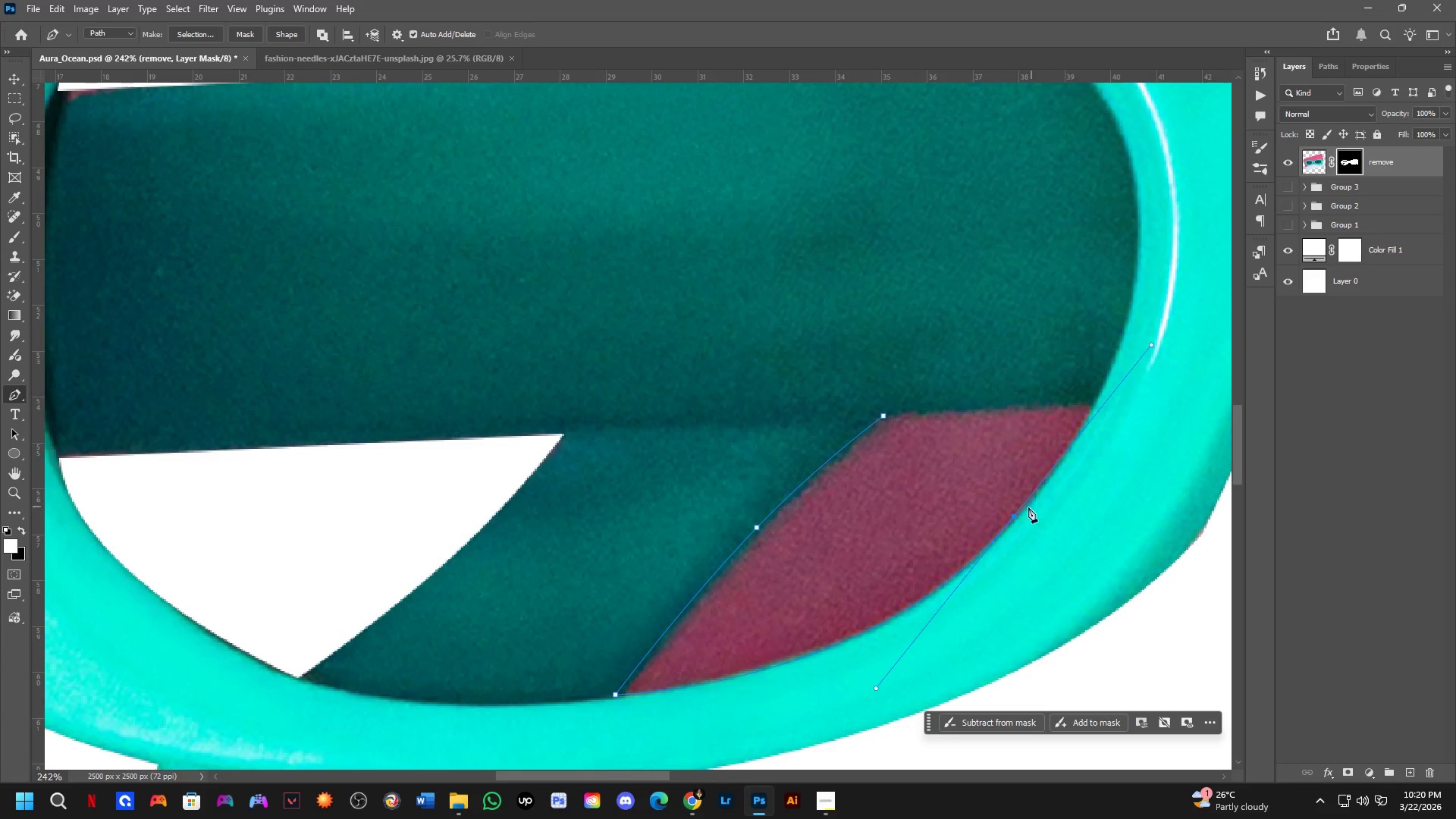 
hold_key(key=ControlLeft, duration=1.5)
left_click_drag(start_coordinate=[1013, 517], to_coordinate=[1028, 512])
 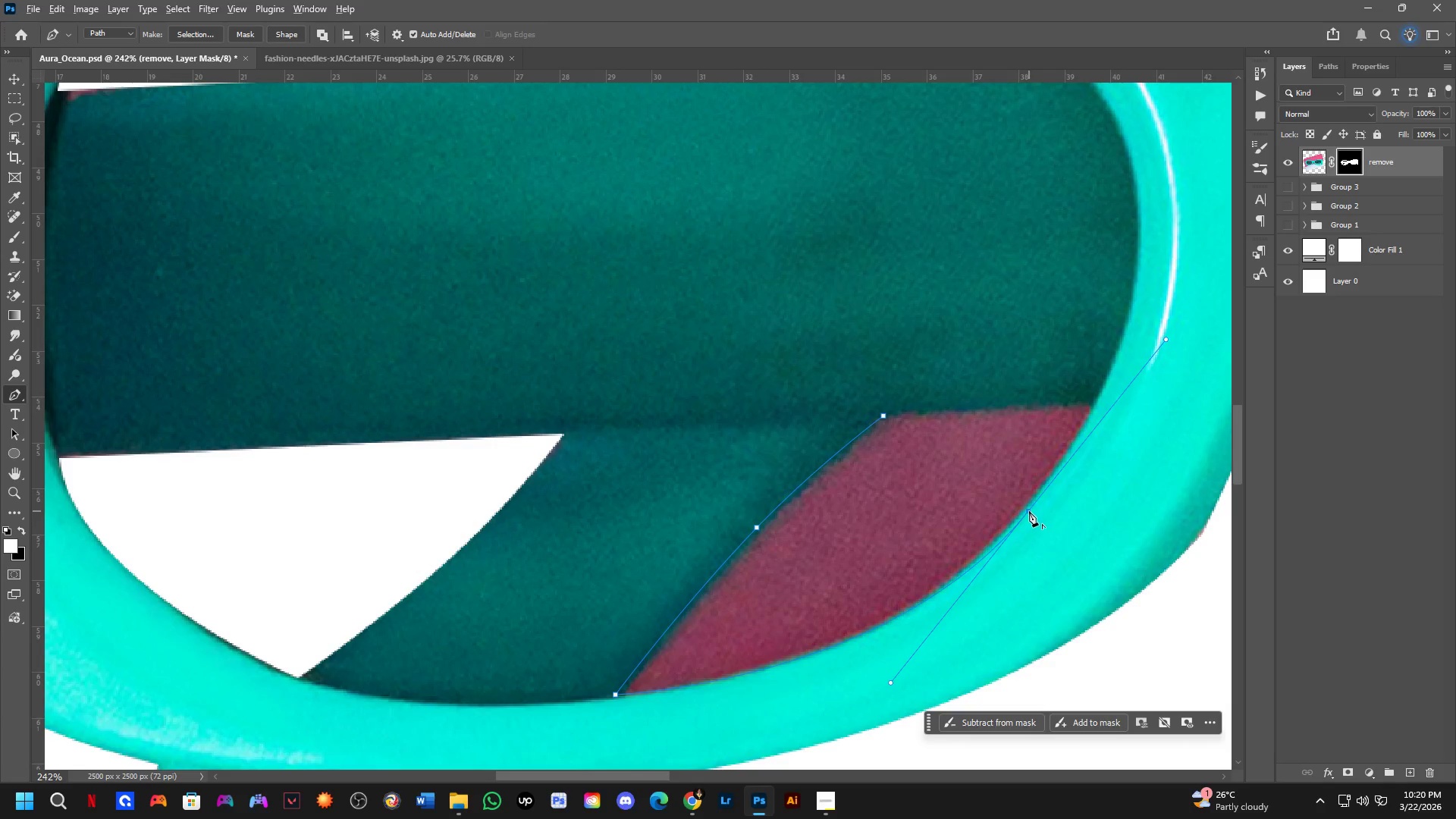 
hold_key(key=ControlLeft, duration=0.31)
 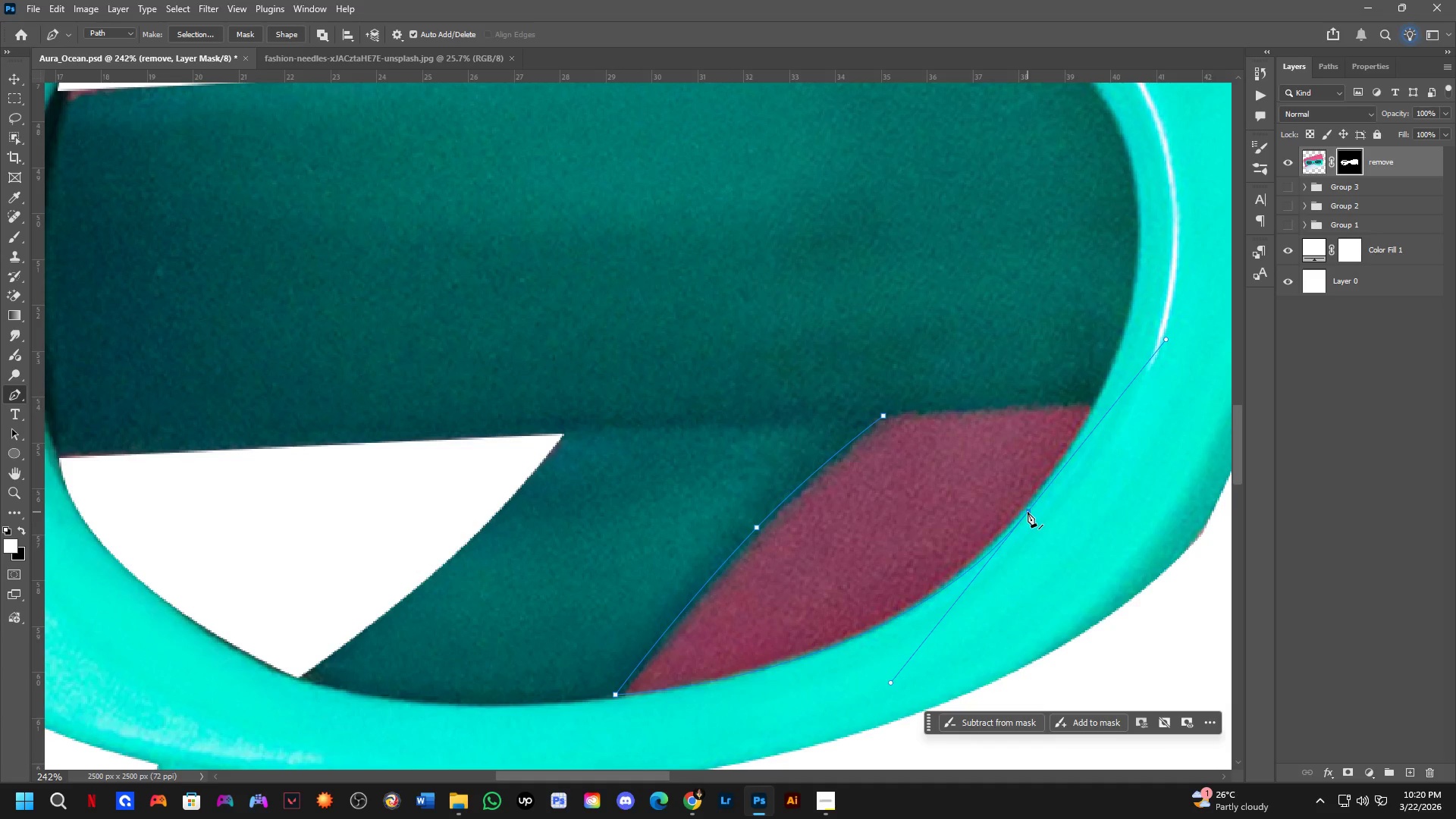 
hold_key(key=AltLeft, duration=0.45)
left_click([1029, 511])
 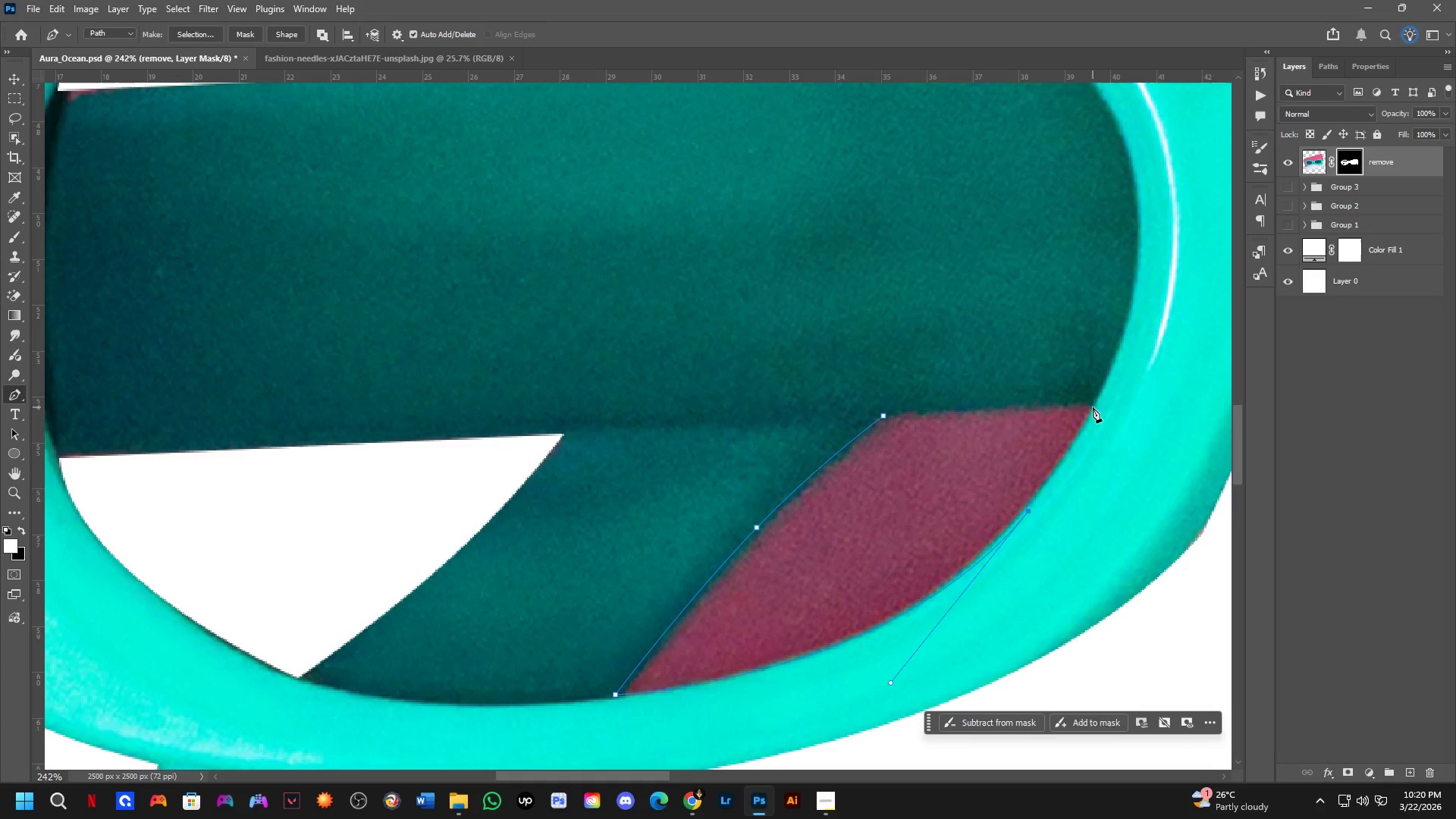 
left_click([1094, 406])
 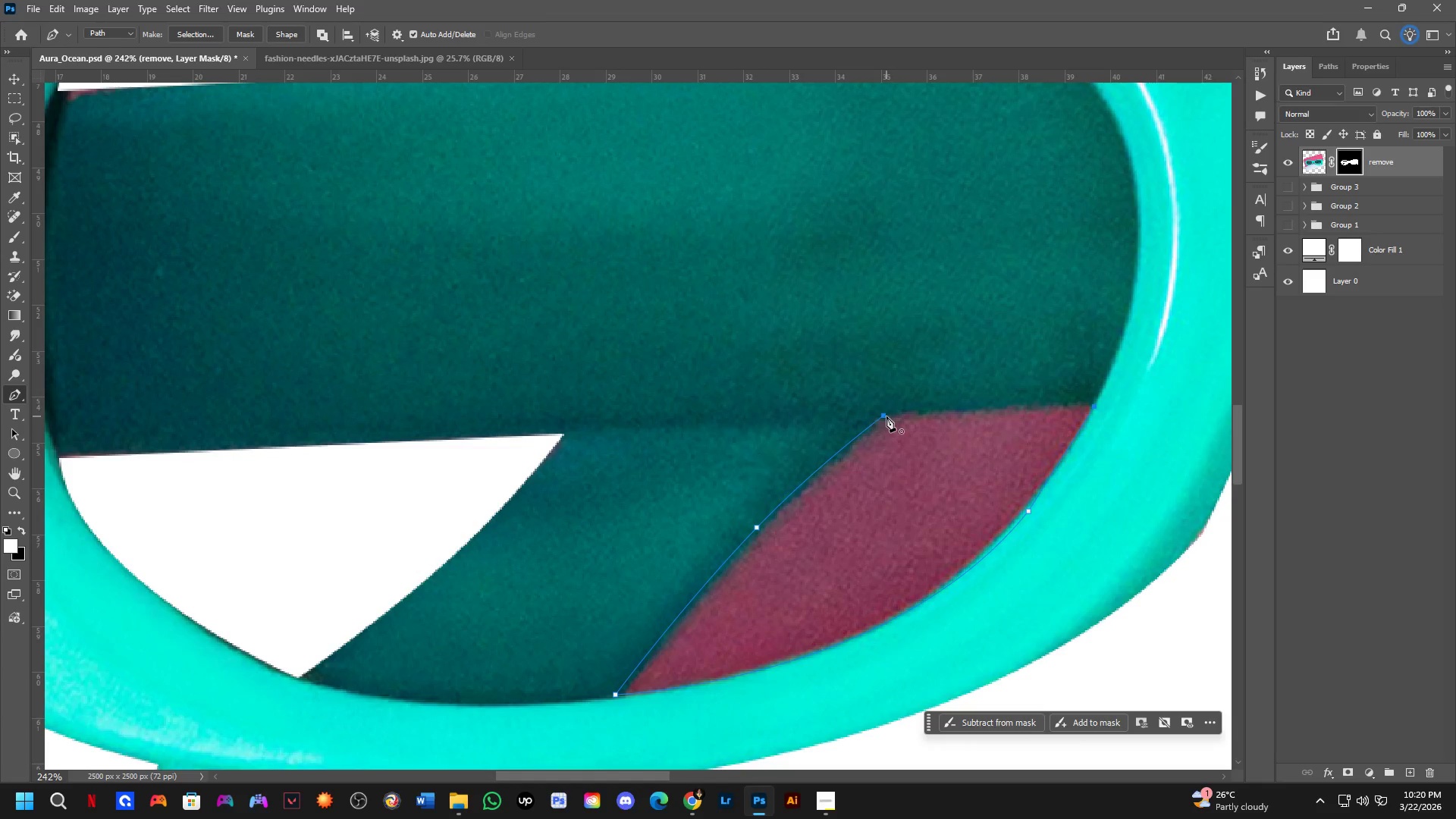 
left_click_drag(start_coordinate=[882, 416], to_coordinate=[834, 433])
 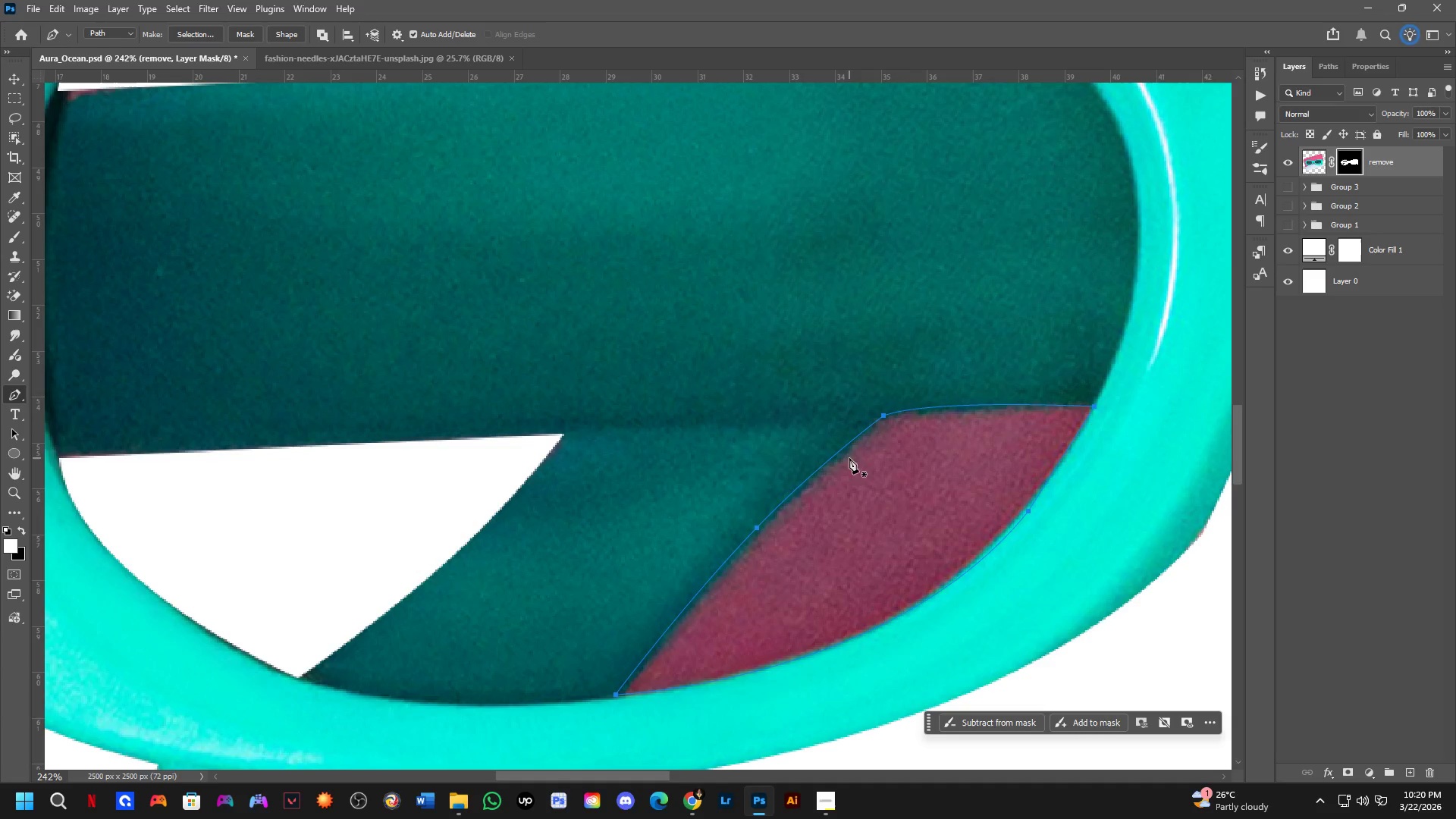 
key(Control+ControlLeft)
 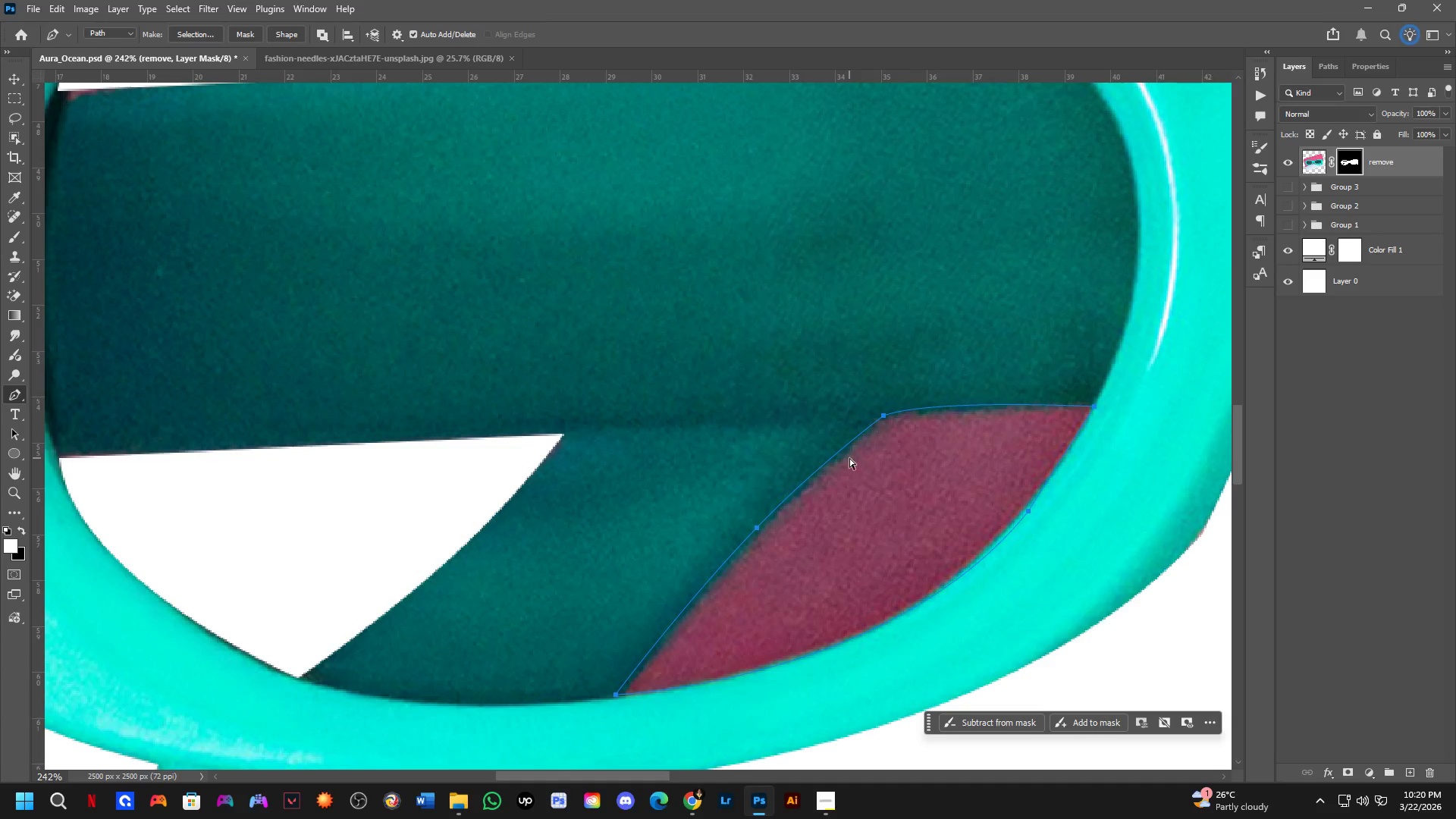 
key(Control+NumpadEnter)
 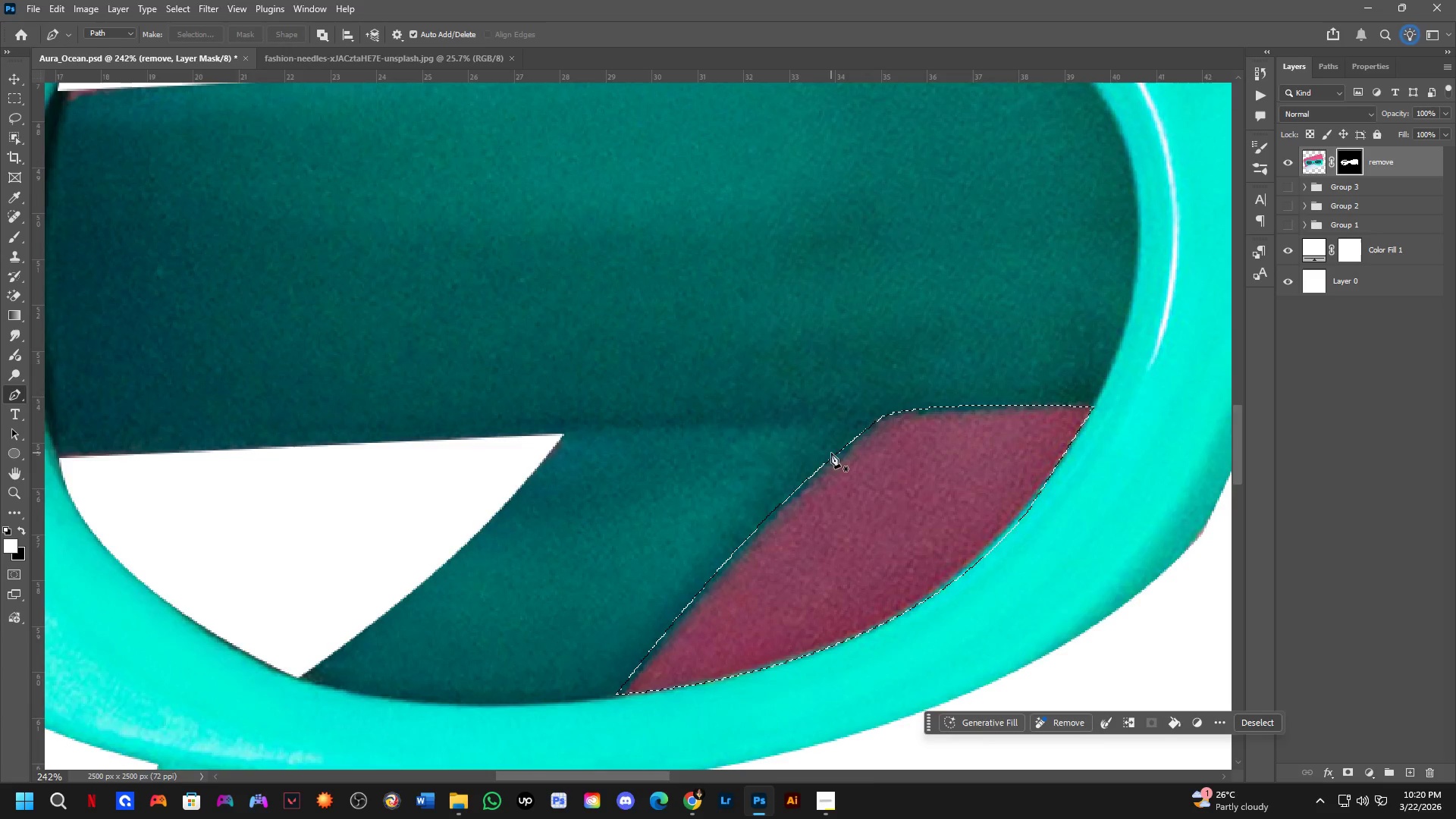 
key(Control+ControlLeft)
 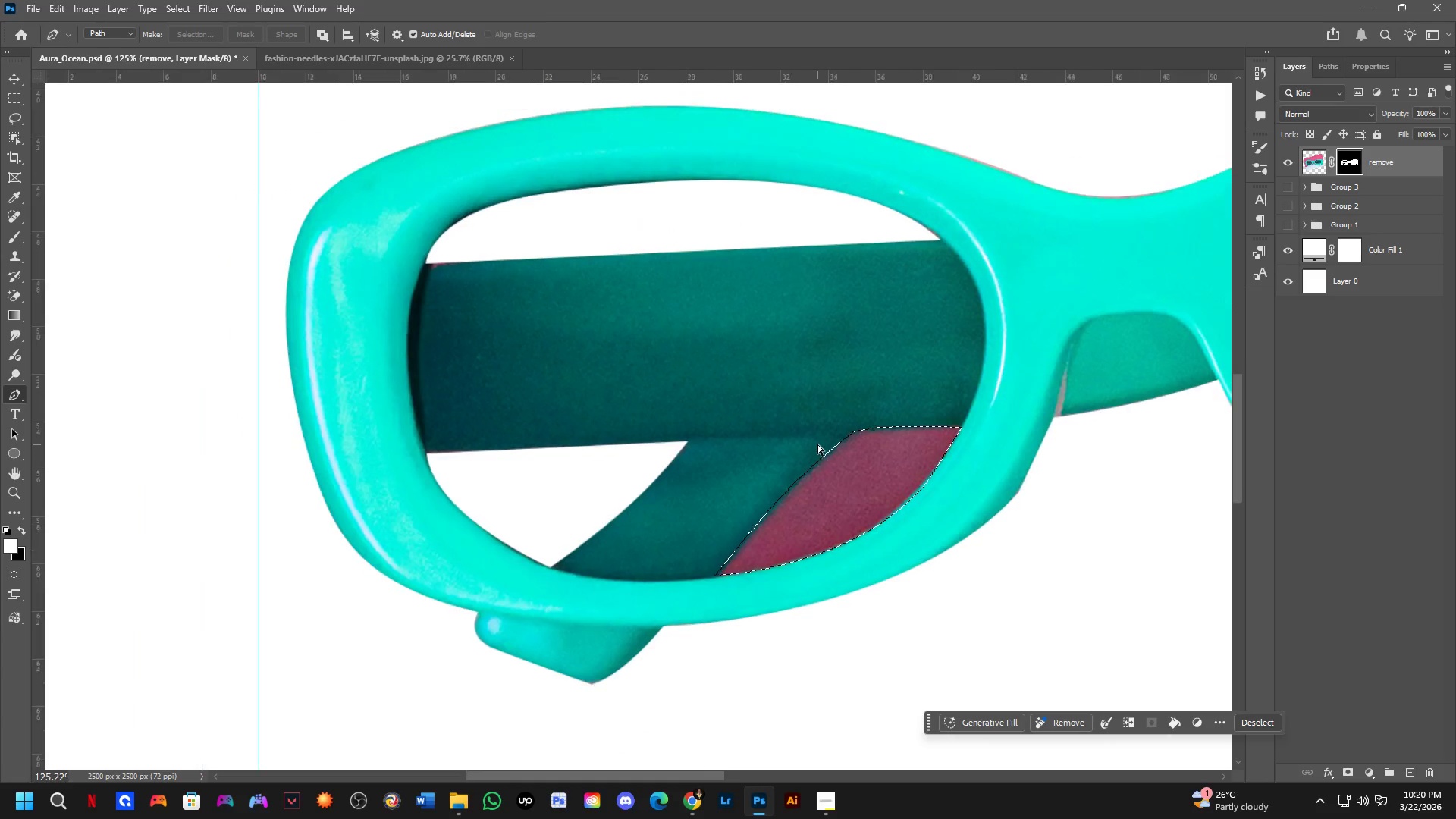 
key(Control+X)
 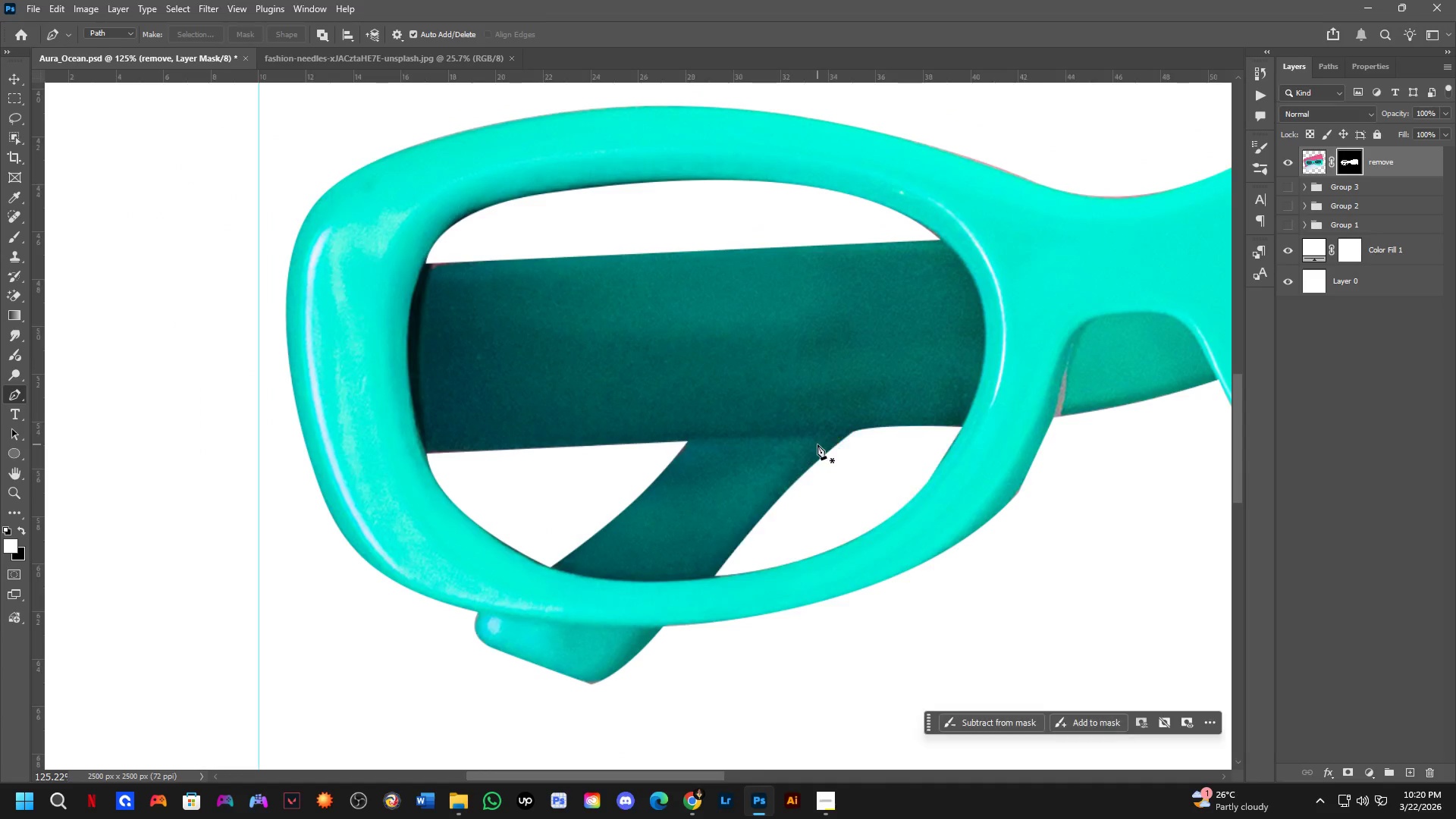 
key(Shift+ShiftLeft)
 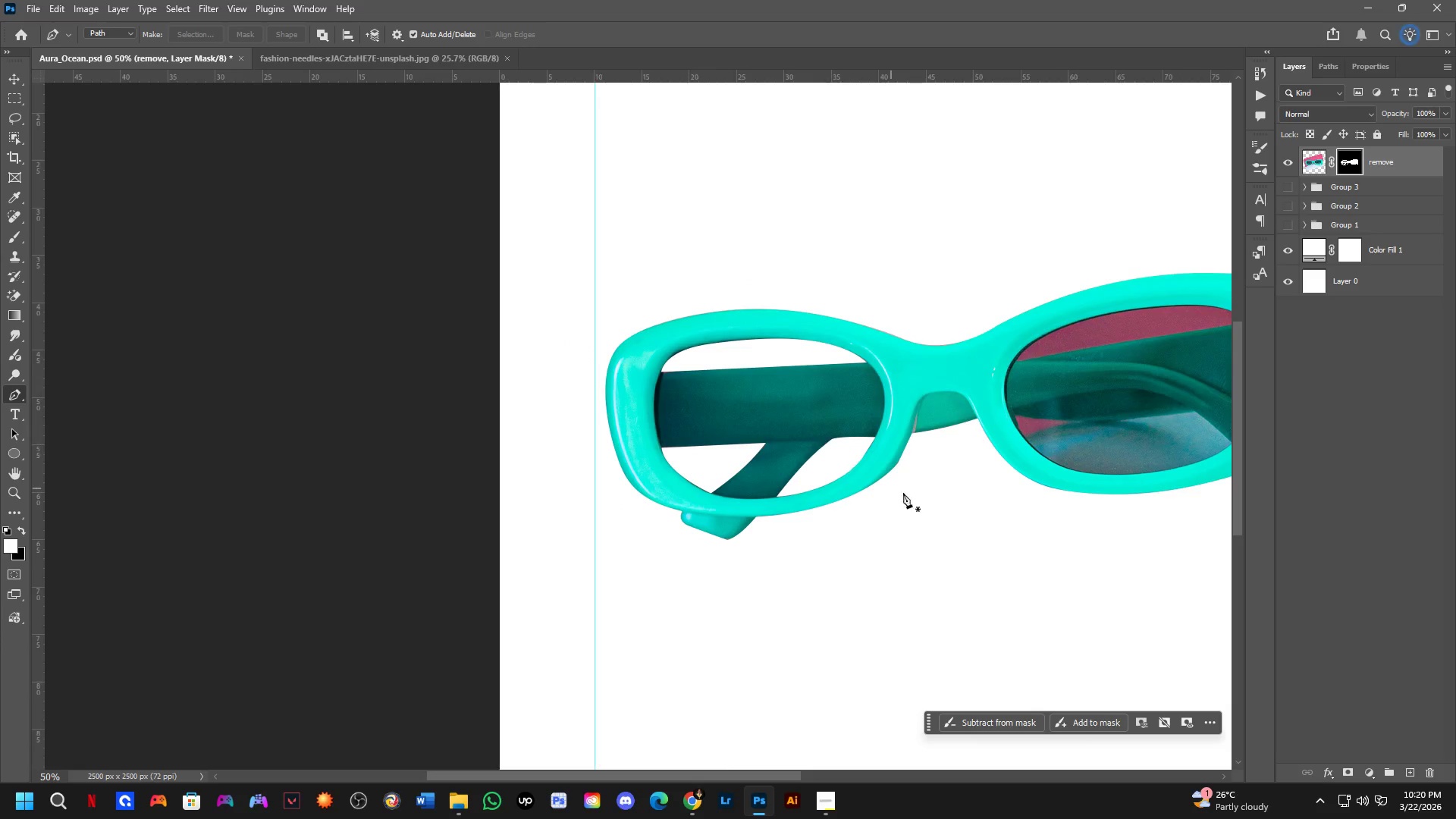 
scroll: coordinate [817, 444], scroll_direction: down, amount: 10.0
 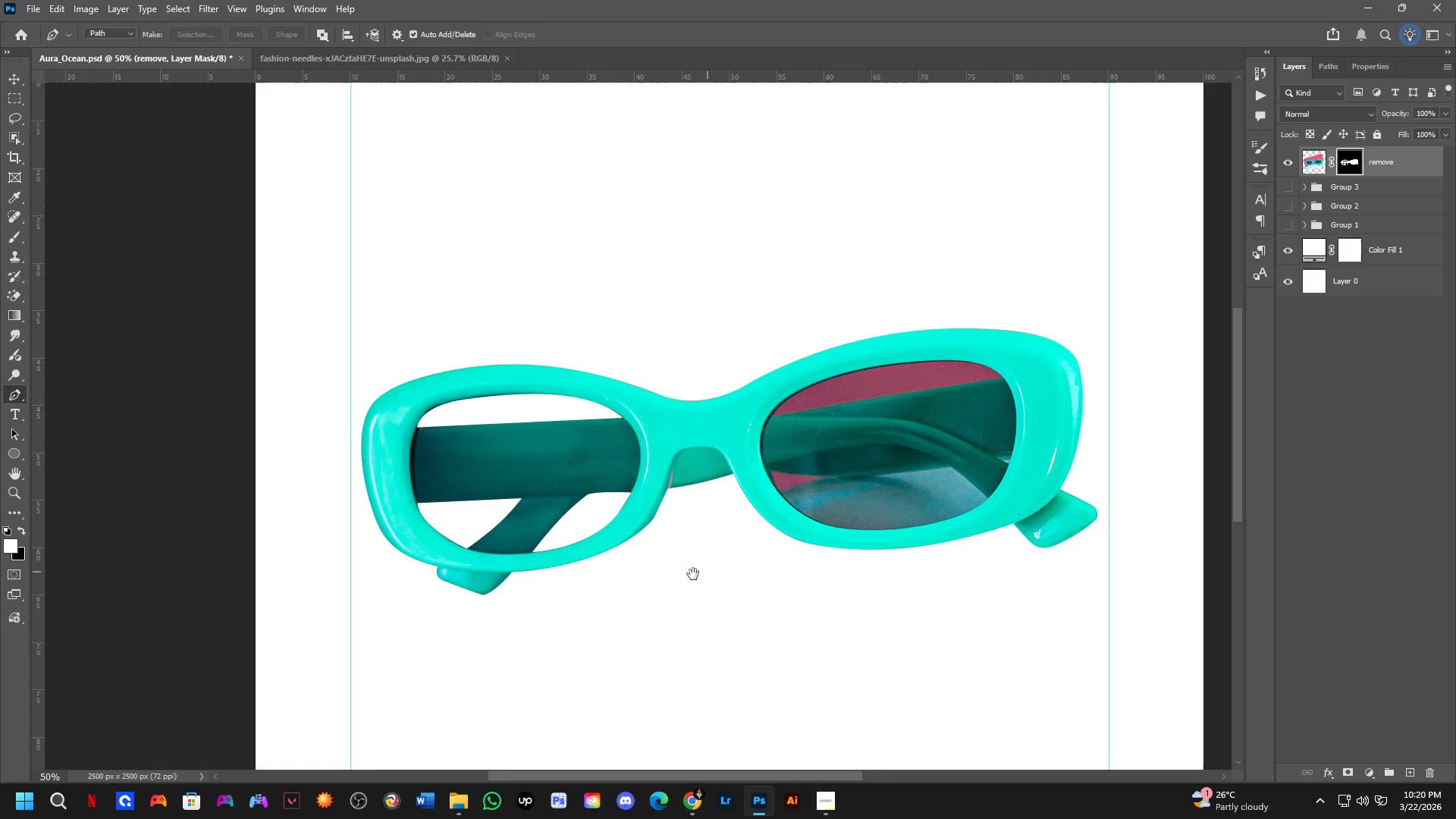 
hold_key(key=Space, duration=0.53)
 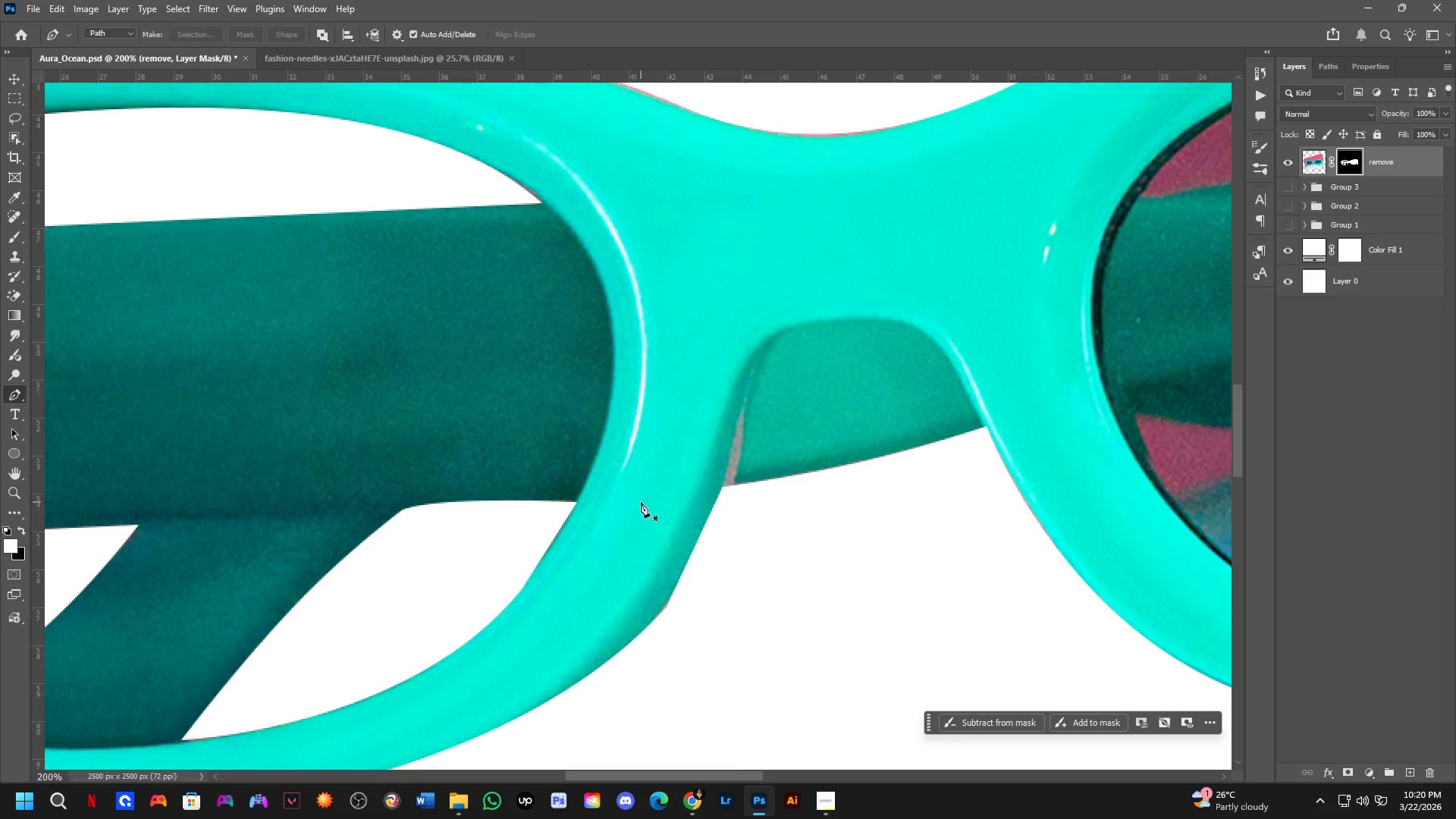 
left_click_drag(start_coordinate=[962, 515], to_coordinate=[684, 575])
 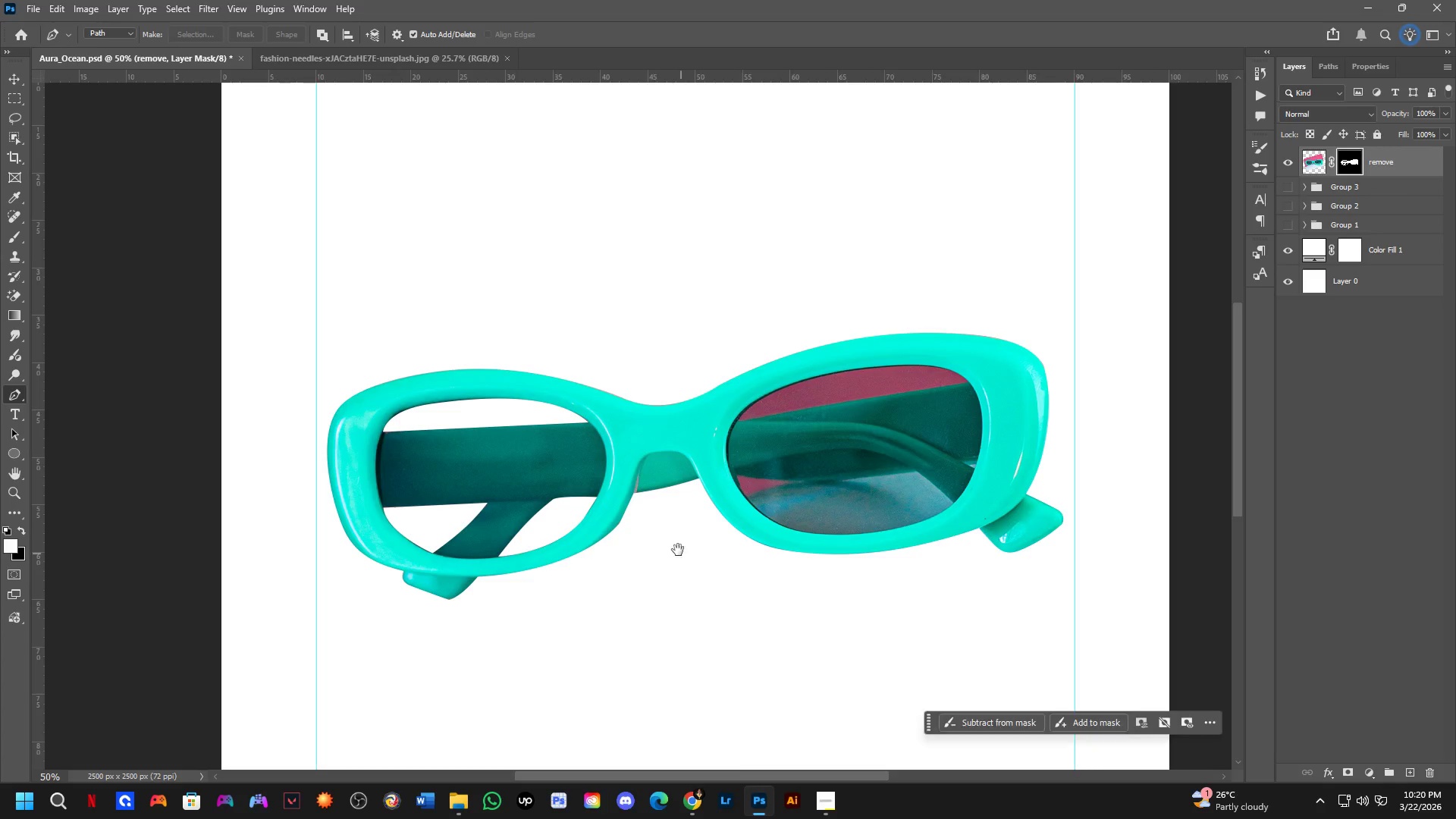 
key(Shift+ShiftLeft)
 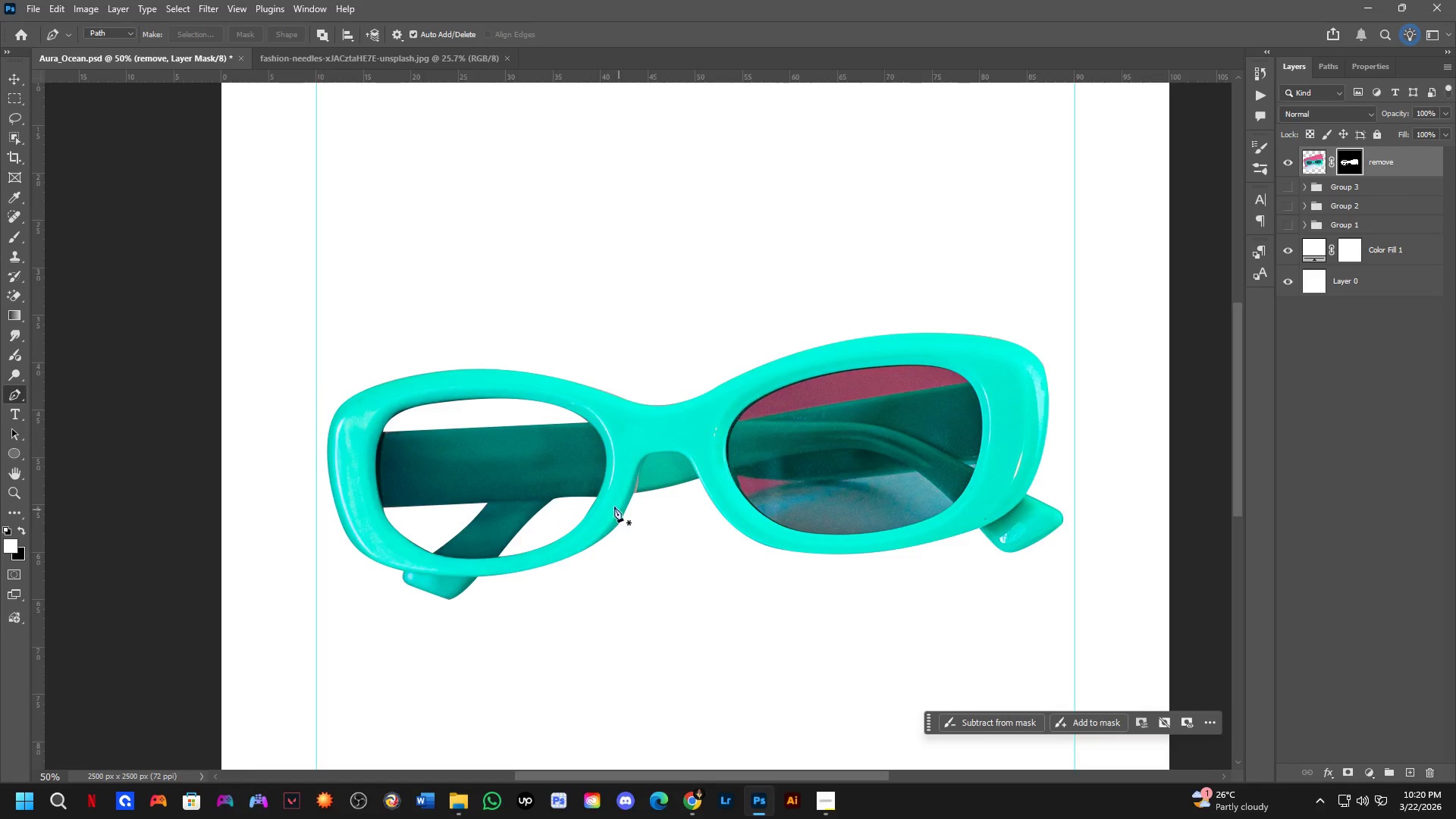 
scroll: coordinate [604, 494], scroll_direction: up, amount: 3.0
 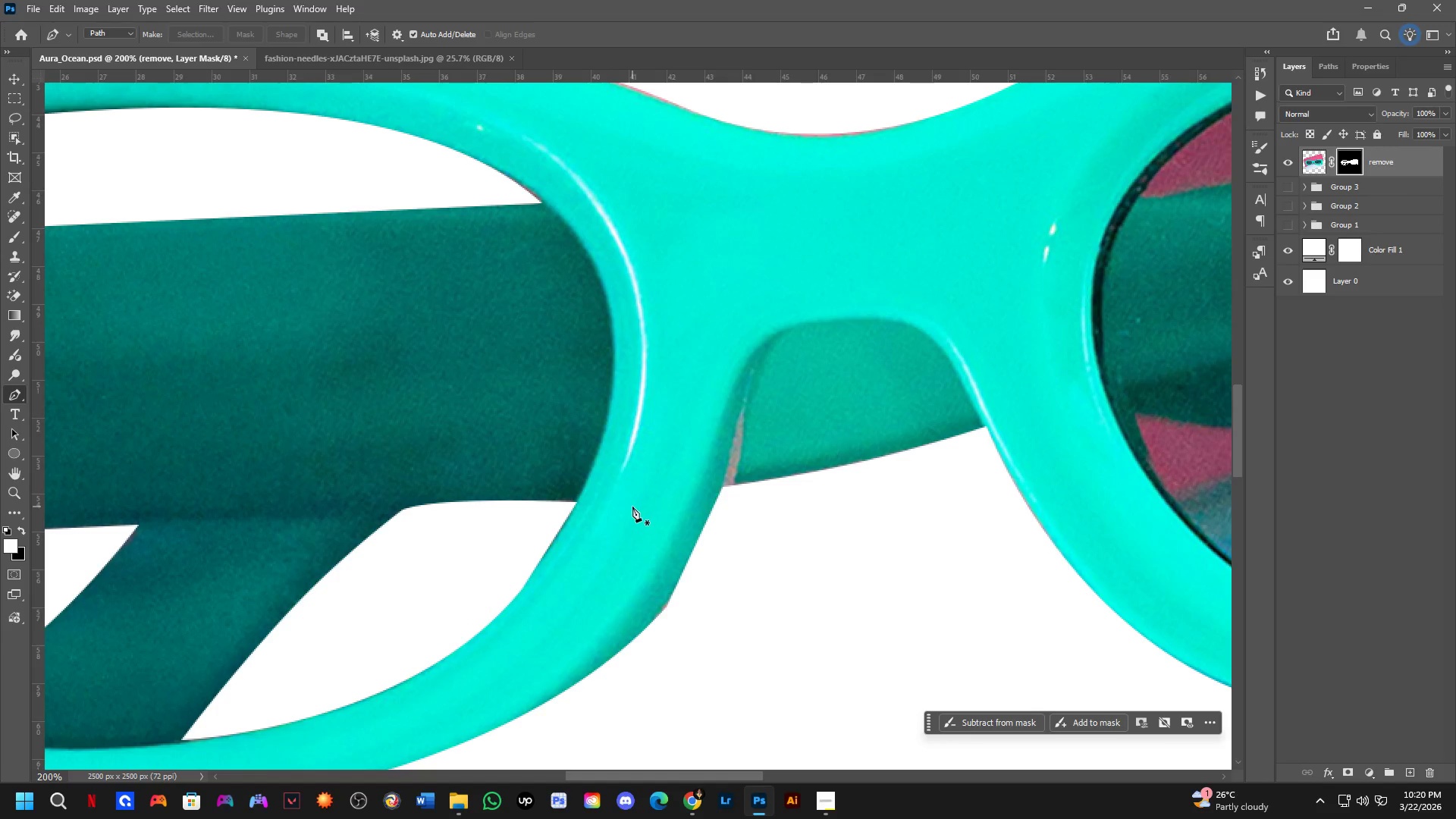 
scroll: coordinate [632, 507], scroll_direction: down, amount: 3.0
 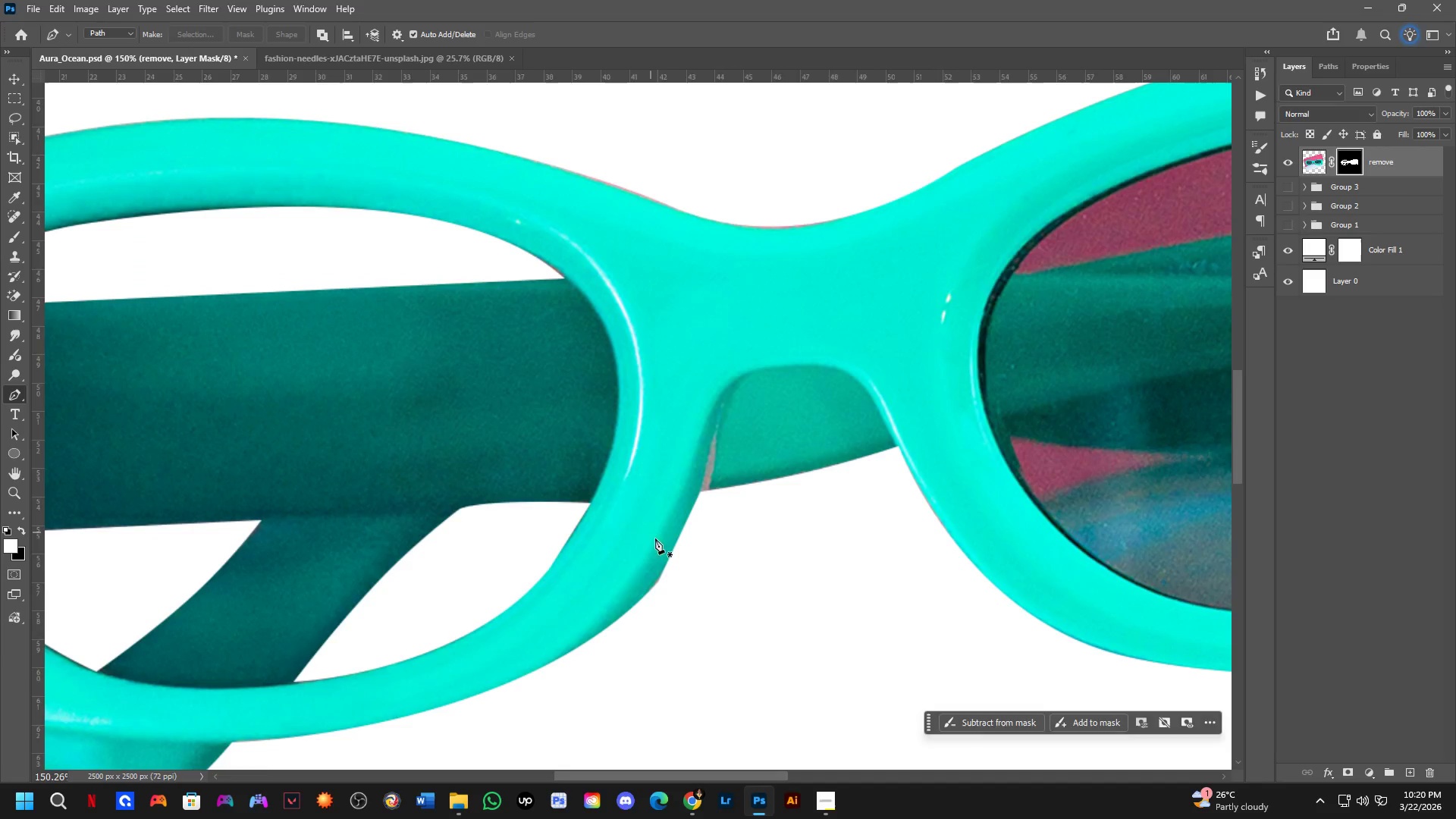 
hold_key(key=Space, duration=0.56)
 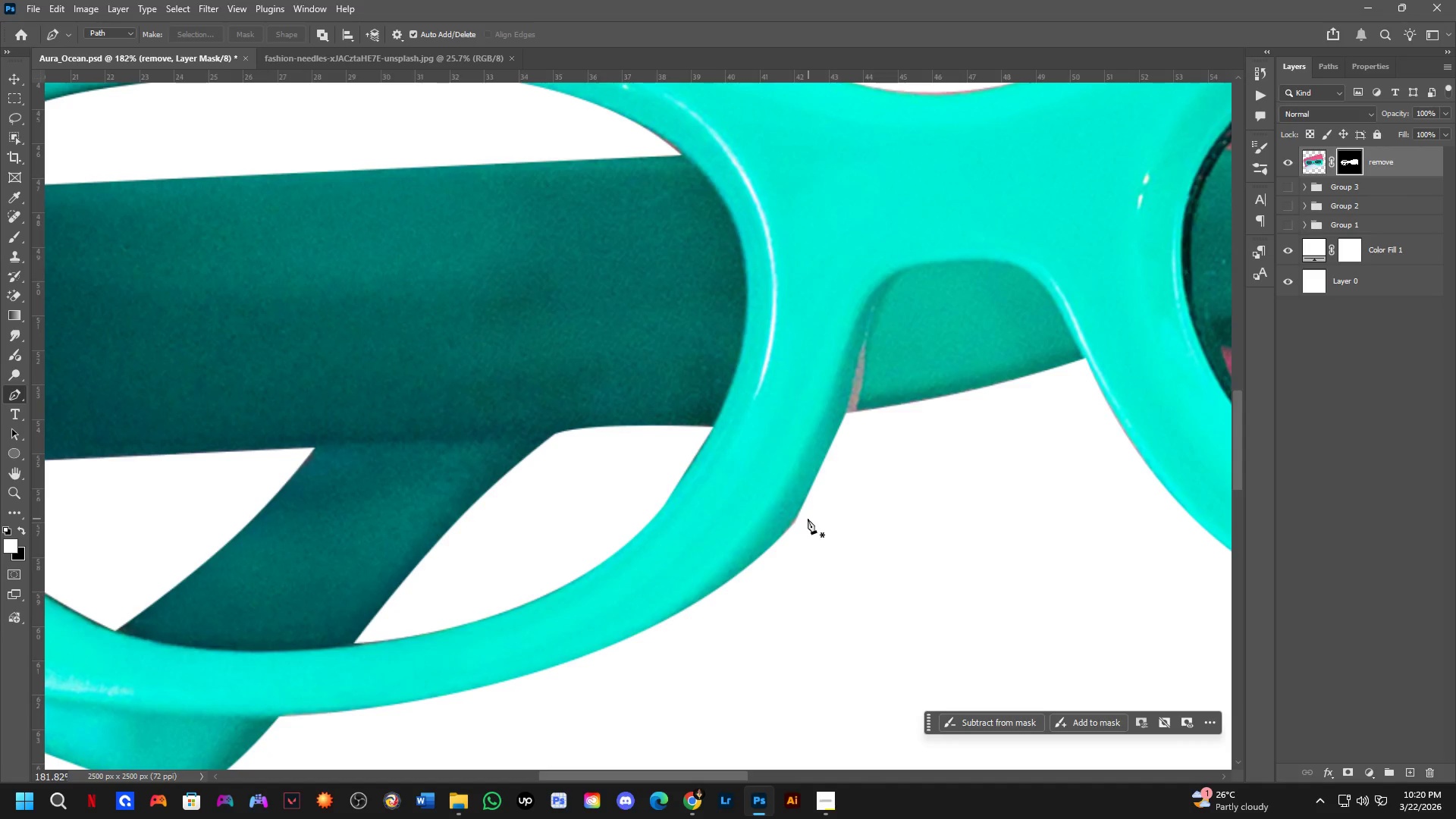 
left_click_drag(start_coordinate=[686, 559], to_coordinate=[827, 497])
 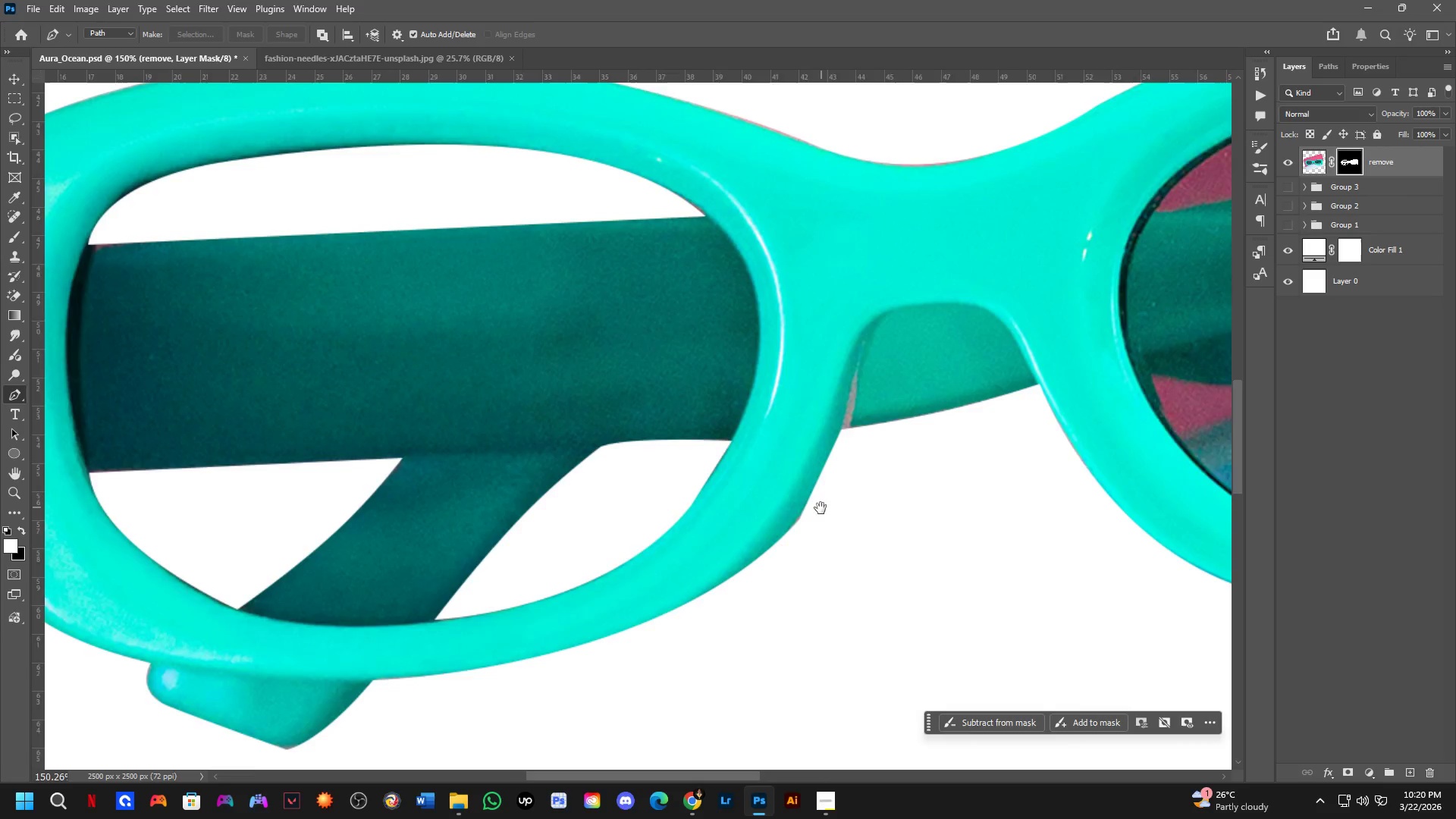 
scroll: coordinate [820, 508], scroll_direction: up, amount: 2.0
 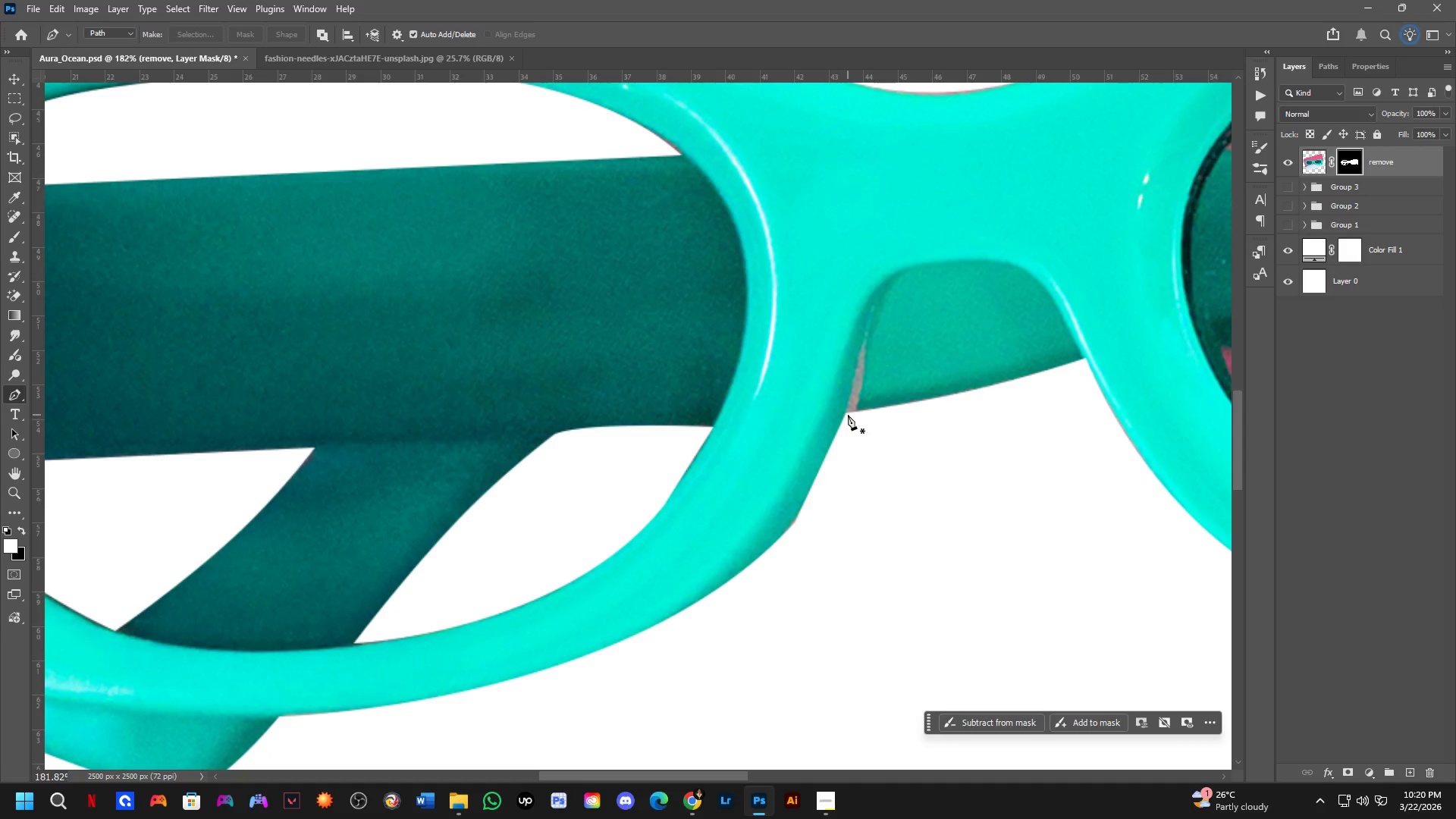 
left_click([845, 410])
 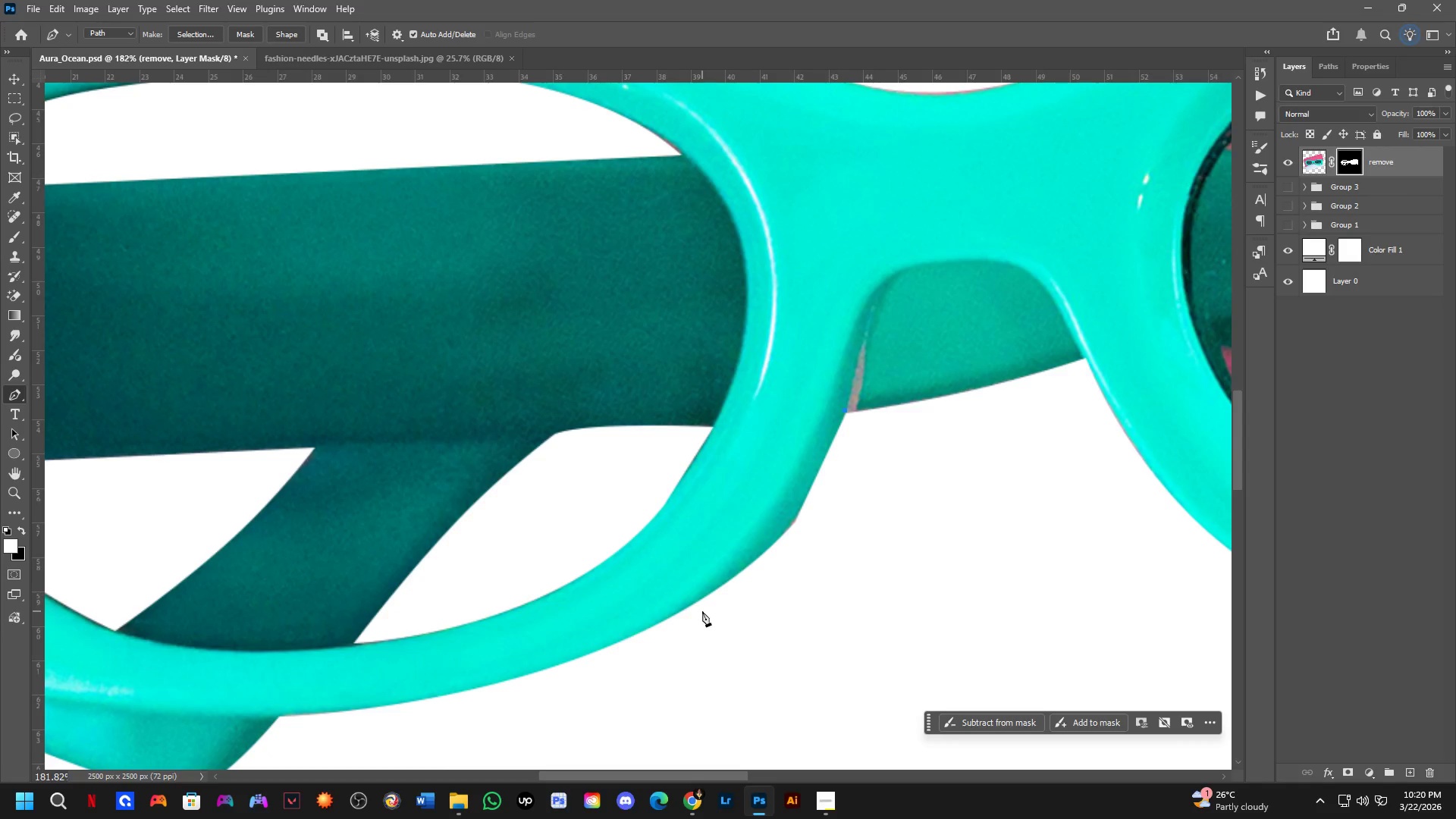 
left_click_drag(start_coordinate=[681, 617], to_coordinate=[544, 704])
 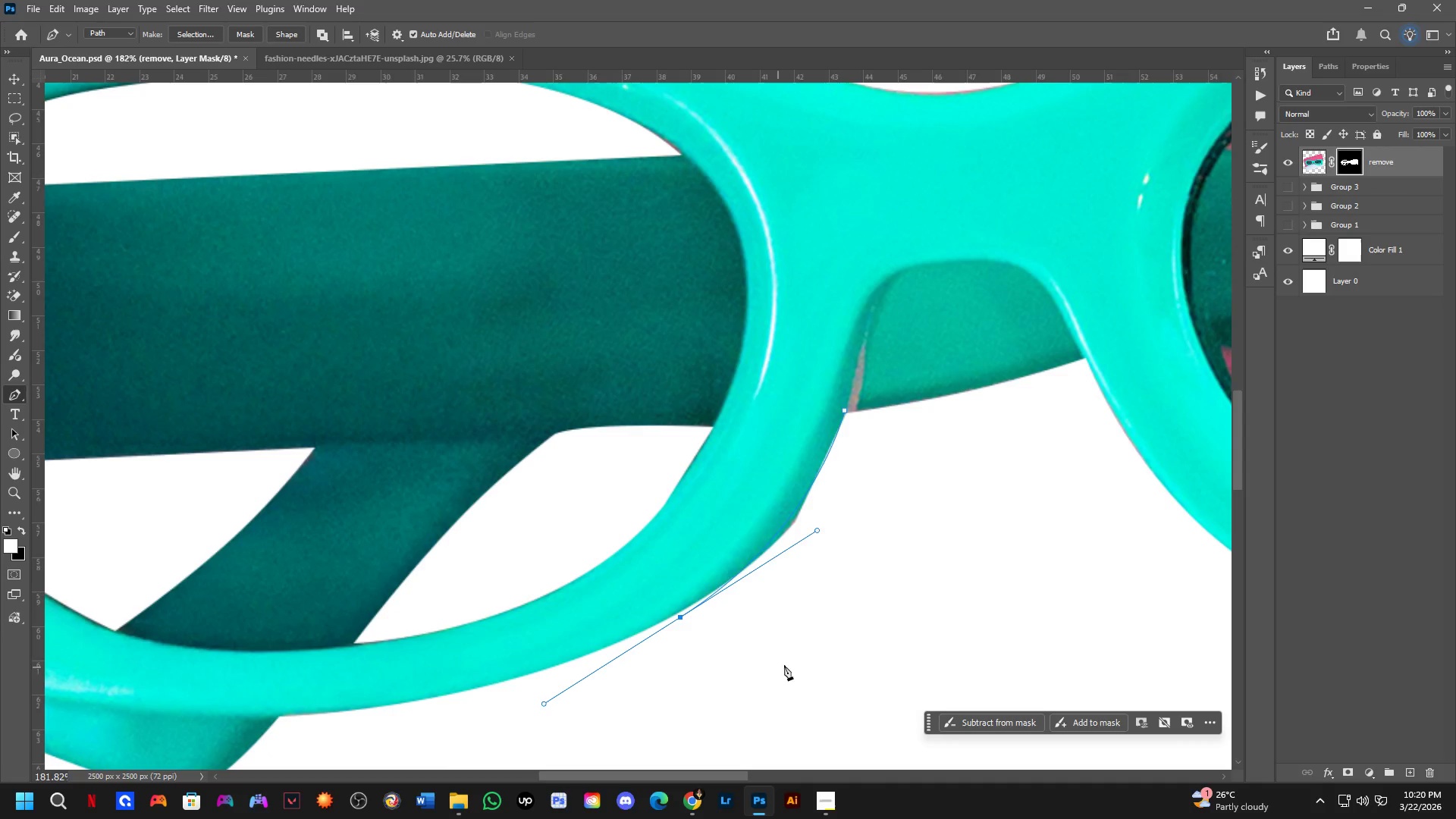 
left_click_drag(start_coordinate=[801, 658], to_coordinate=[811, 648])
 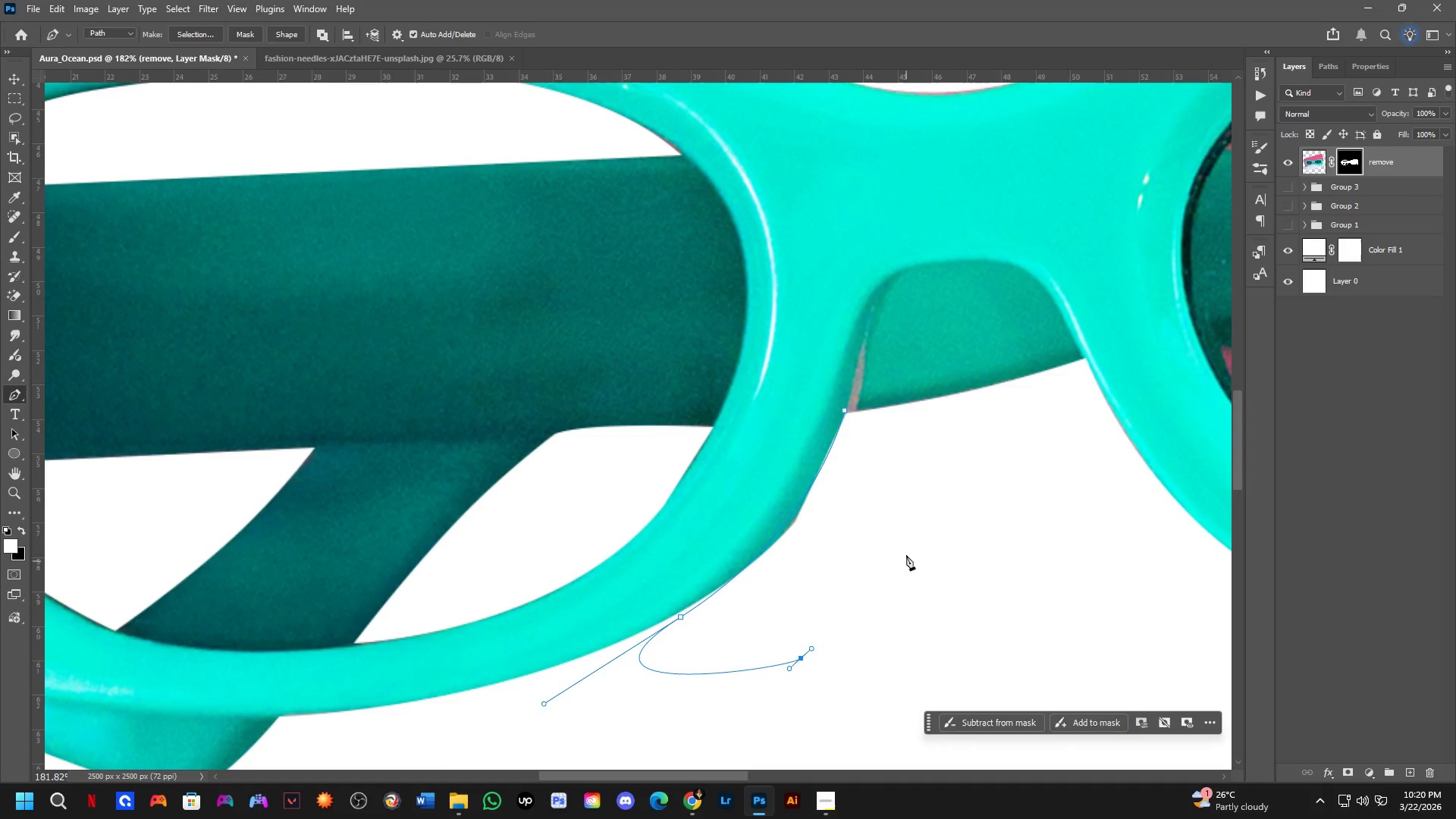 
left_click_drag(start_coordinate=[907, 538], to_coordinate=[896, 475])
 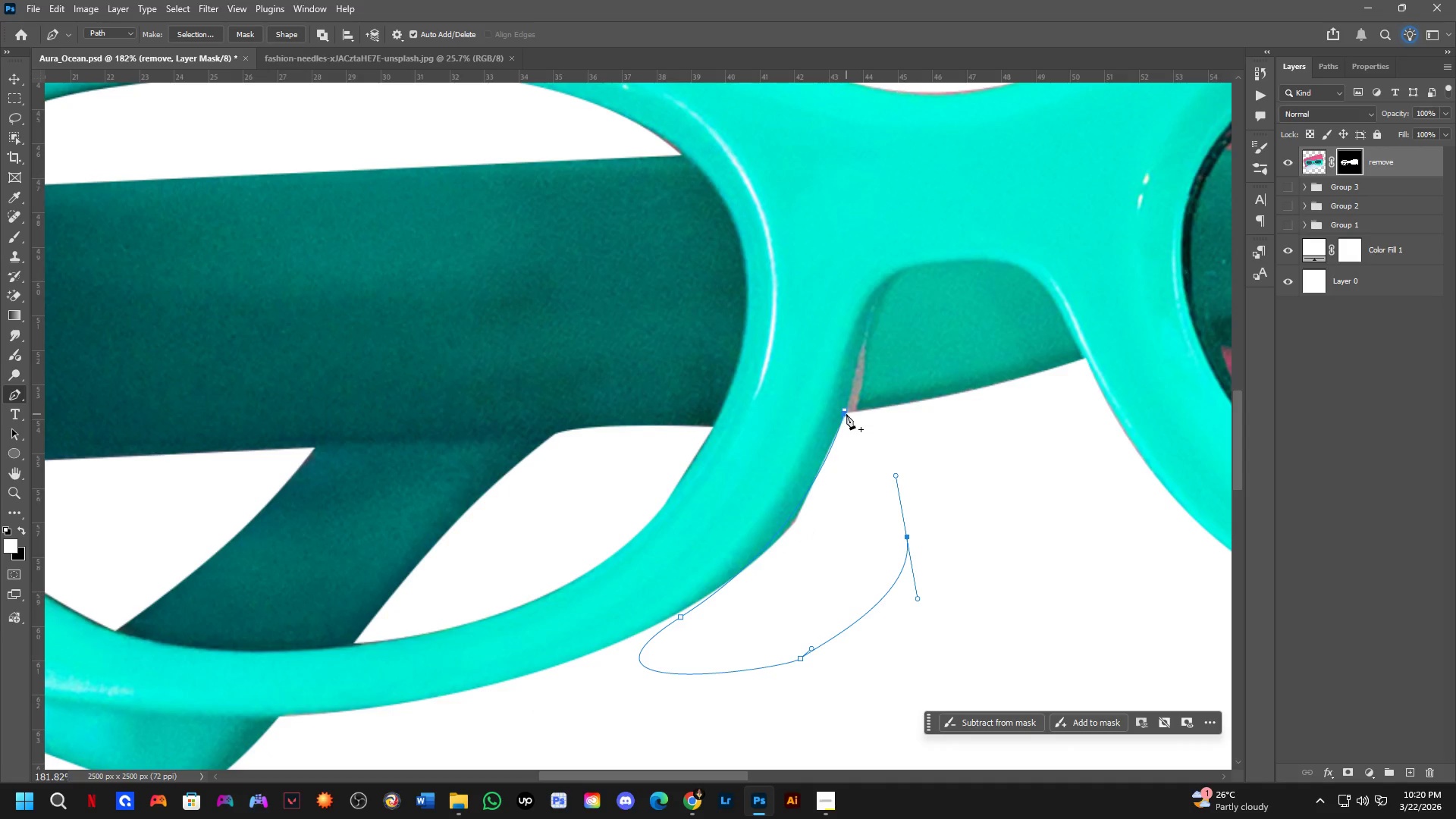 
left_click([846, 413])
 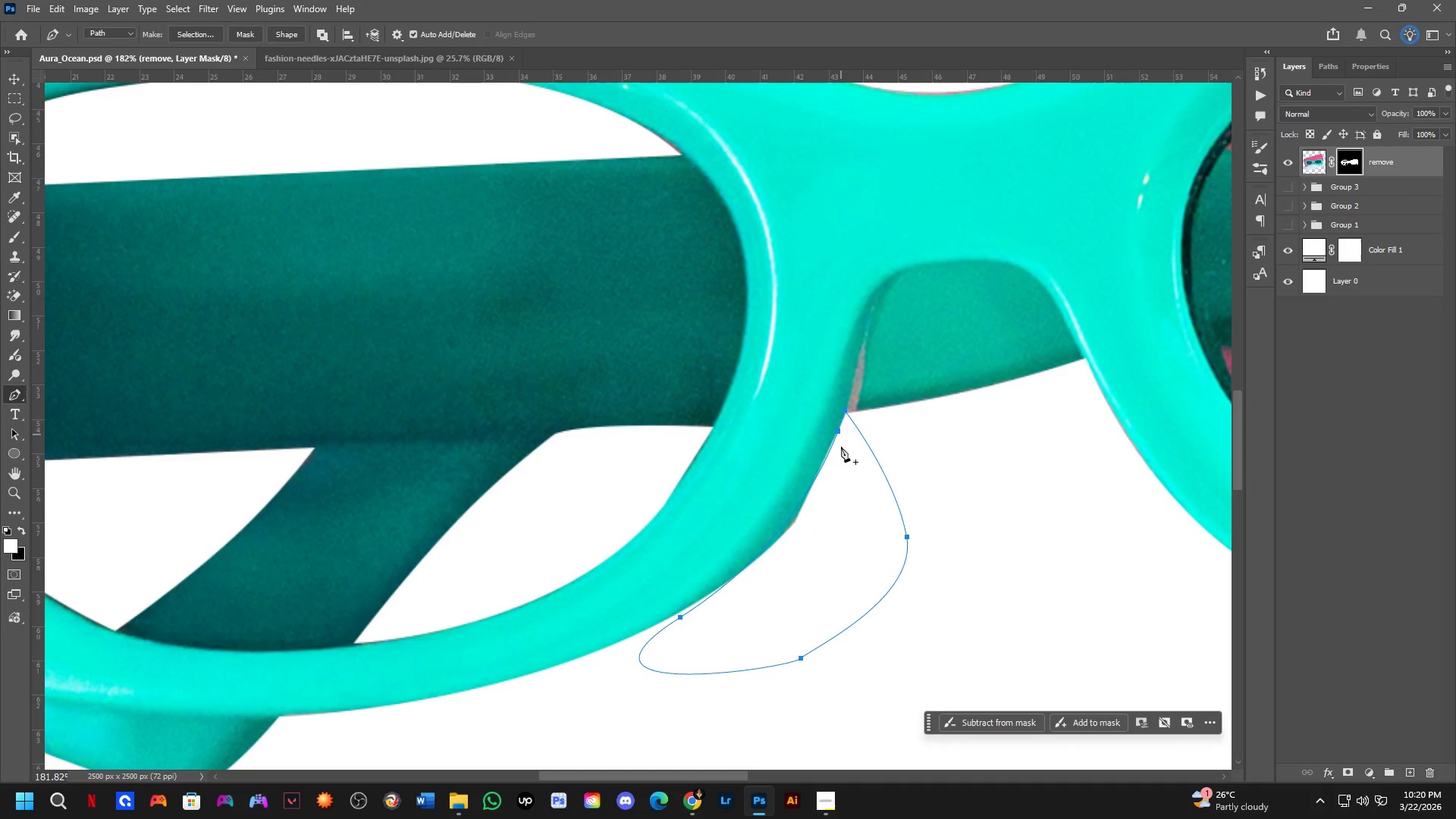 
key(Control+NumpadEnter)
 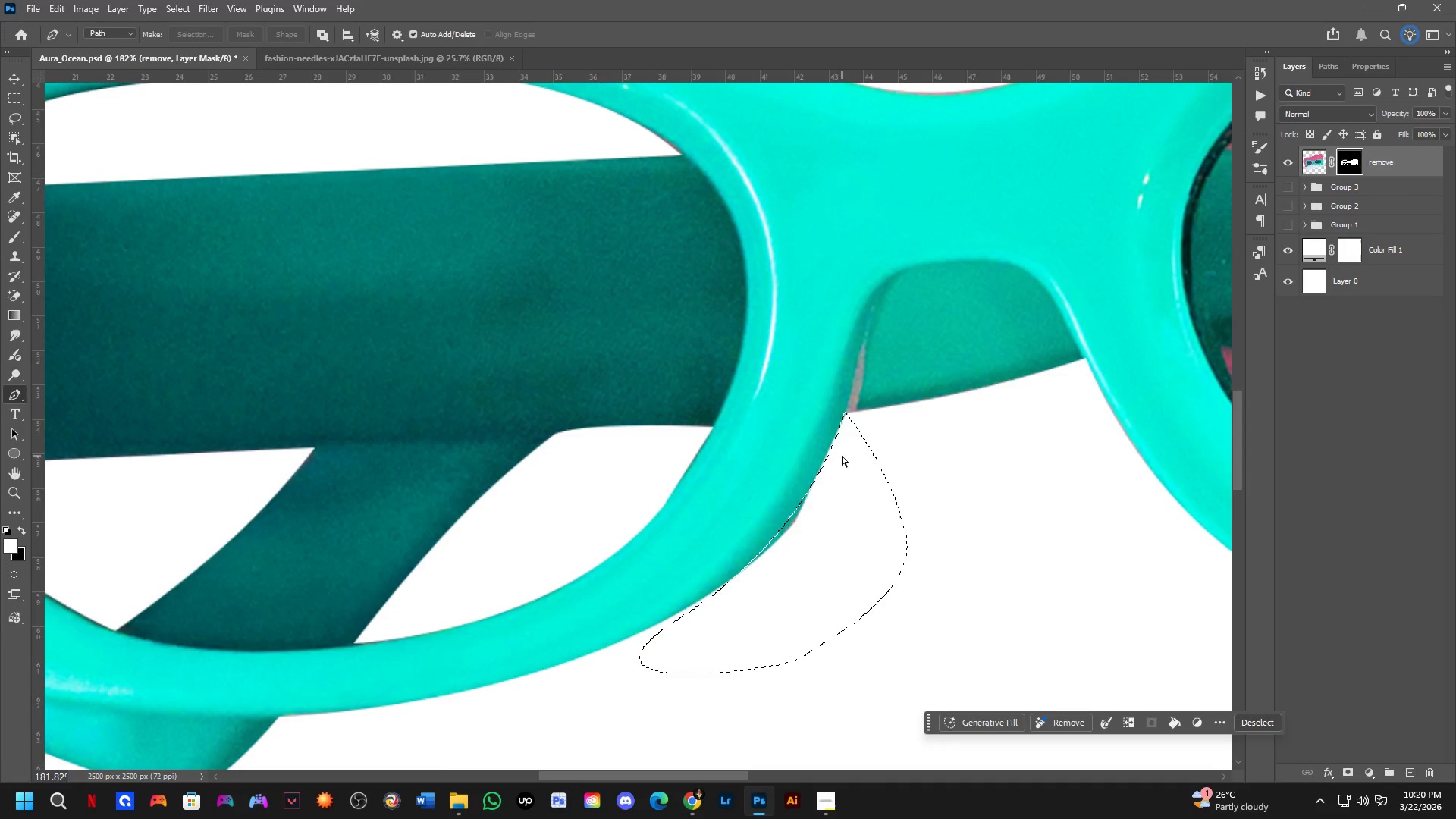 
key(Control+X)
 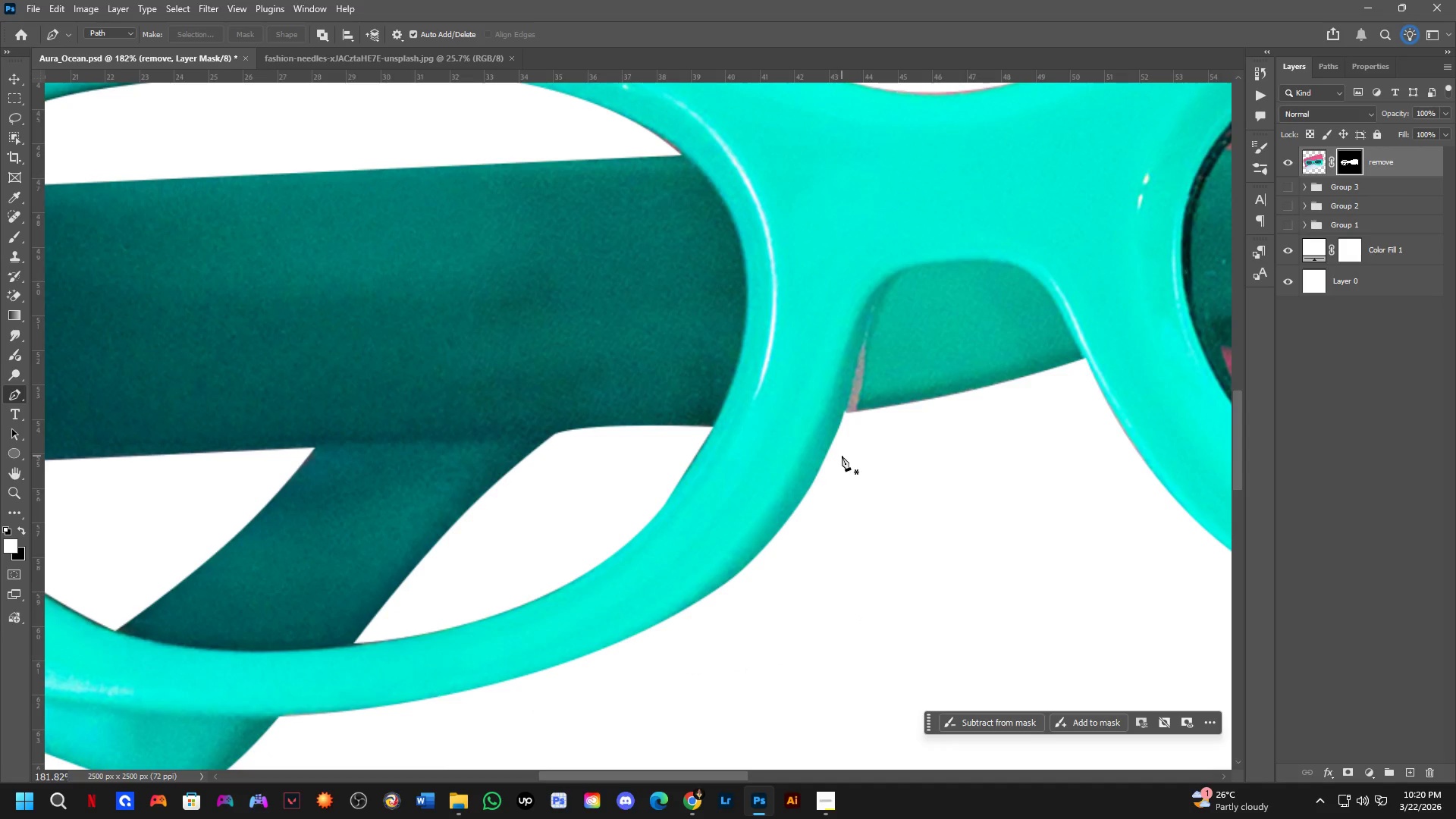 
key(Shift+ShiftLeft)
 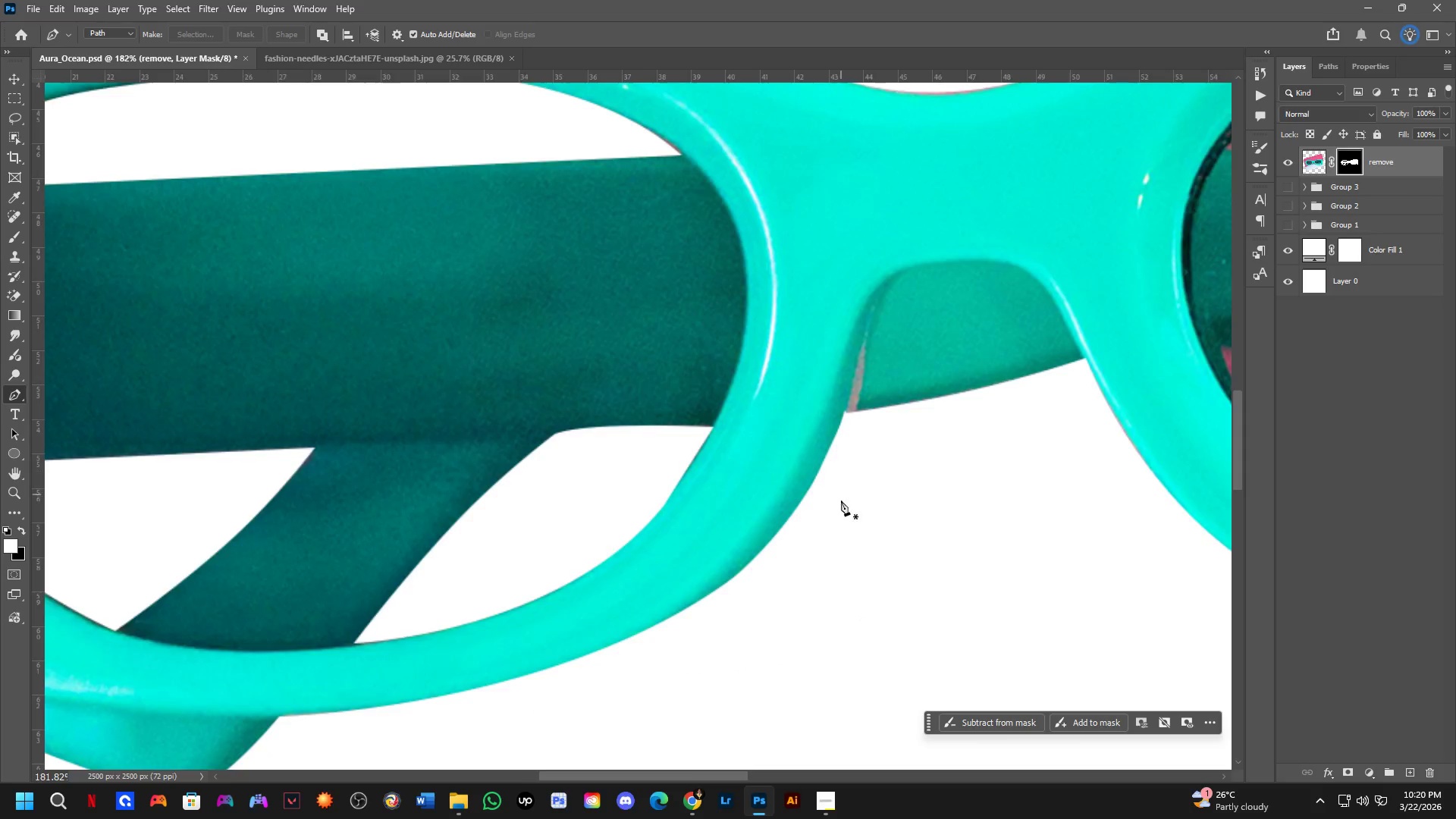 
scroll: coordinate [842, 543], scroll_direction: down, amount: 2.0
 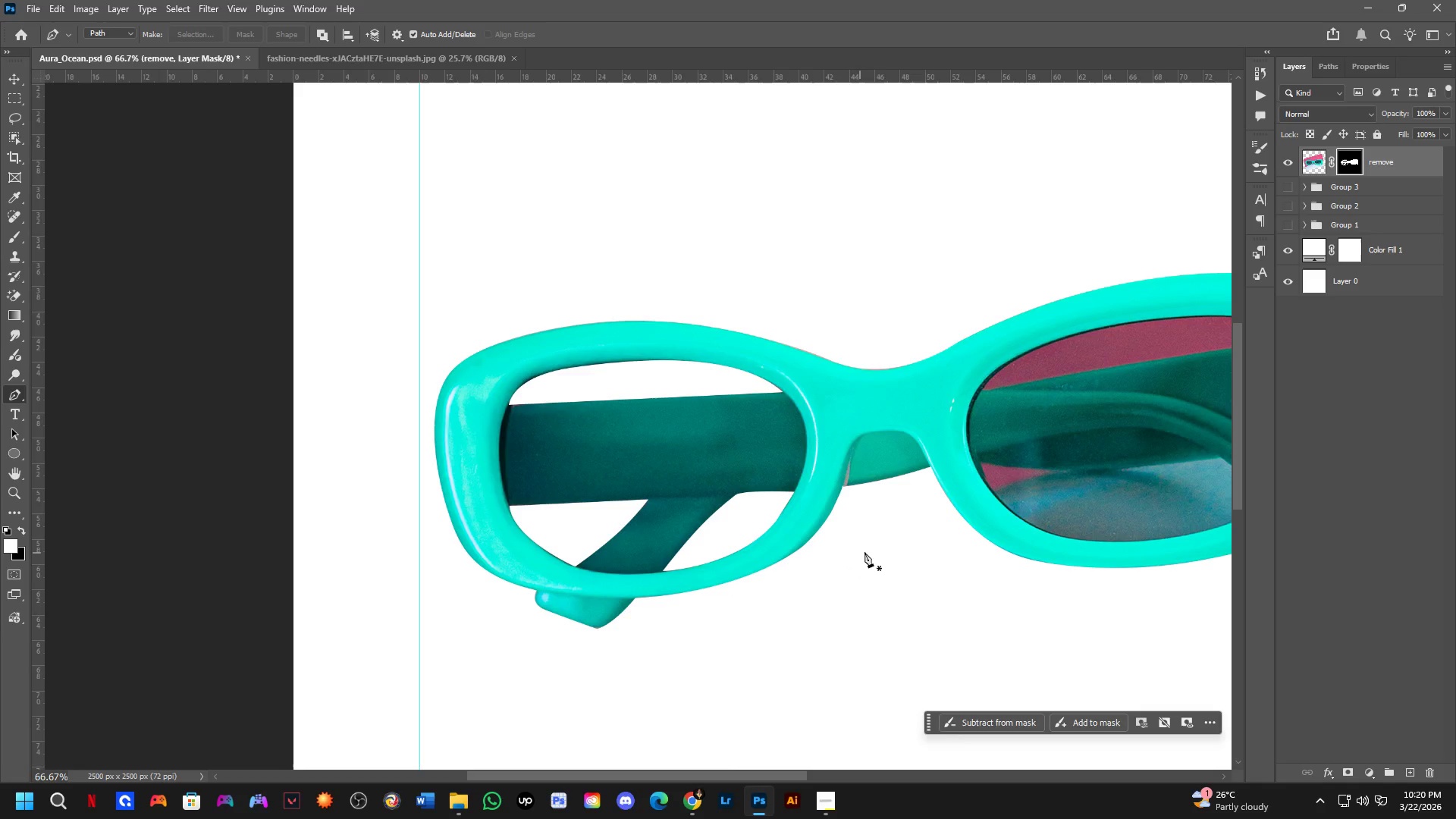 
hold_key(key=Space, duration=0.5)
 